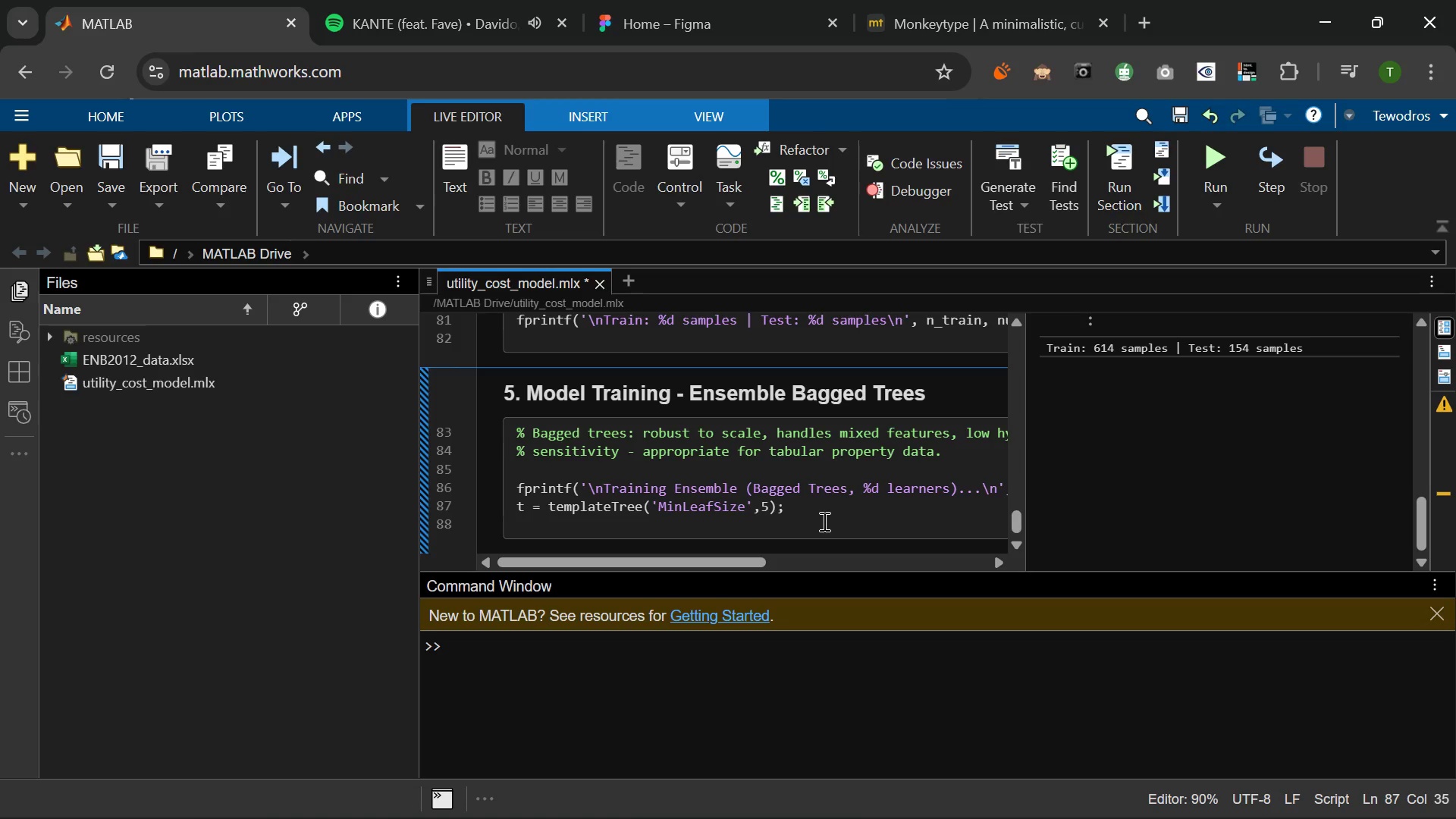 
key(Enter)
 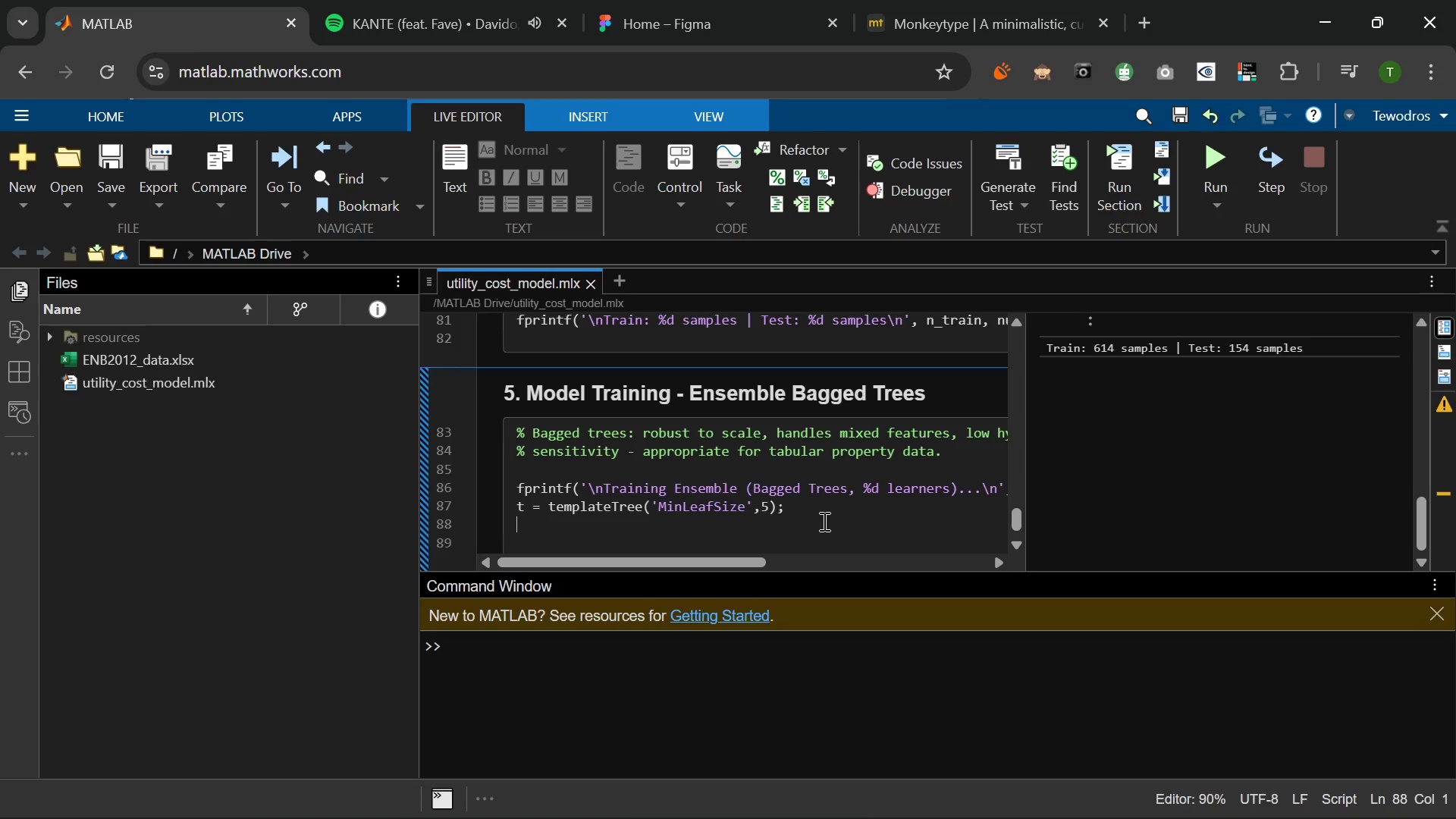 
wait(8.77)
 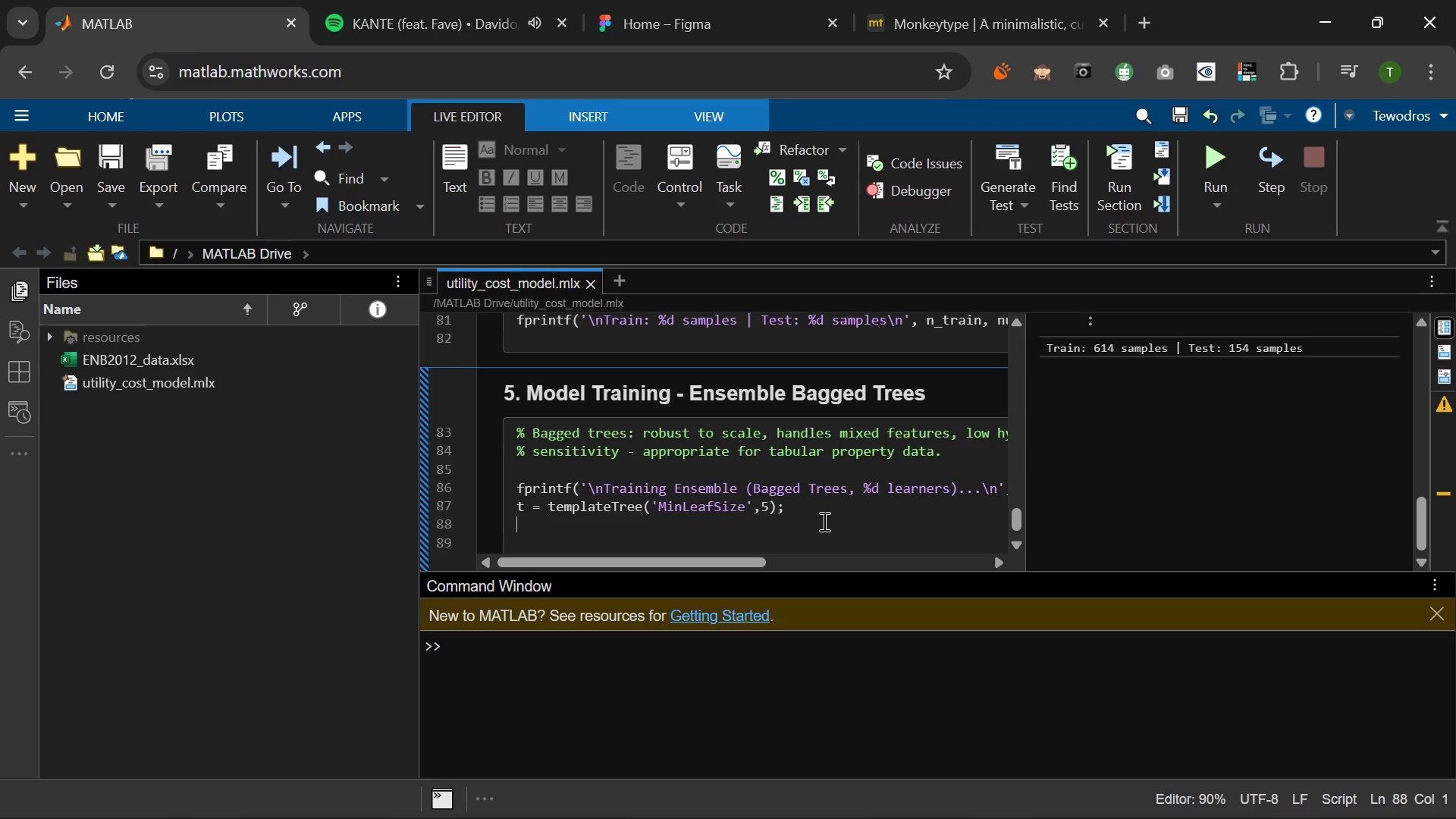 
type(model = fitrensemble )
key(Backspace)
type((X_train, Y_r)
key(Backspace)
type(train)
 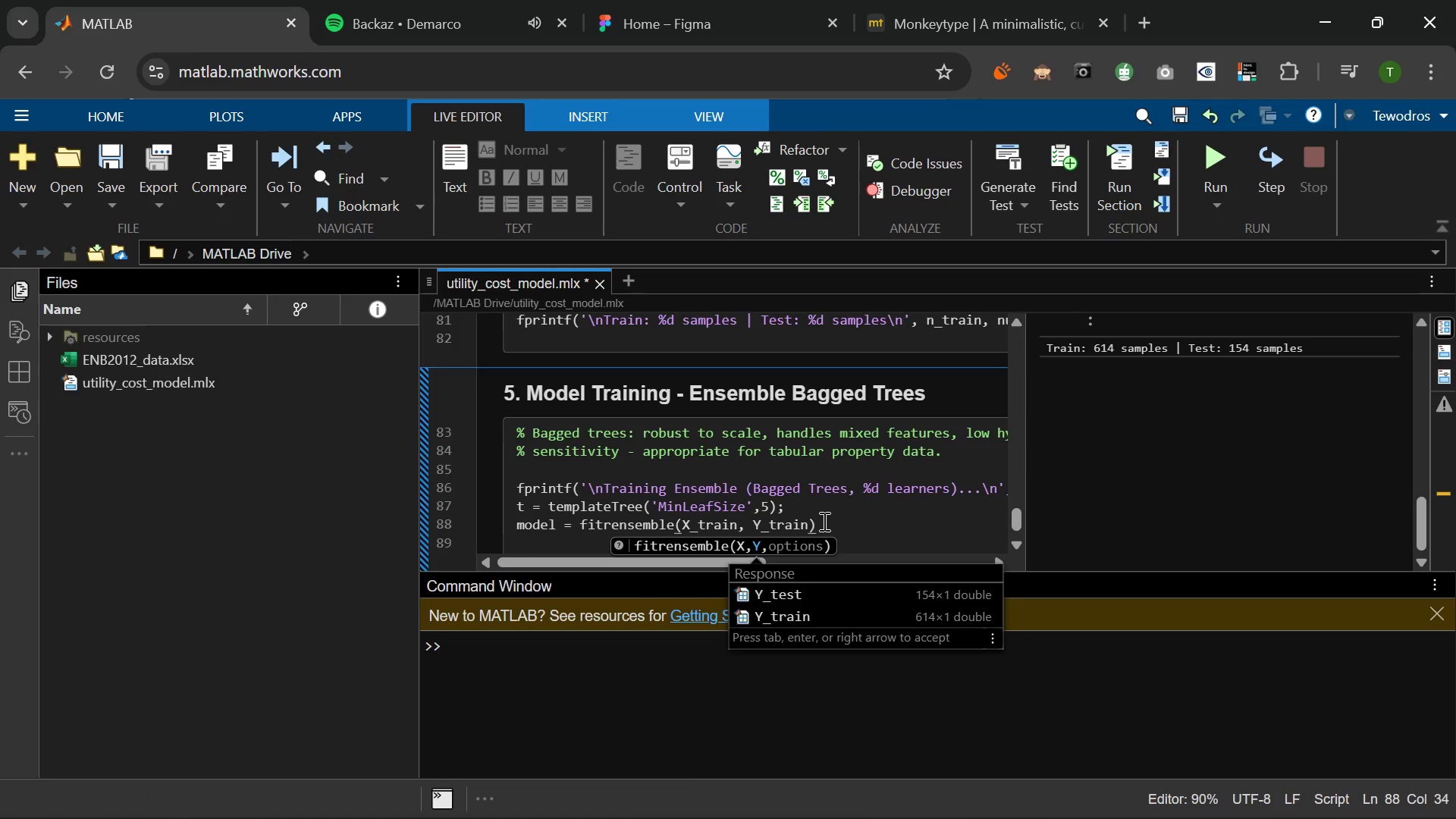 
key(Comma)
 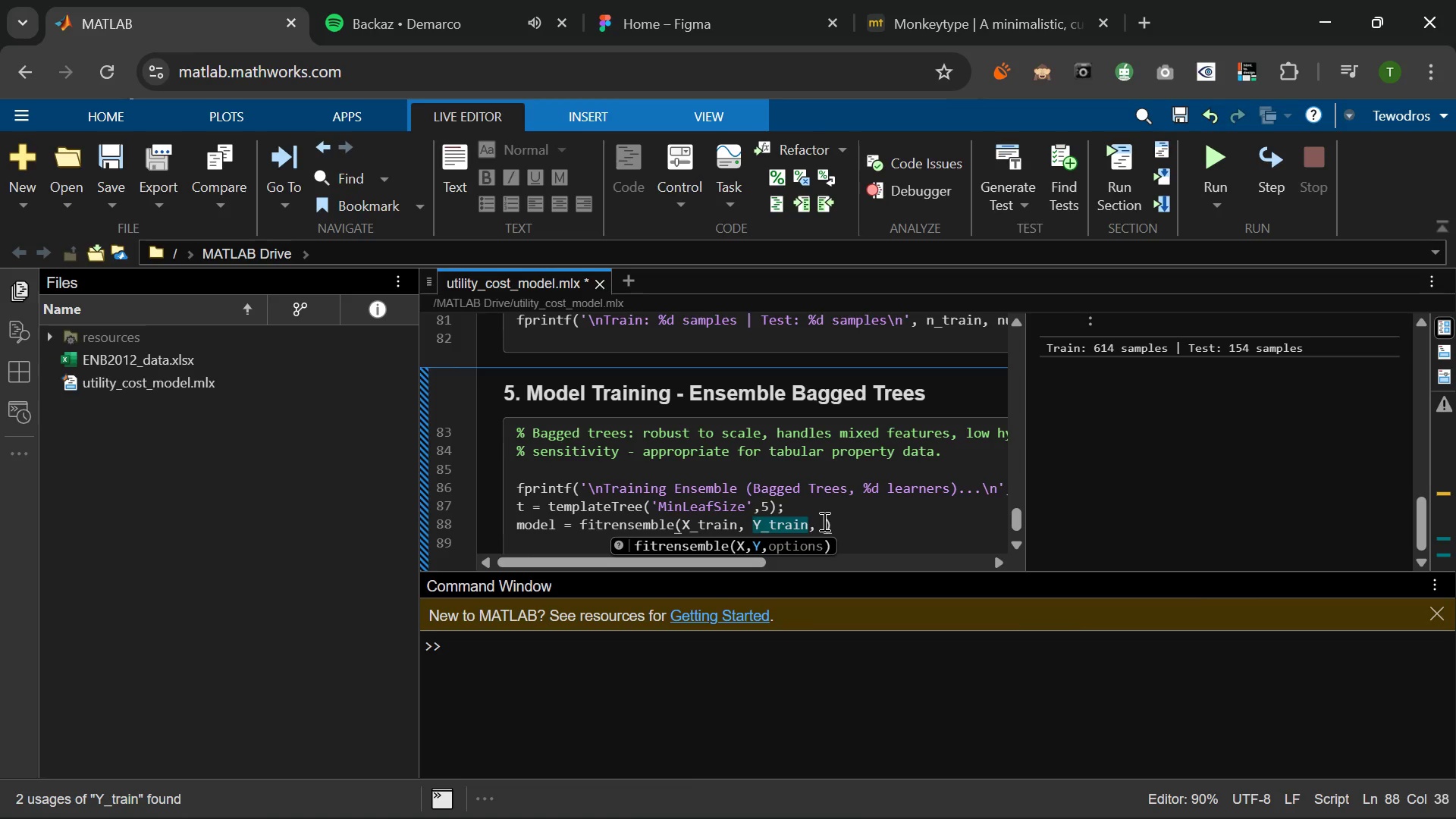 
key(Space)
 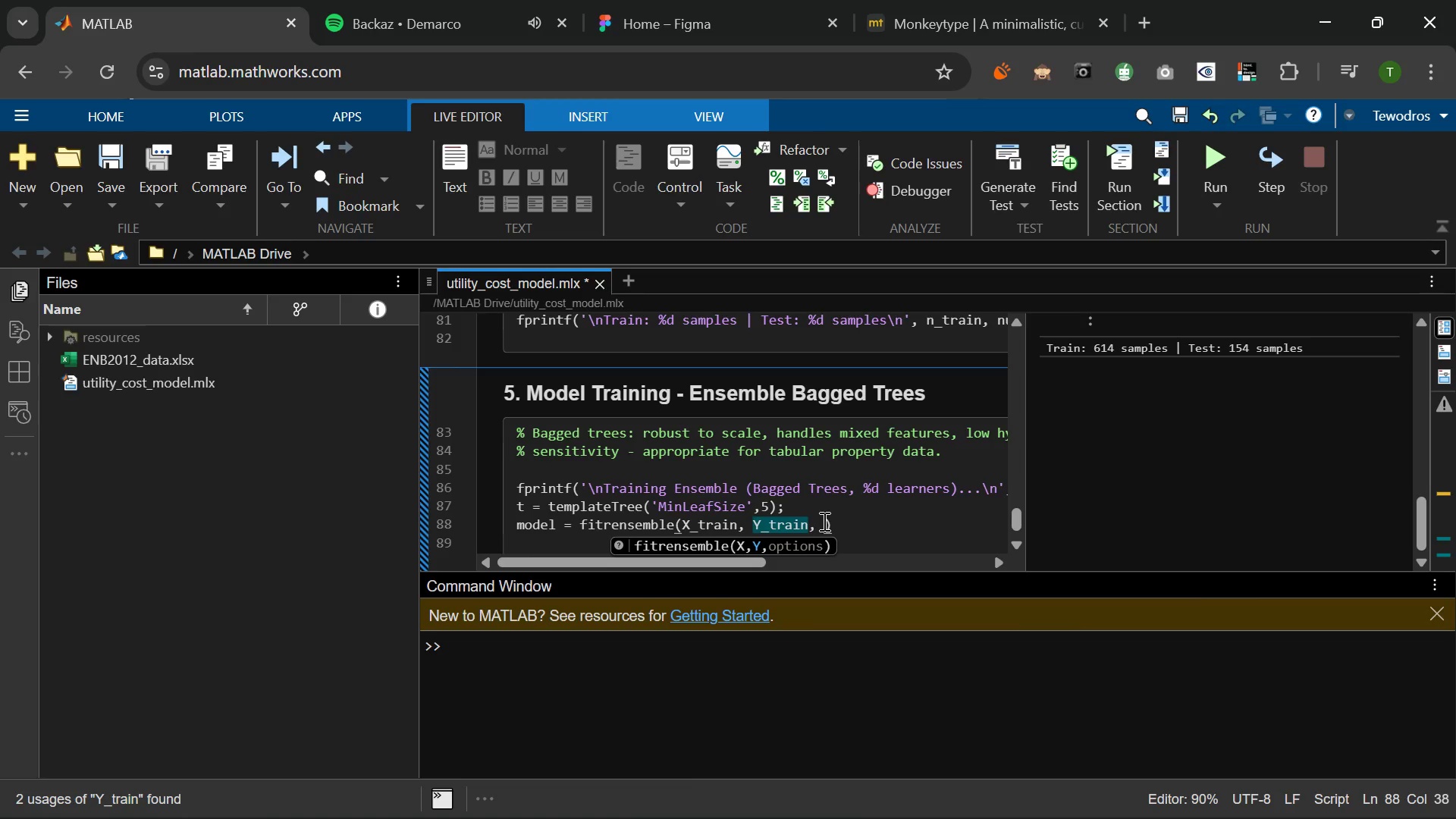 
key(Period)
 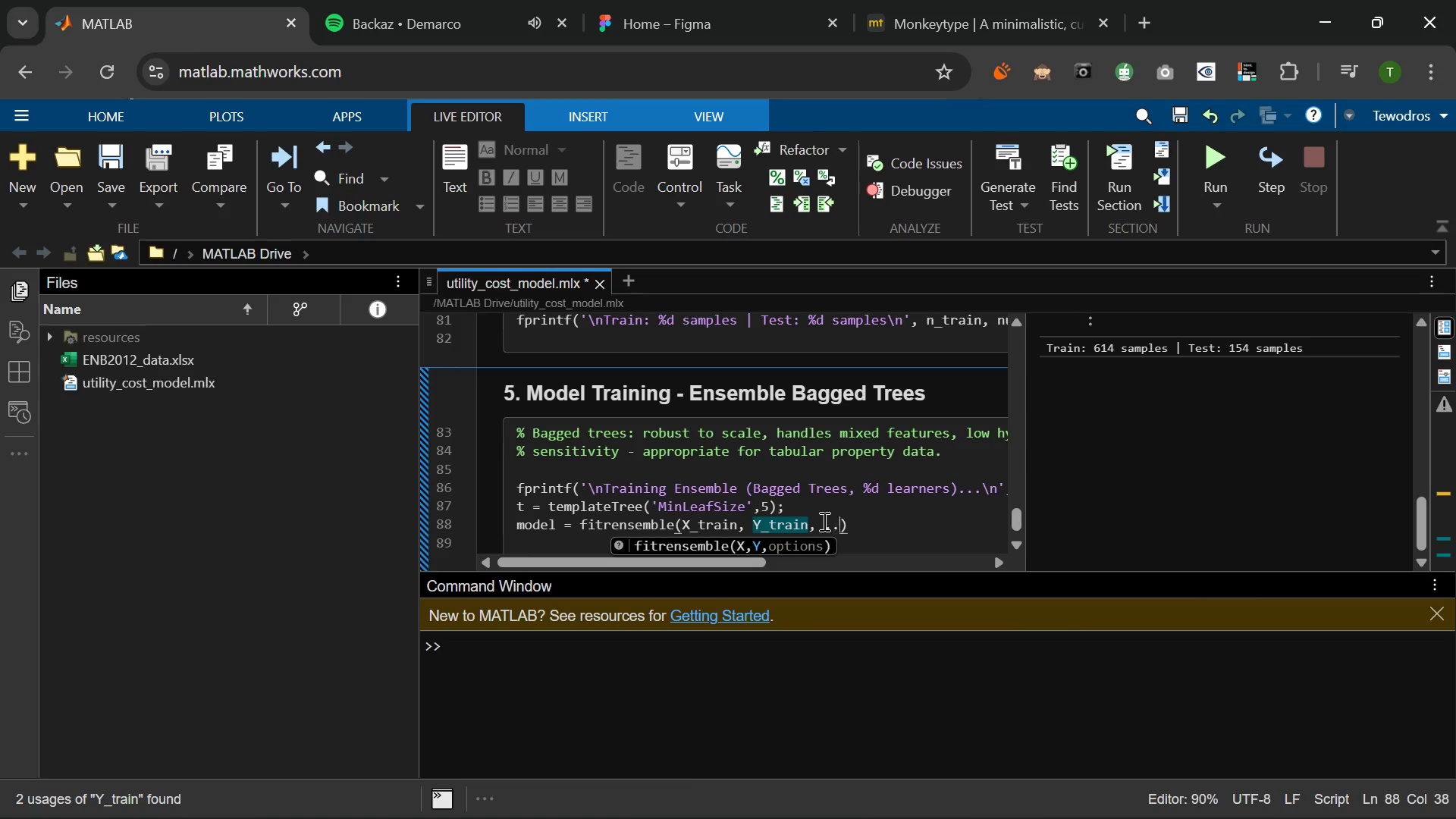 
key(Period)
 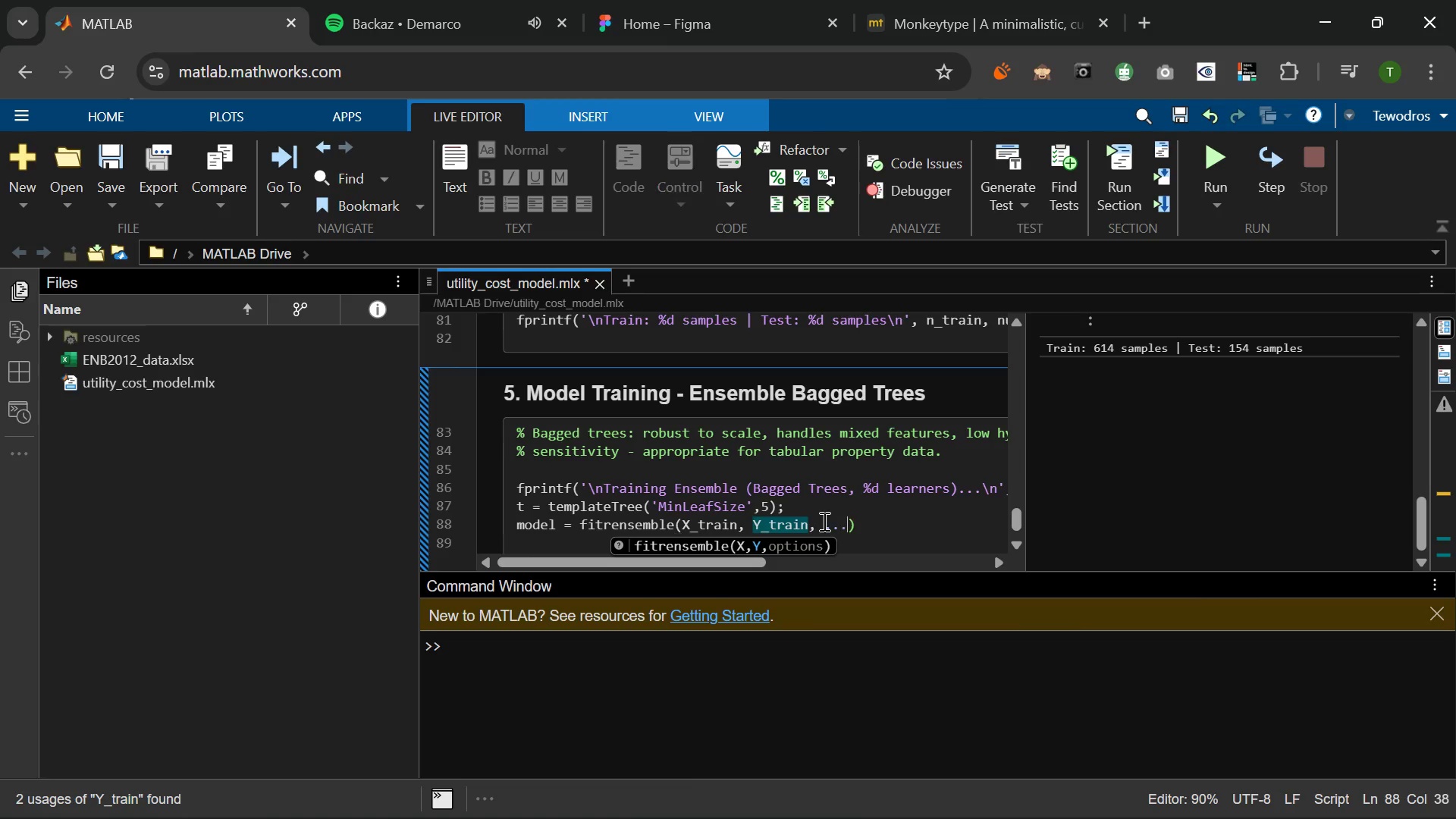 
key(Period)
 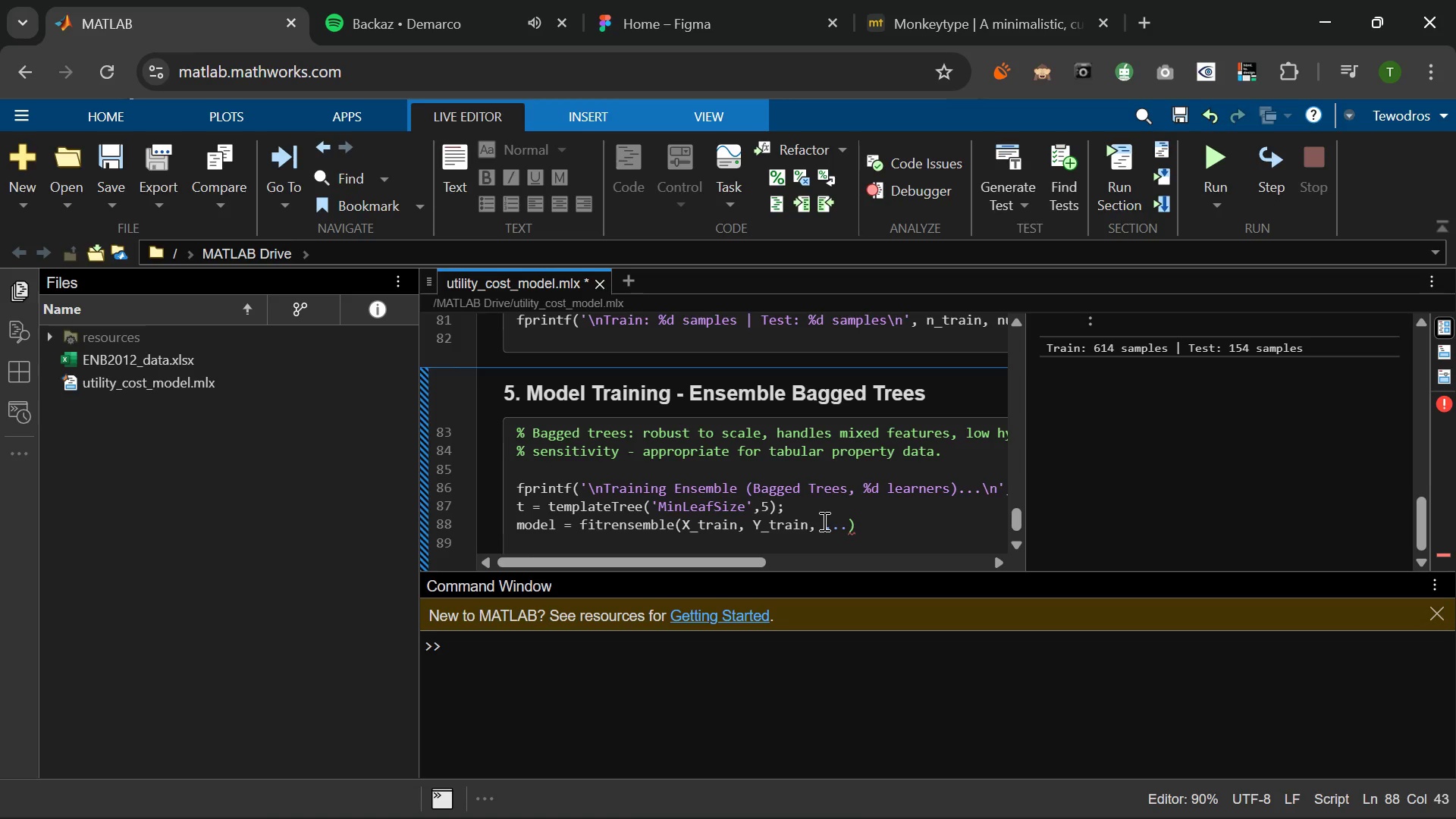 
key(Enter)
 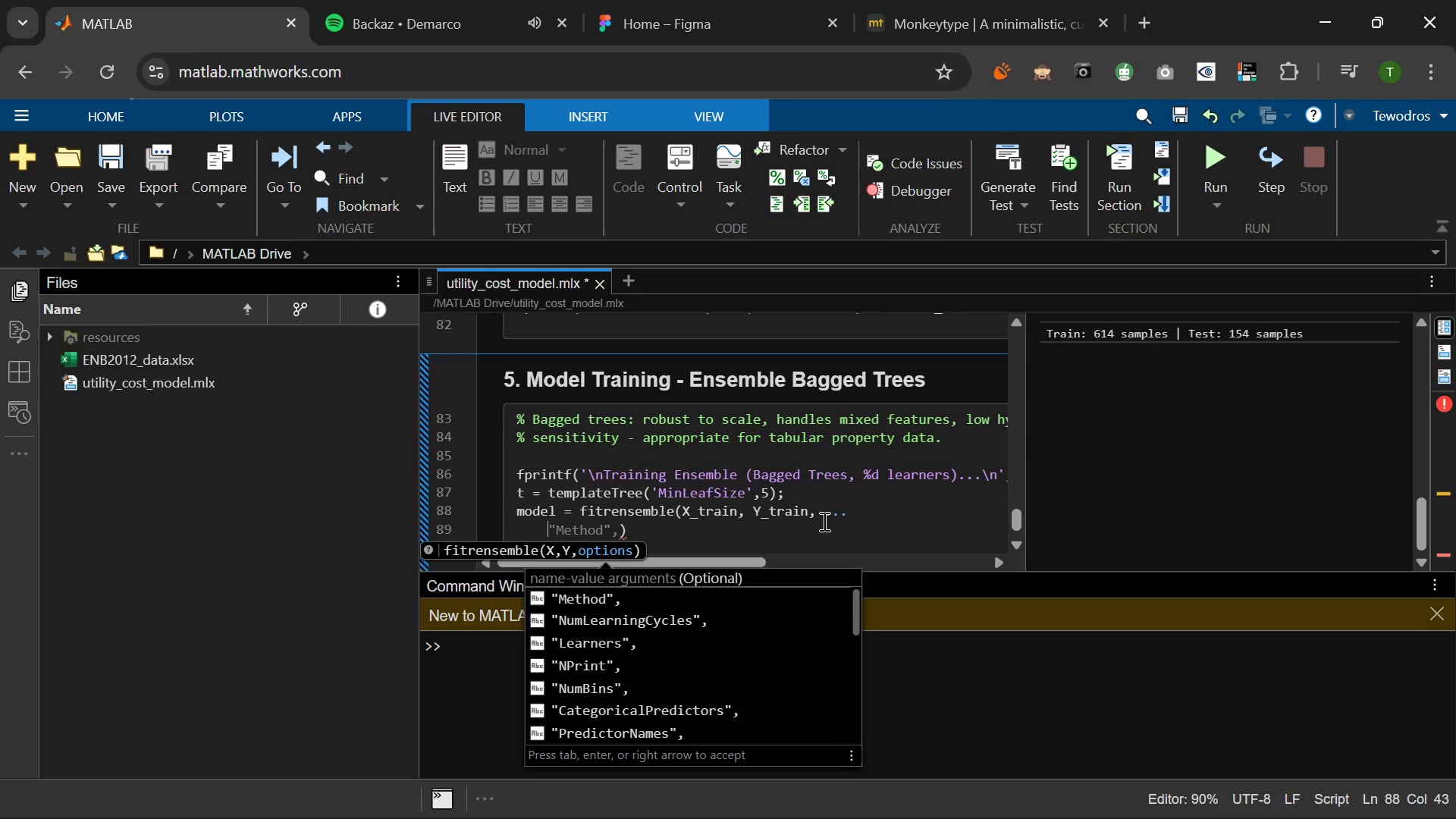 
key(Quote)
 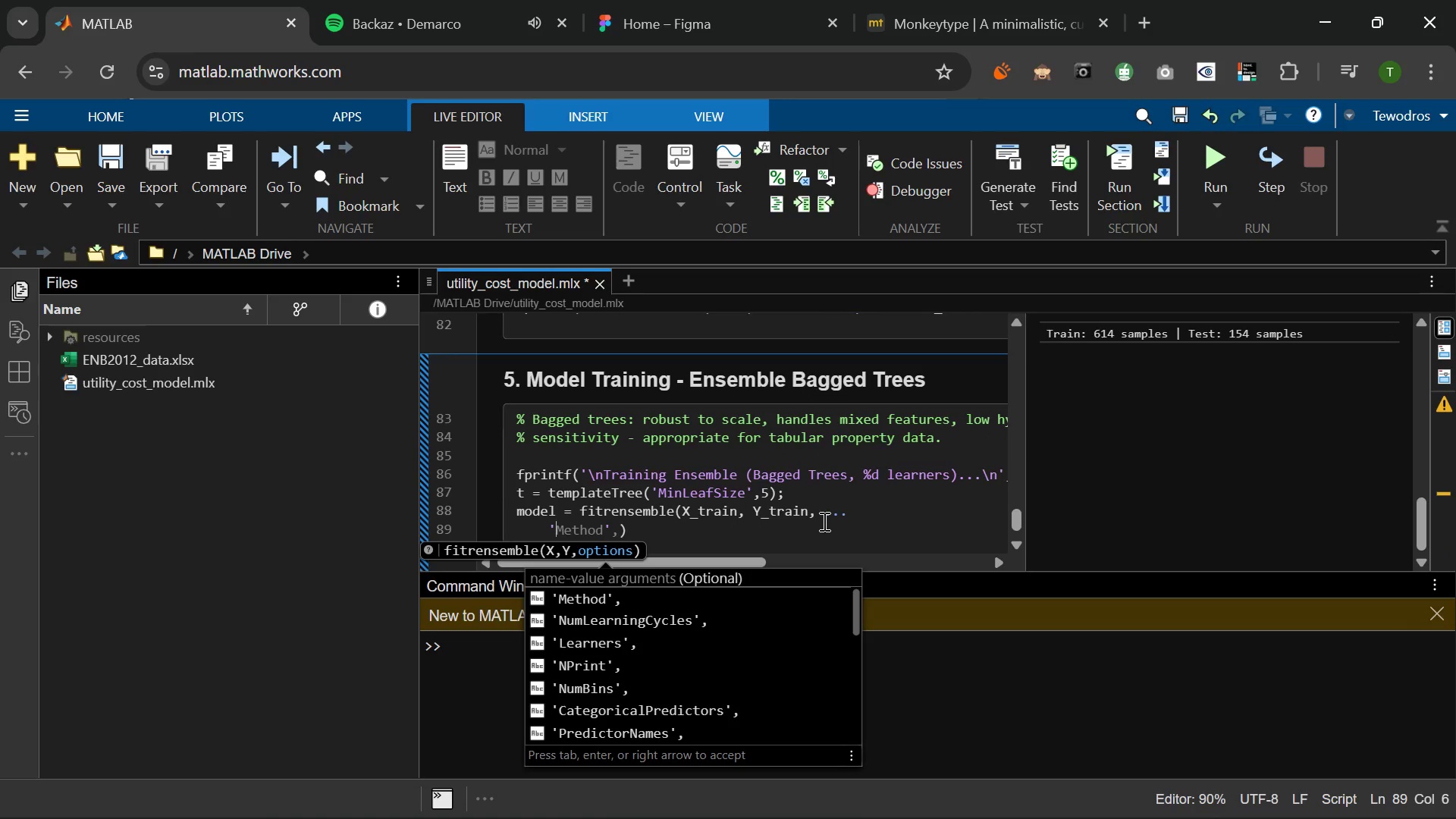 
key(Tab)
 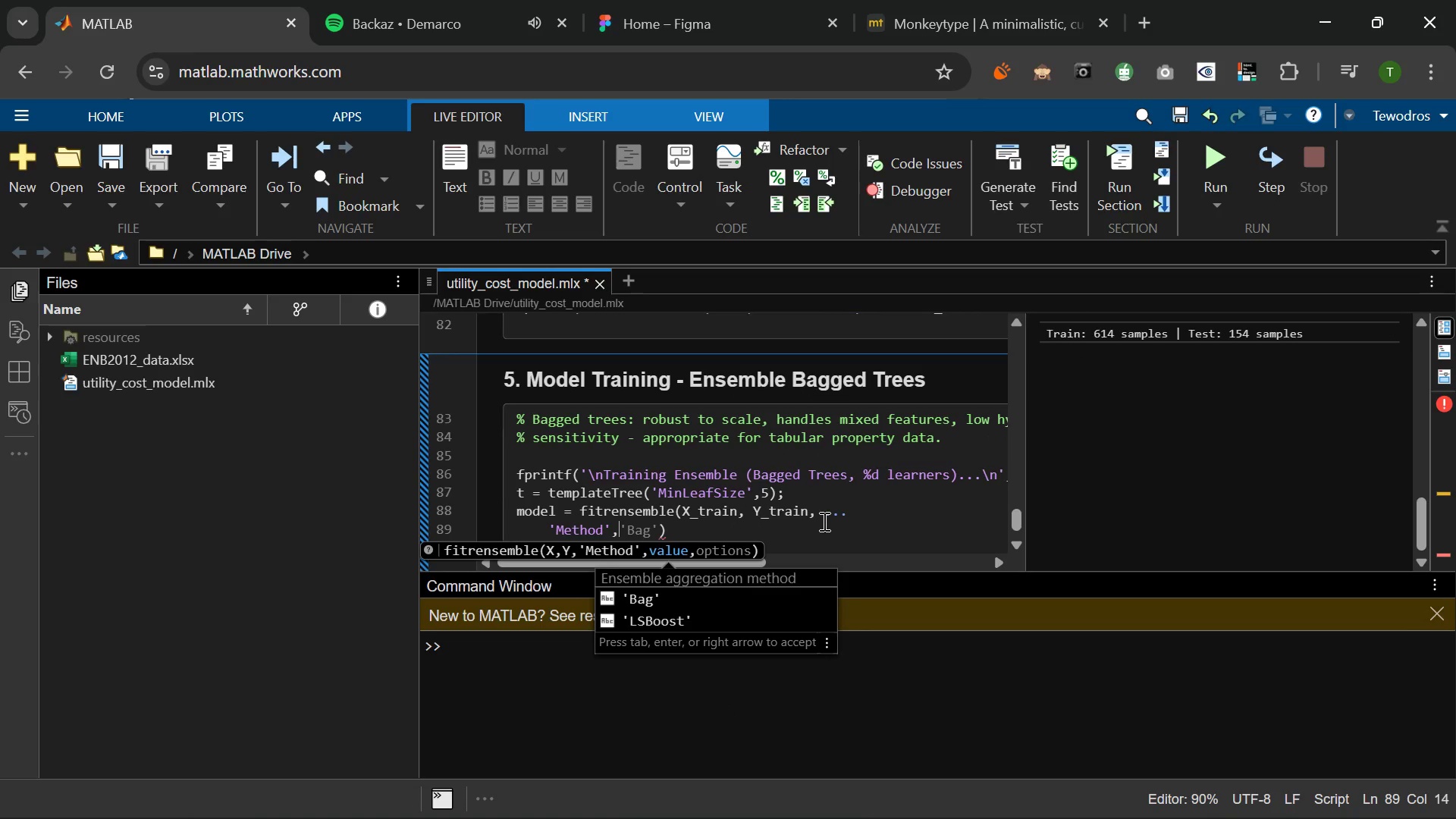 
key(Space)
 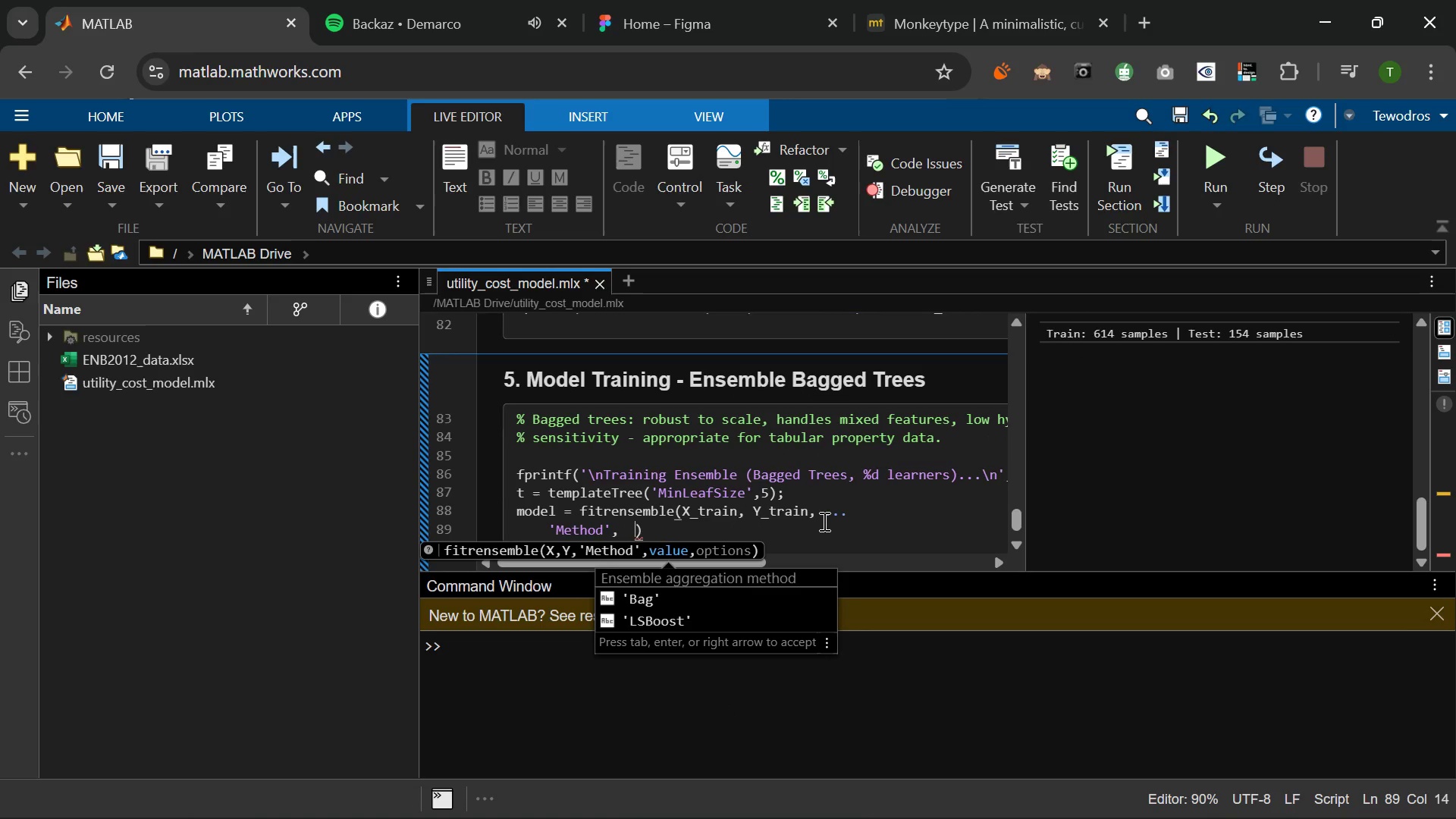 
key(Space)
 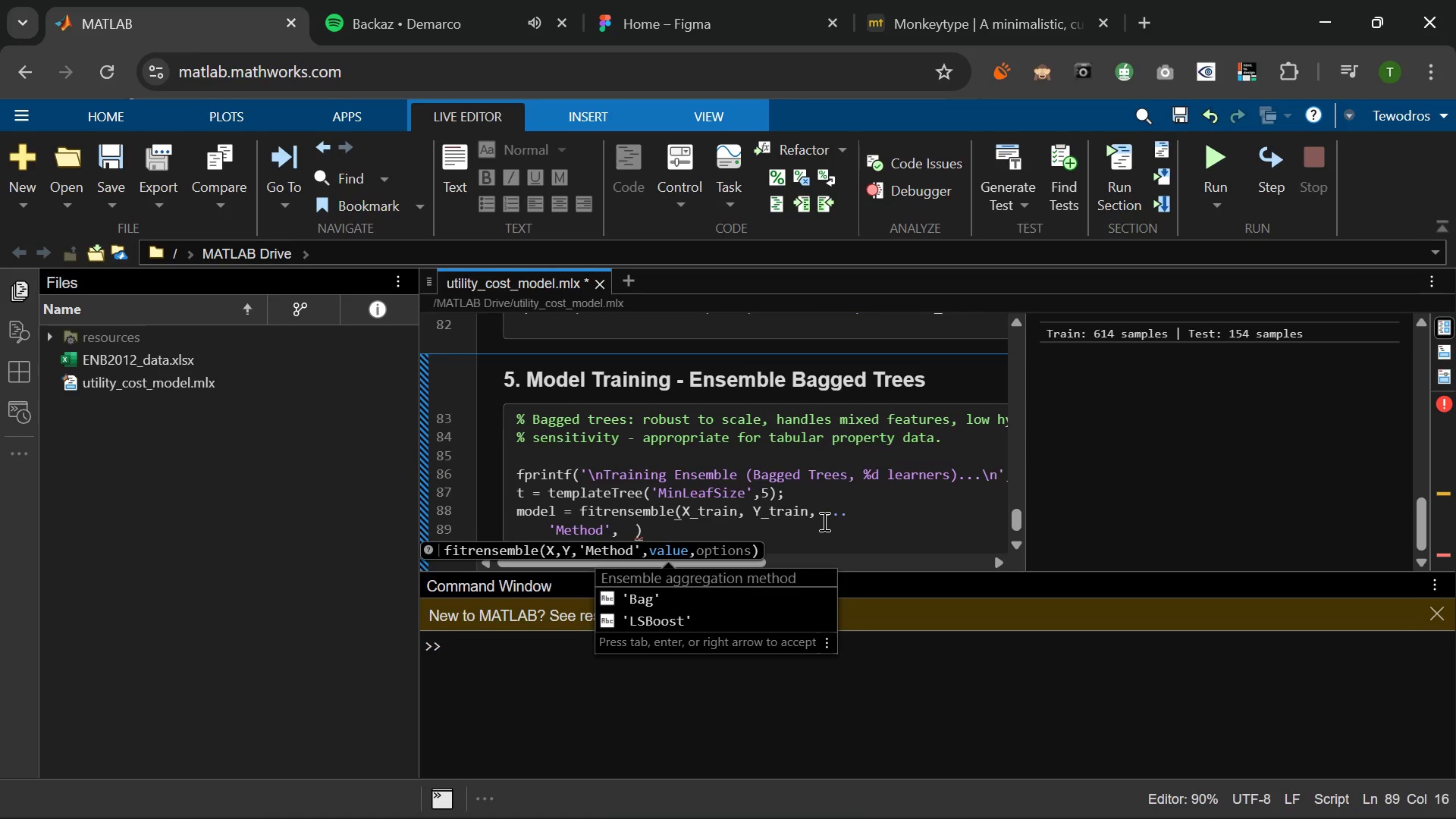 
key(Space)
 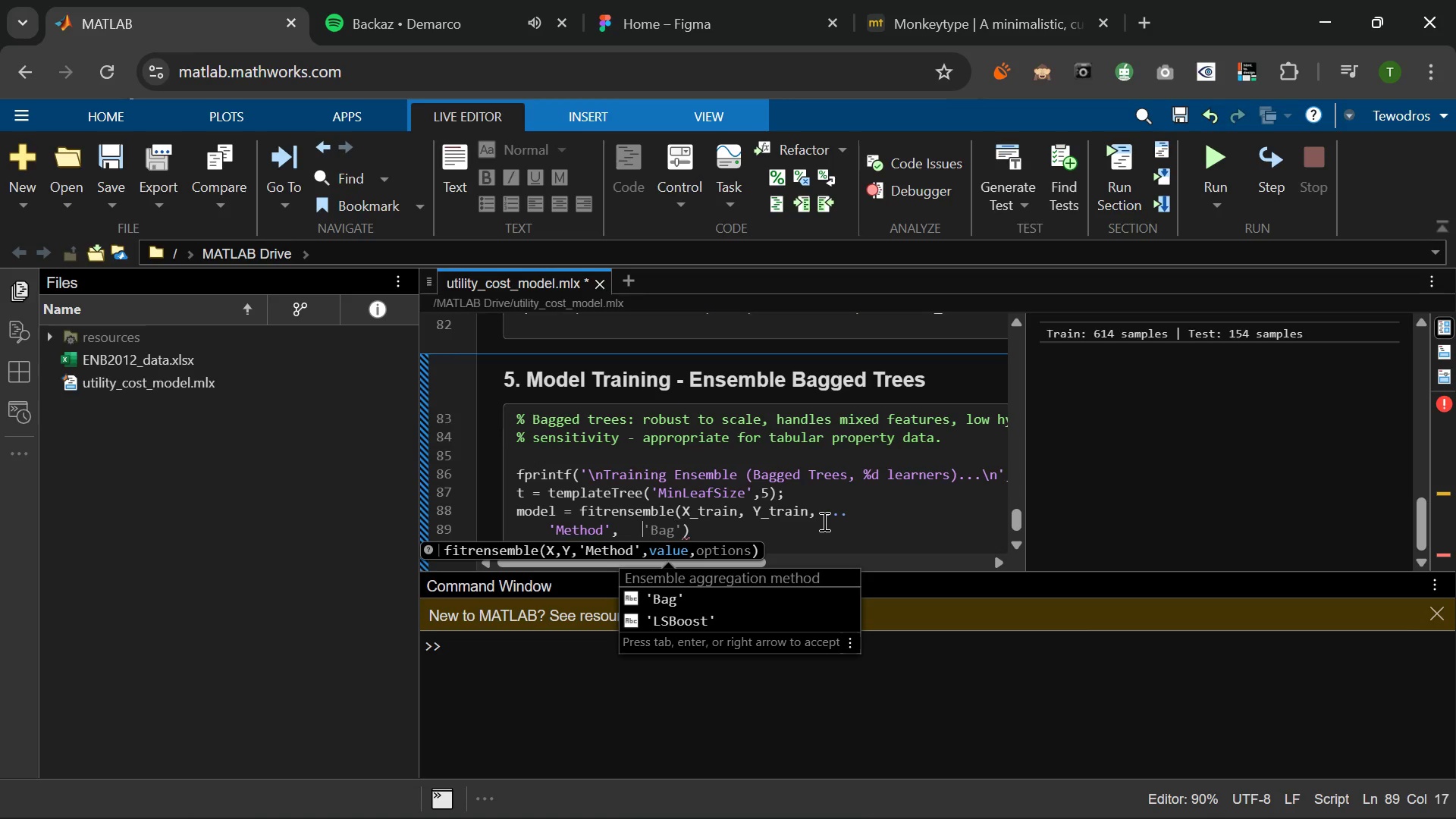 
key(Quote)
 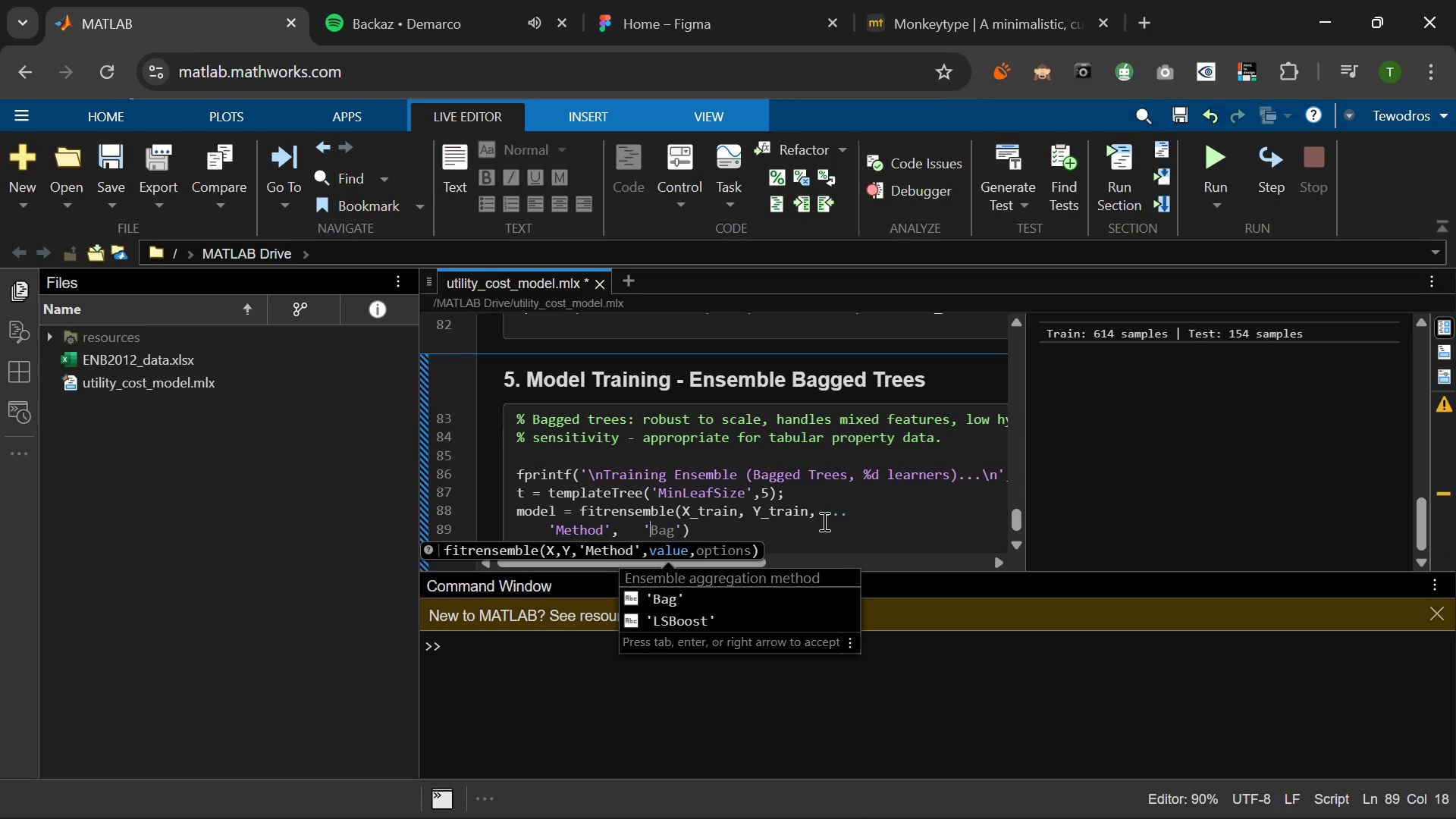 
key(Tab)
 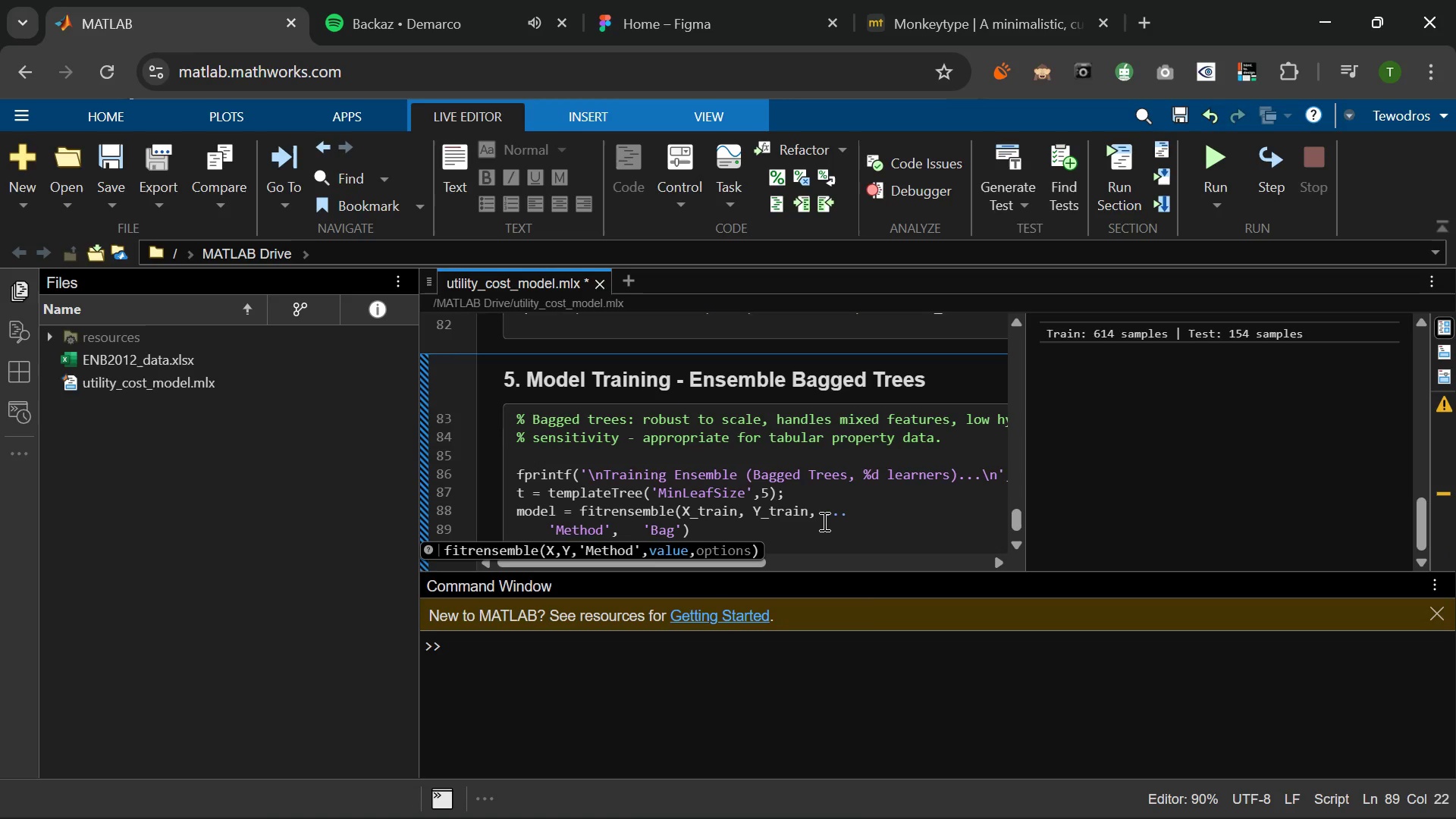 
key(Comma)
 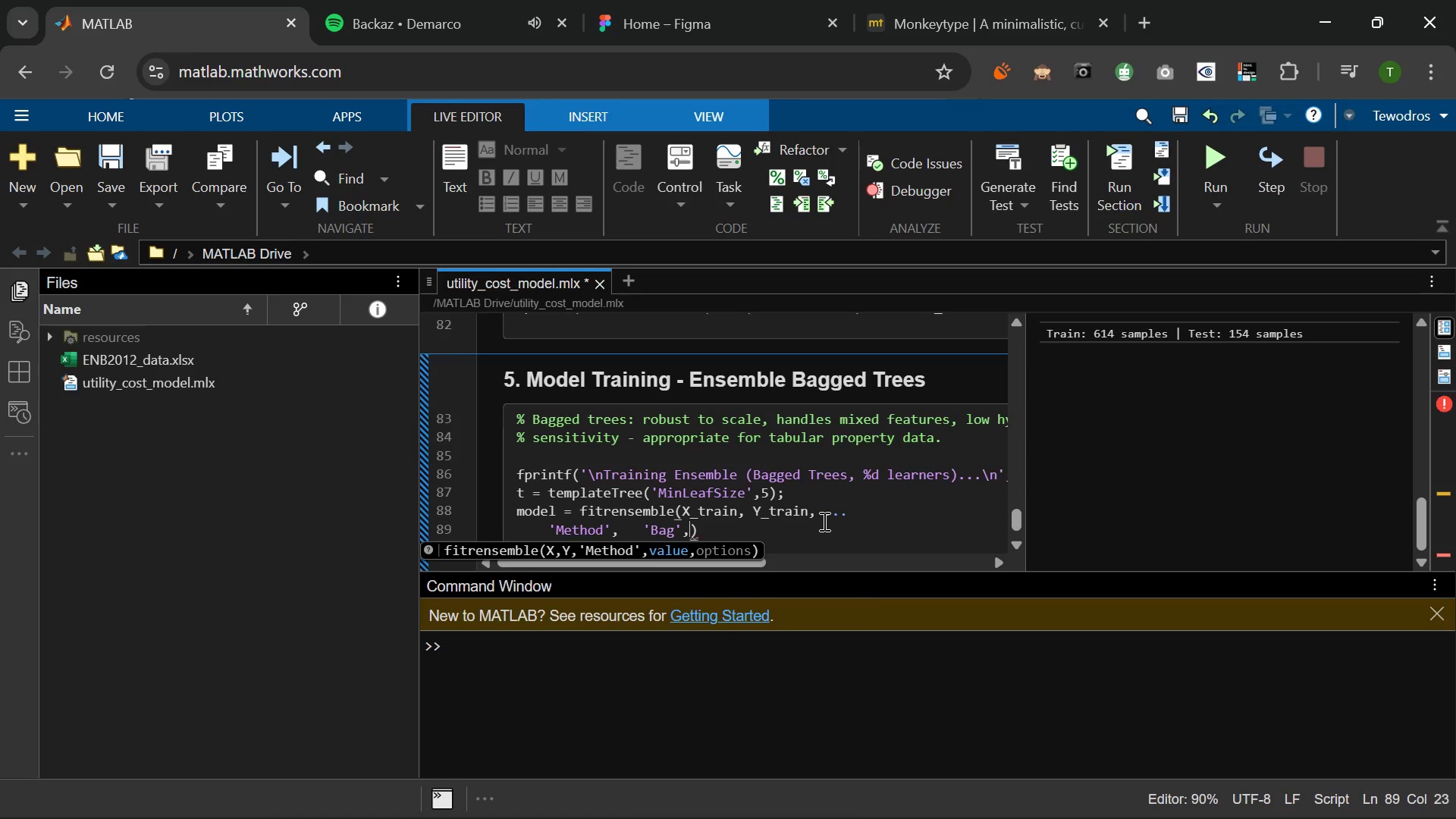 
key(Space)
 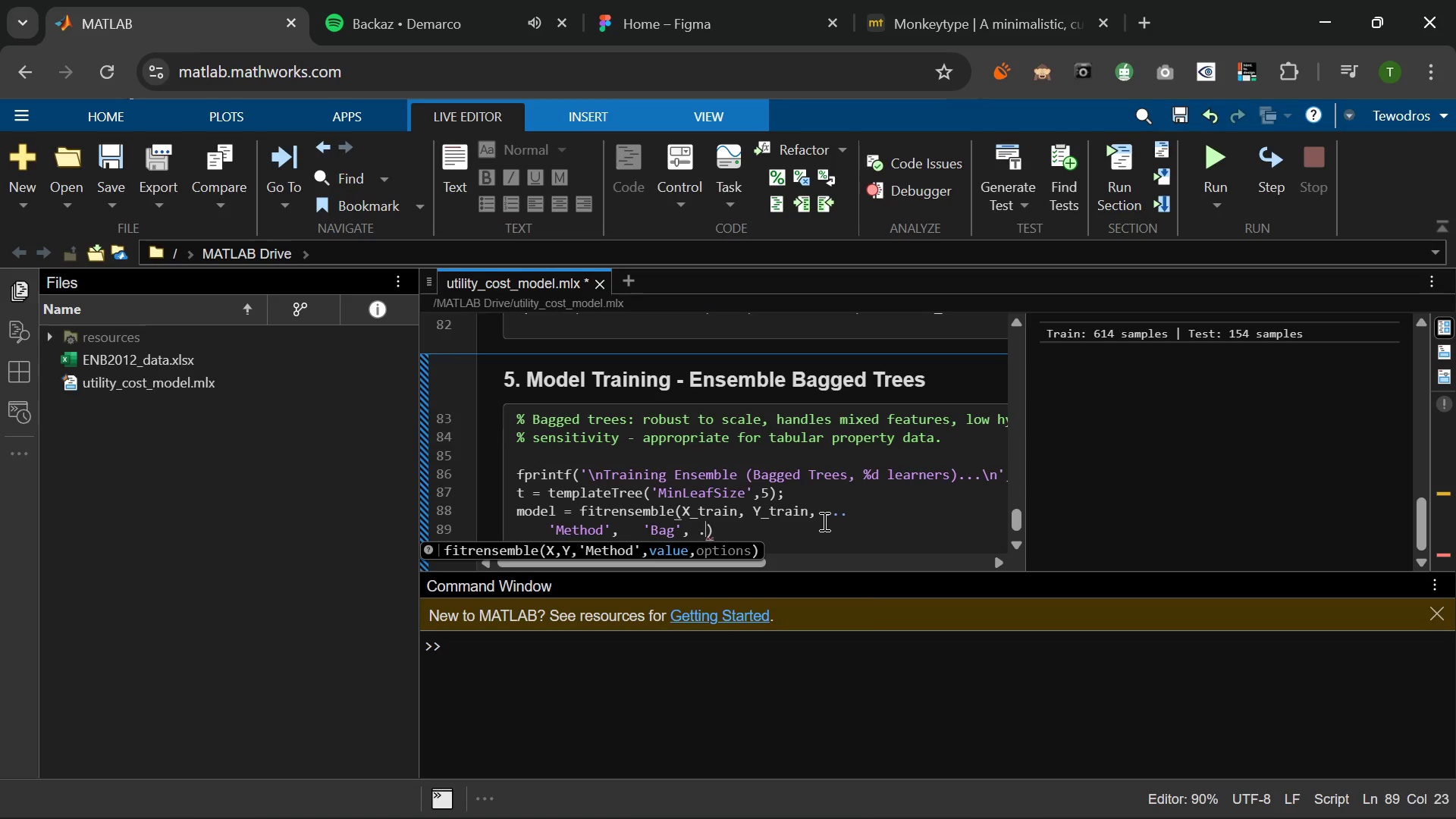 
key(Period)
 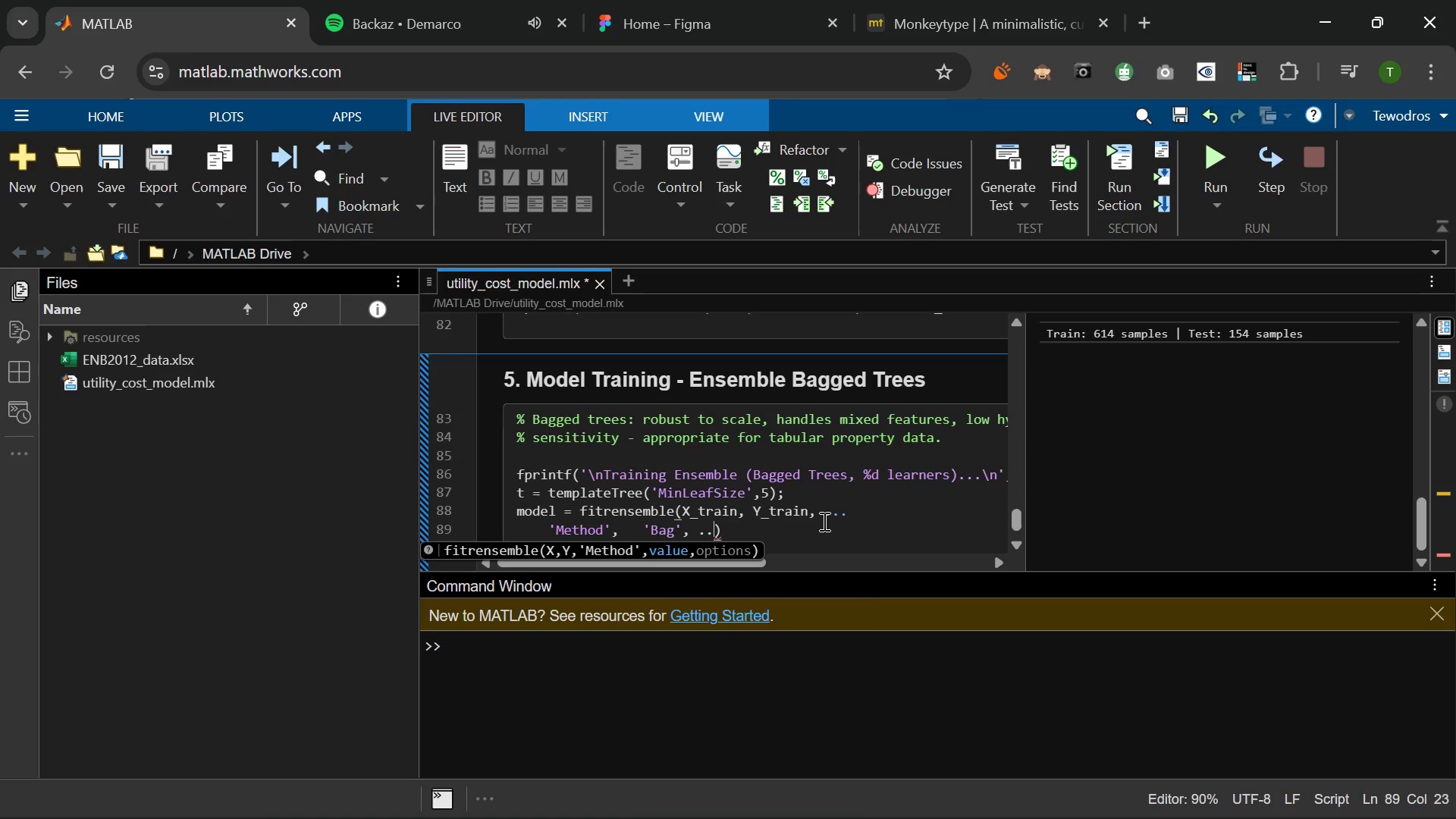 
key(Period)
 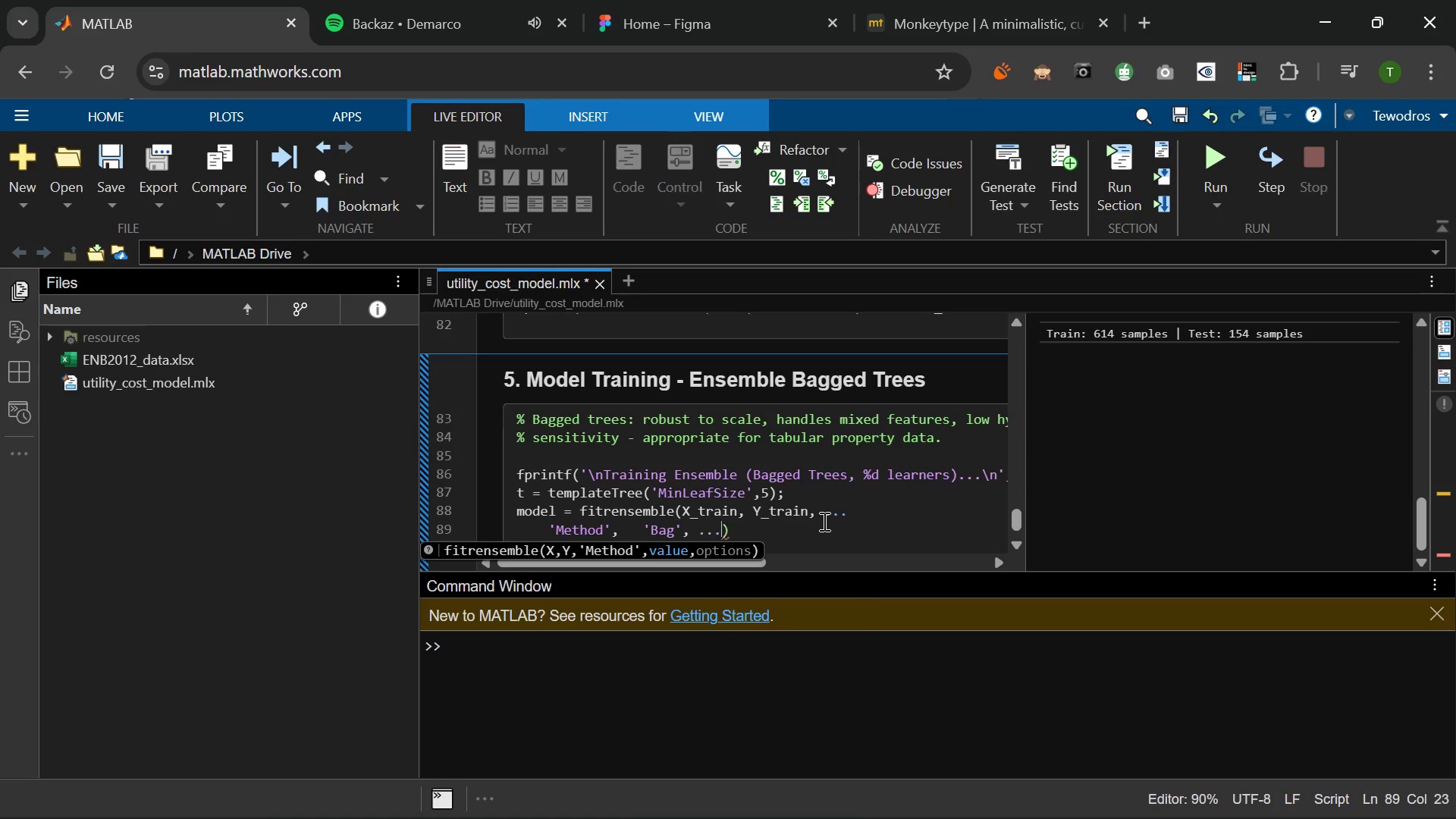 
key(Period)
 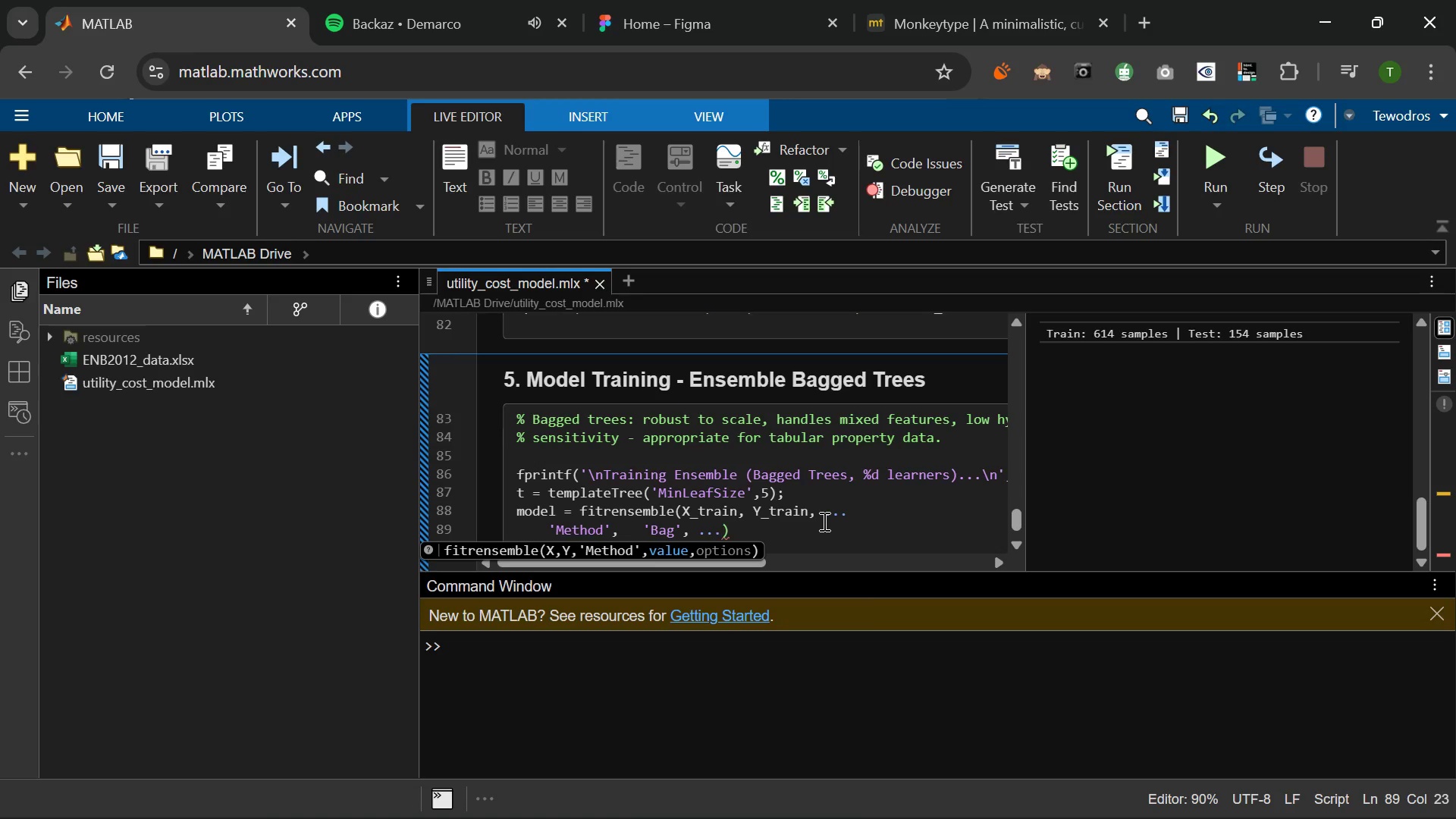 
key(Enter)
 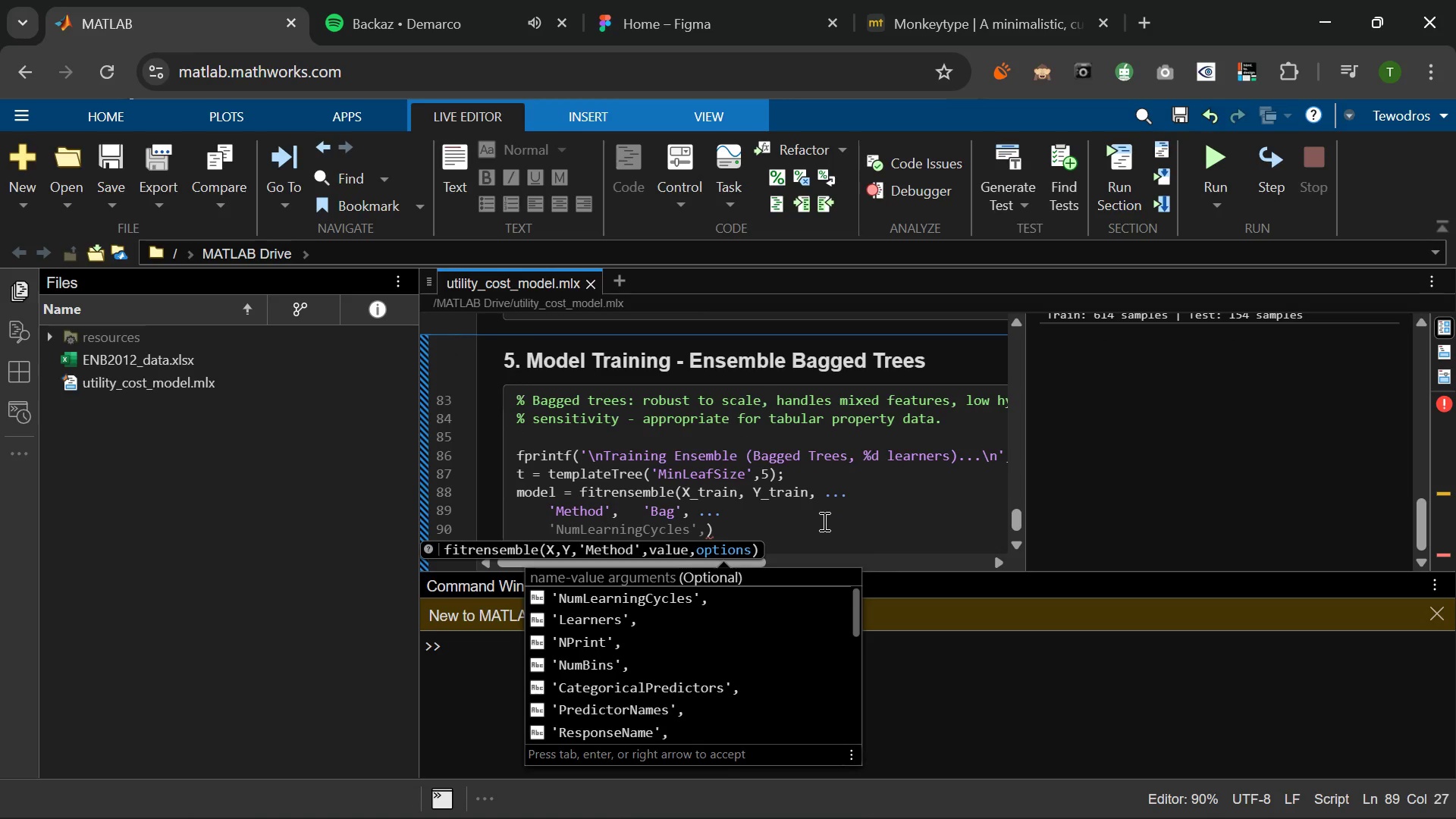 
key(Quote)
 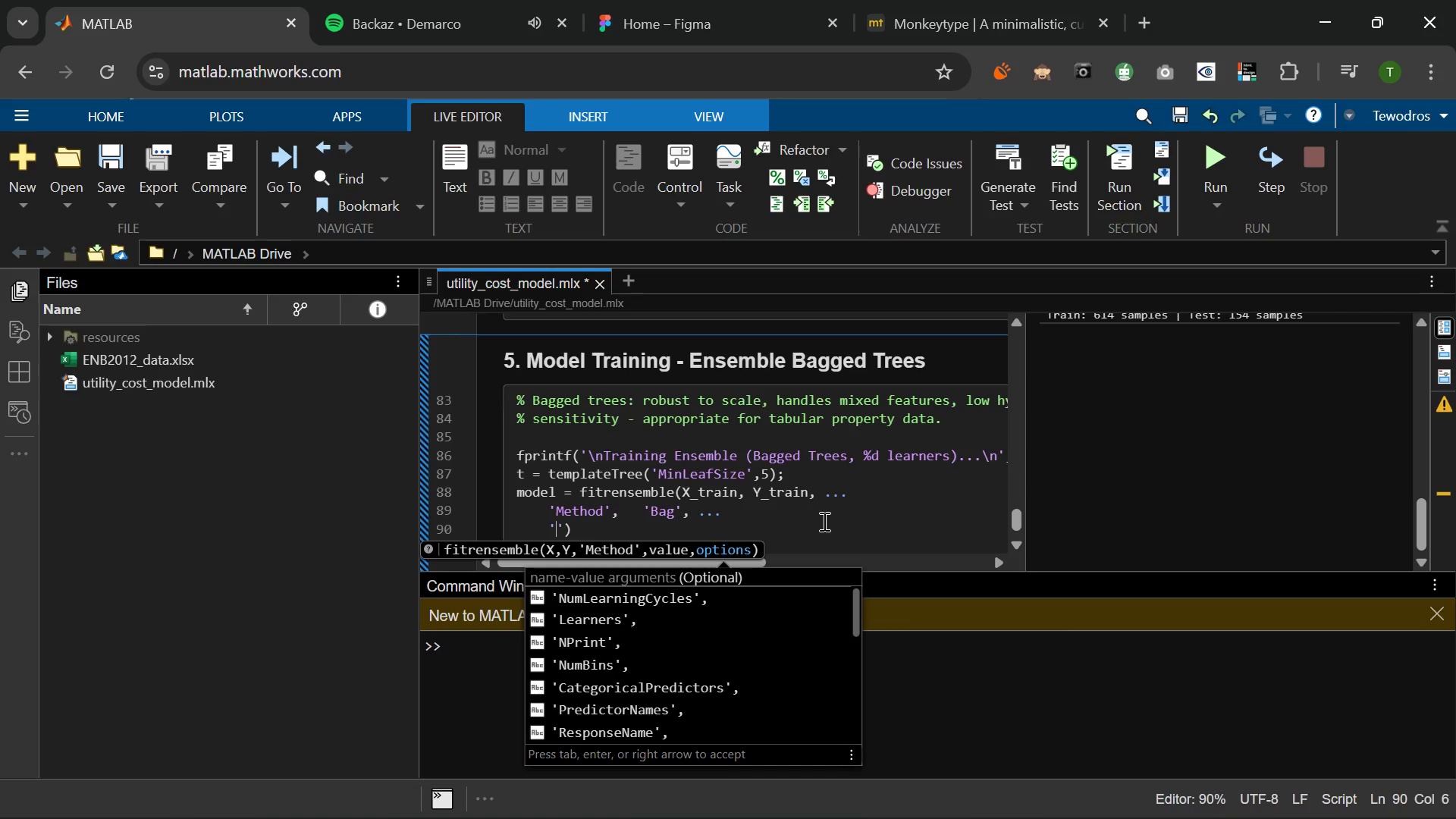 
key(Shift+ShiftLeft)
 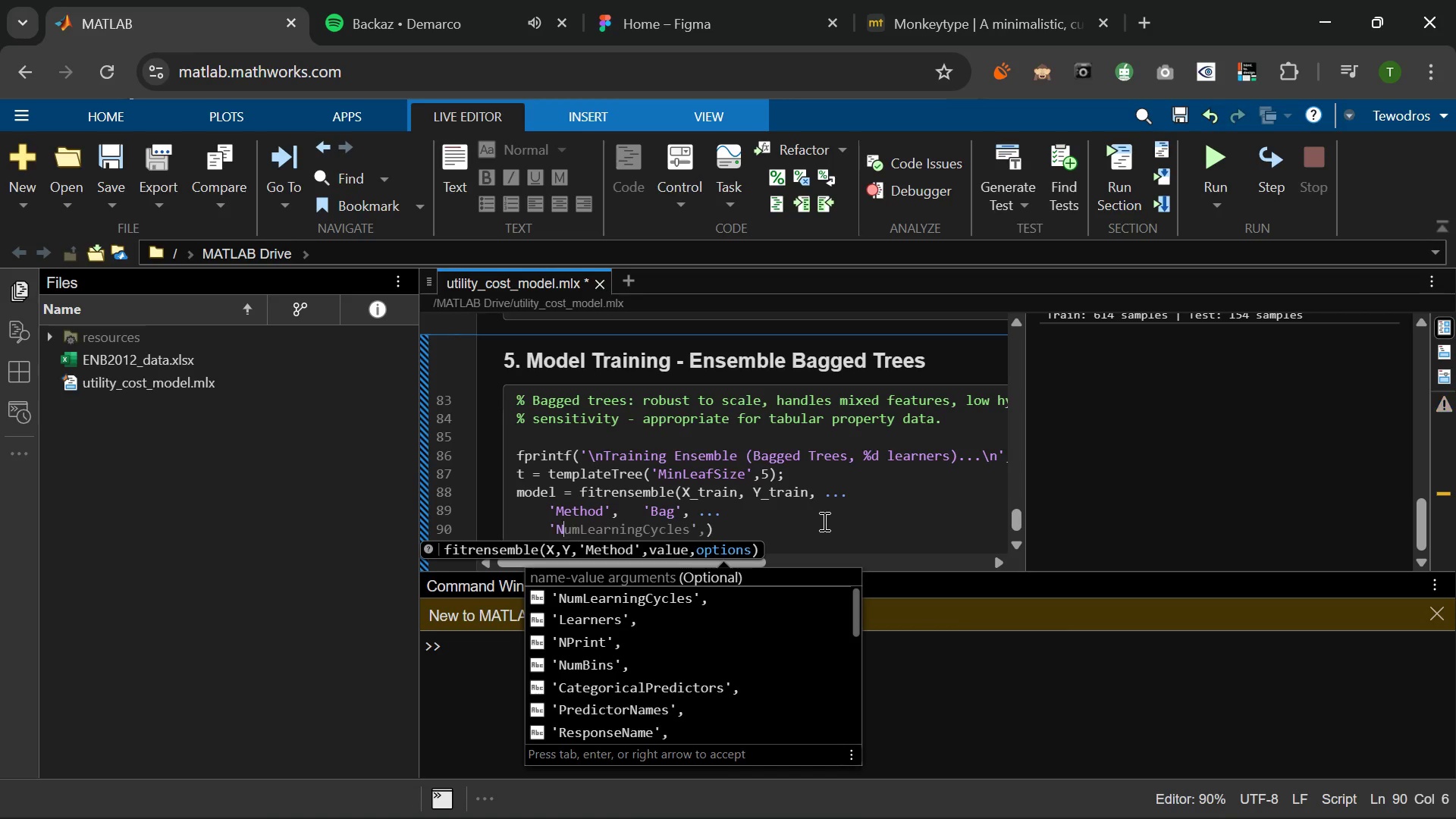 
key(Shift+N)
 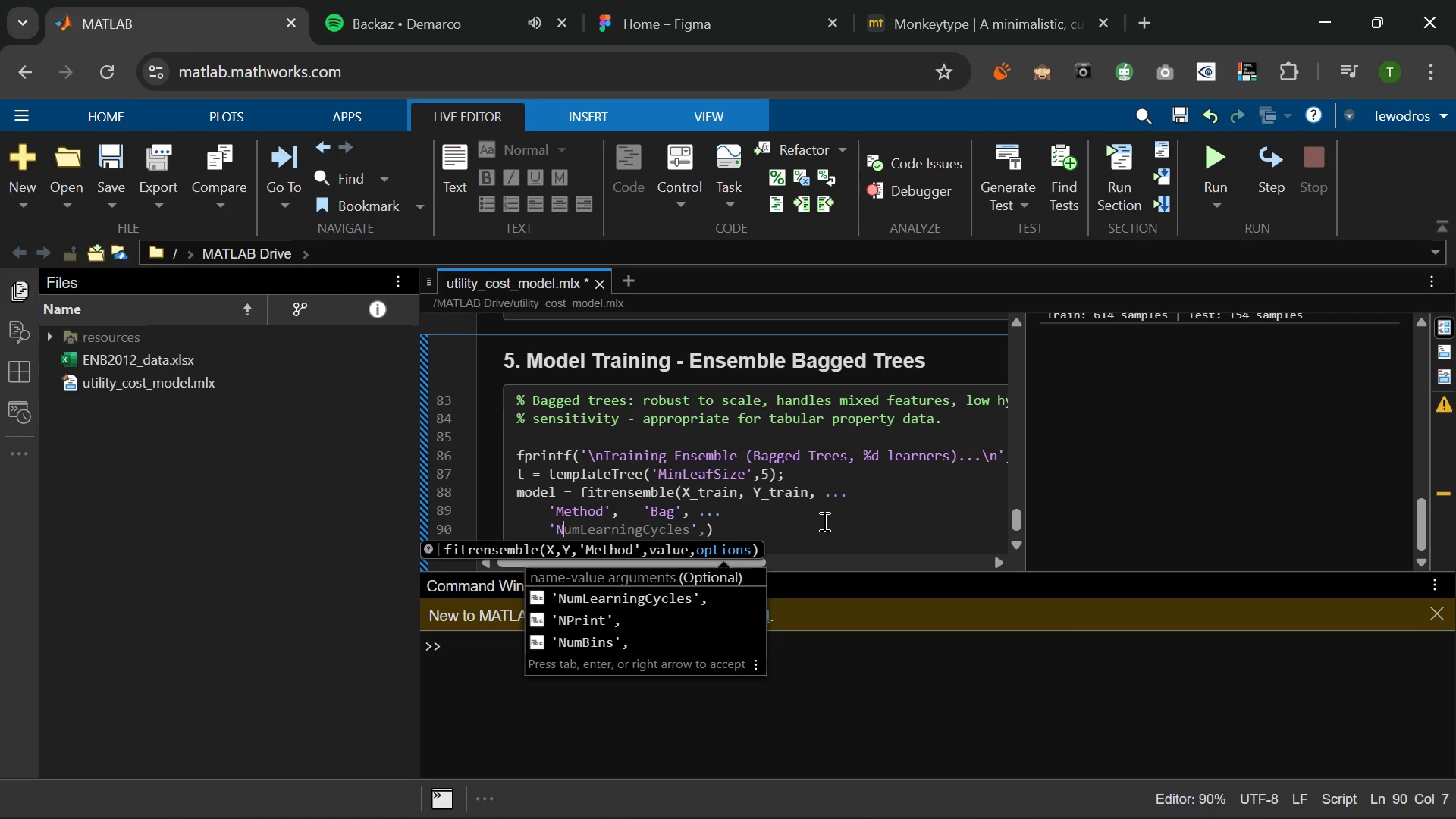 
key(Tab)
 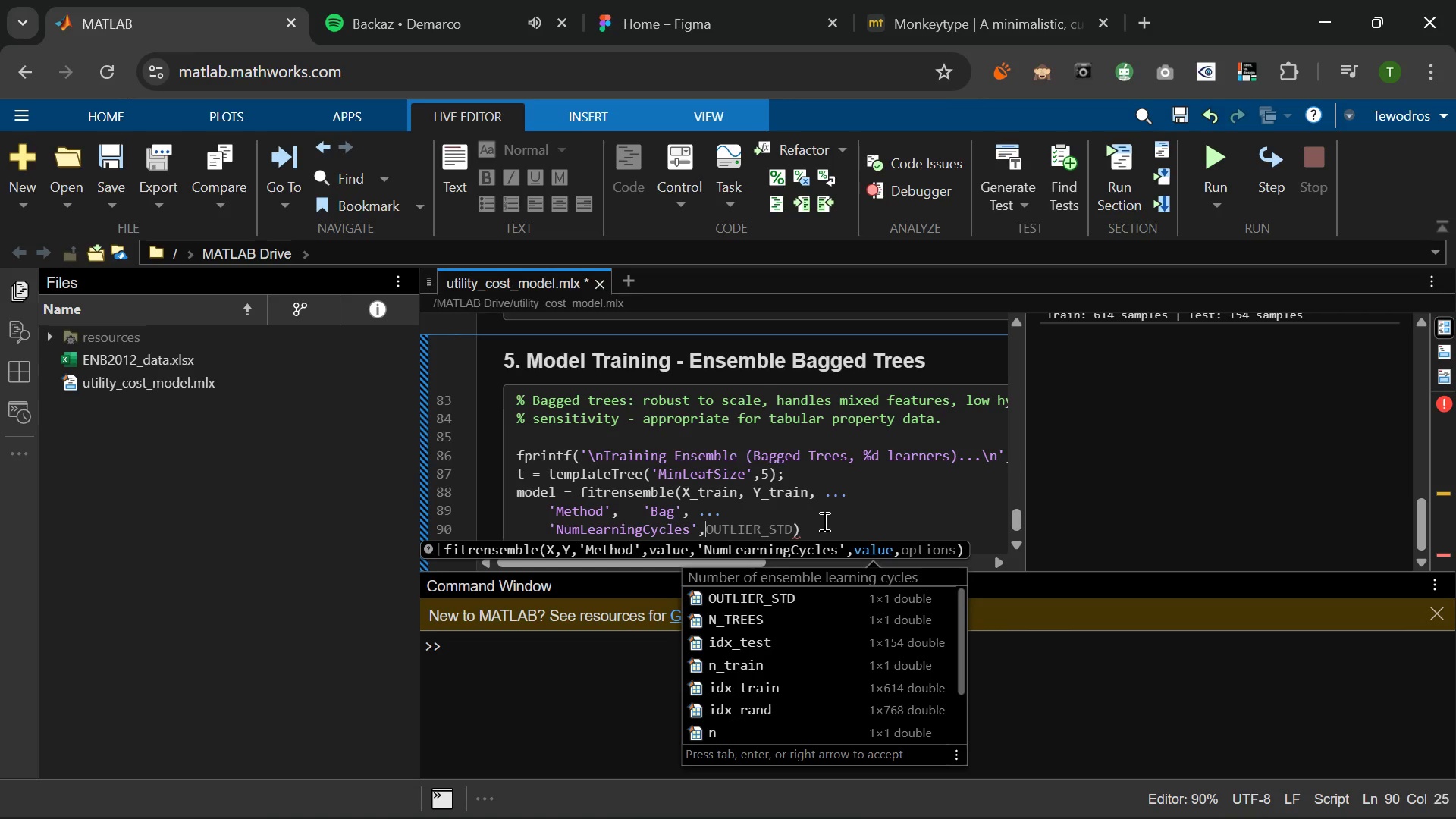 
key(Shift+N)
 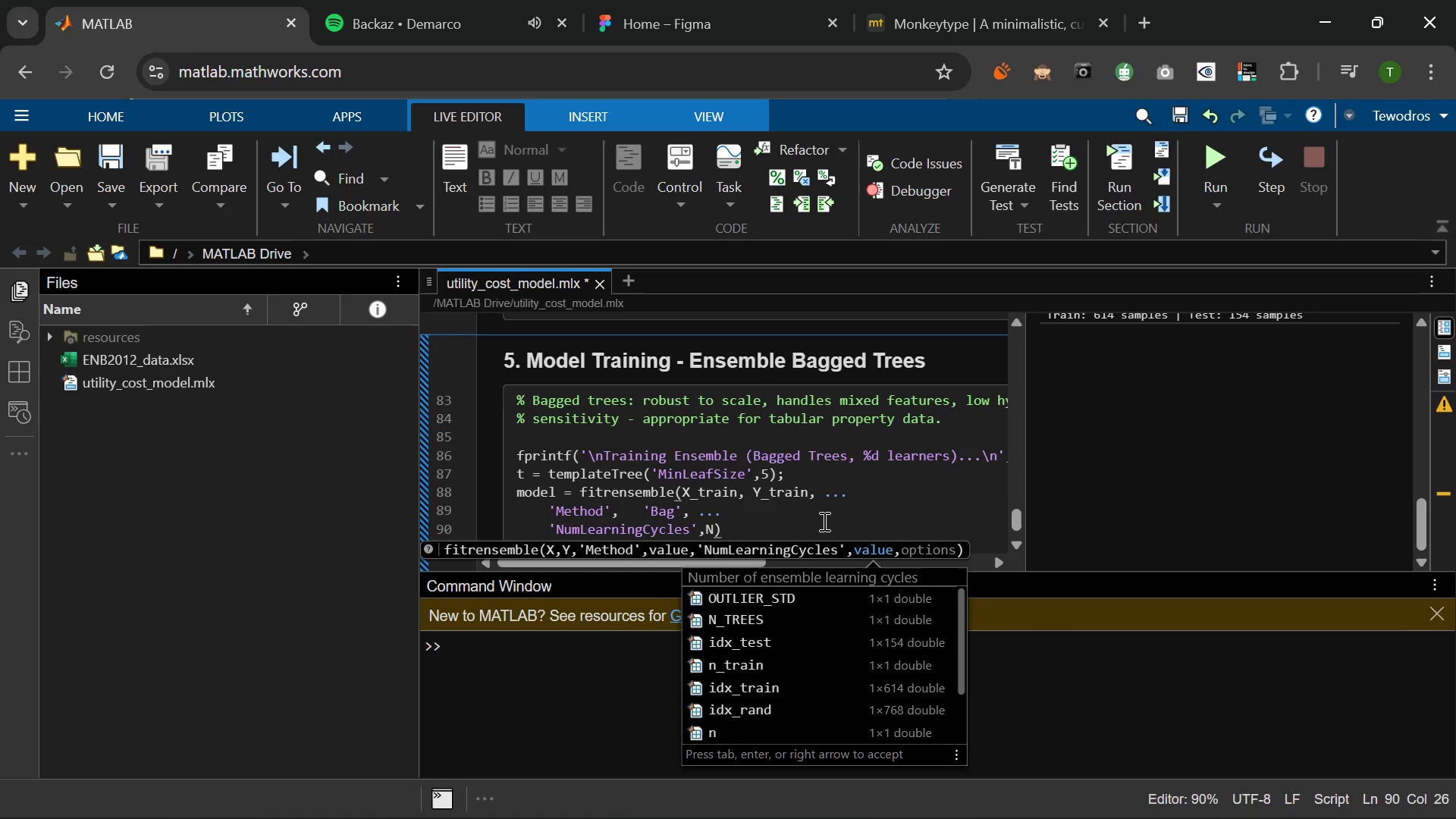 
key(Backspace)
 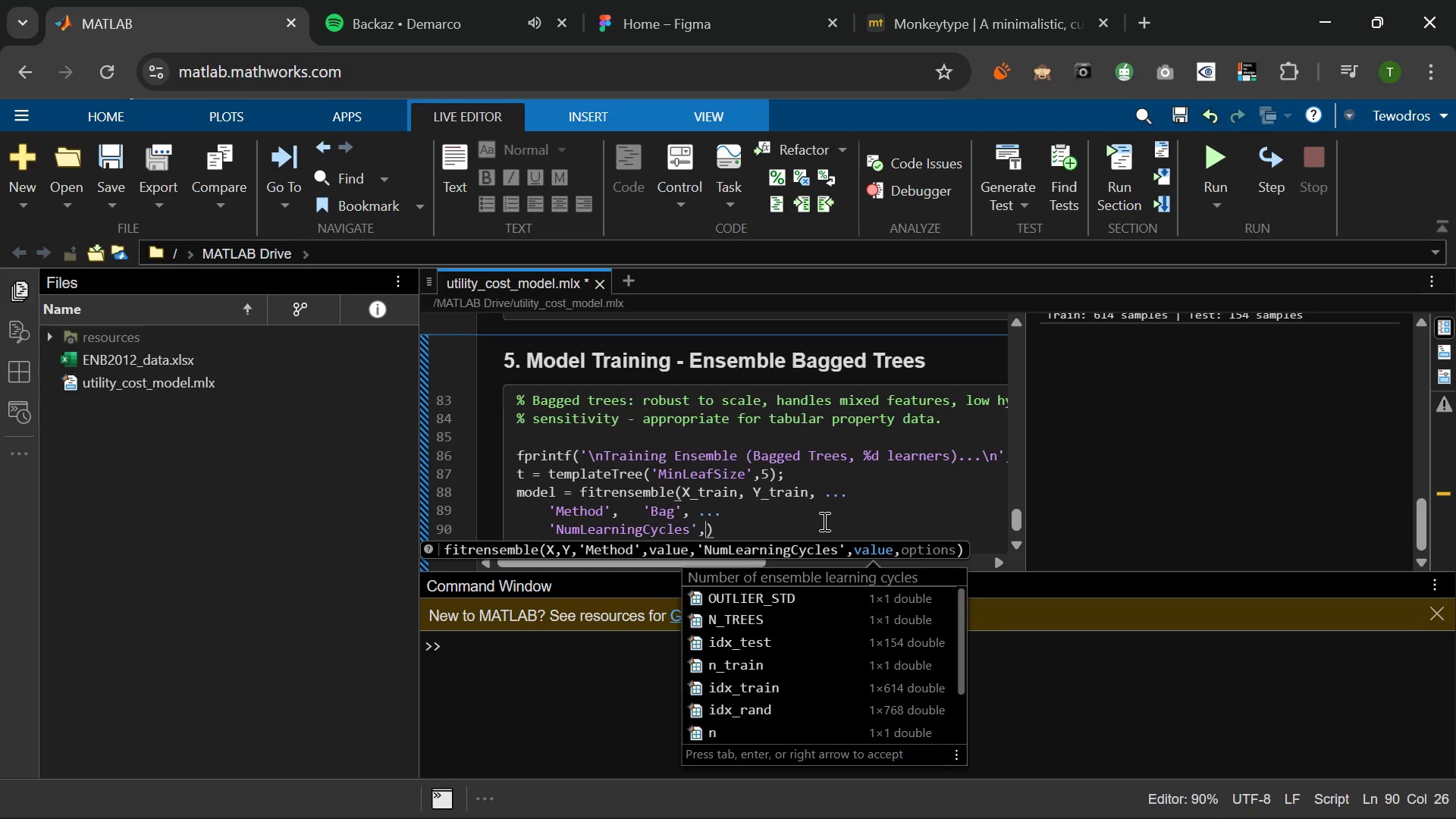 
key(Space)
 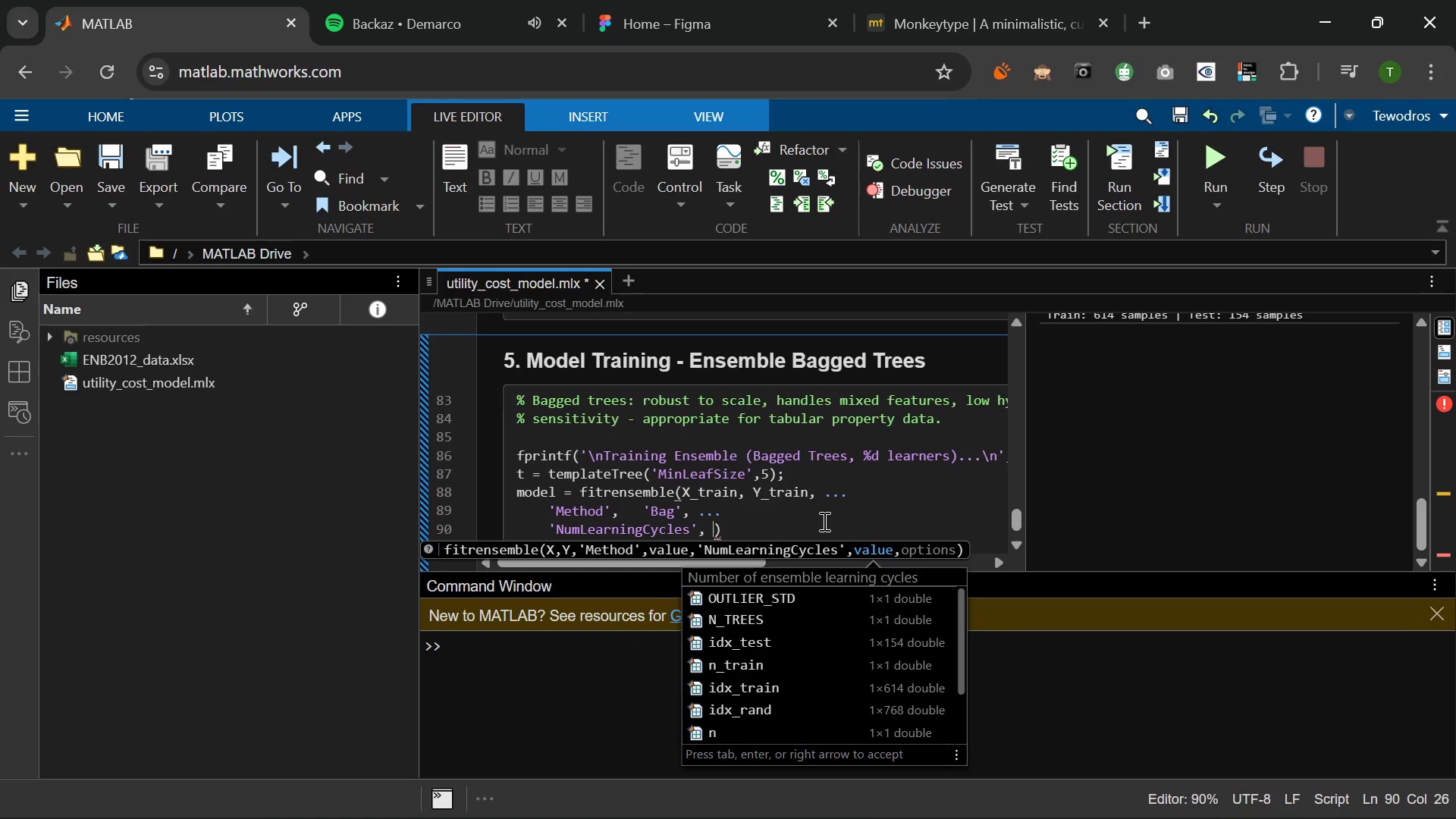 
key(Shift+N)
 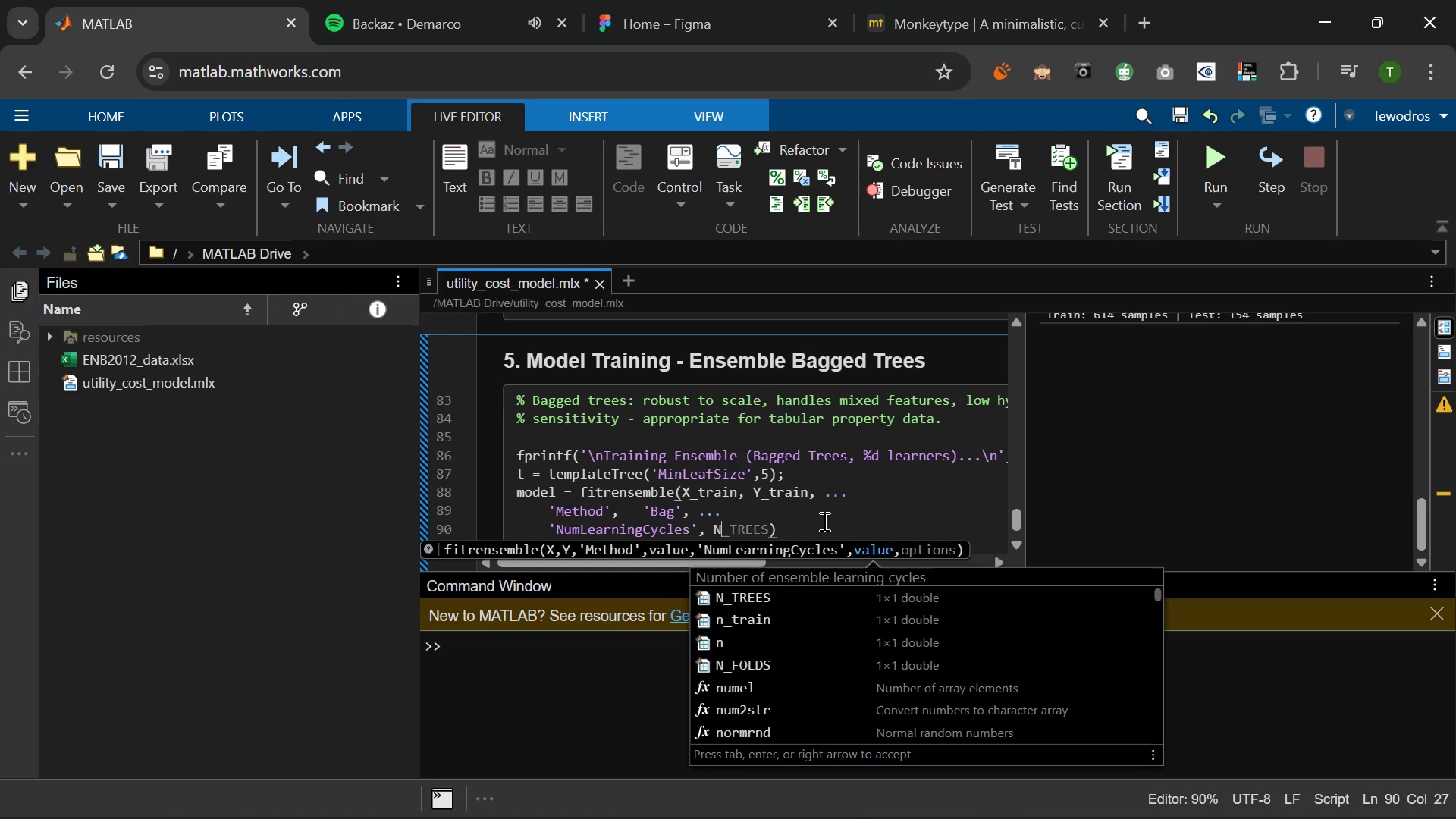 
key(Shift+Minus)
 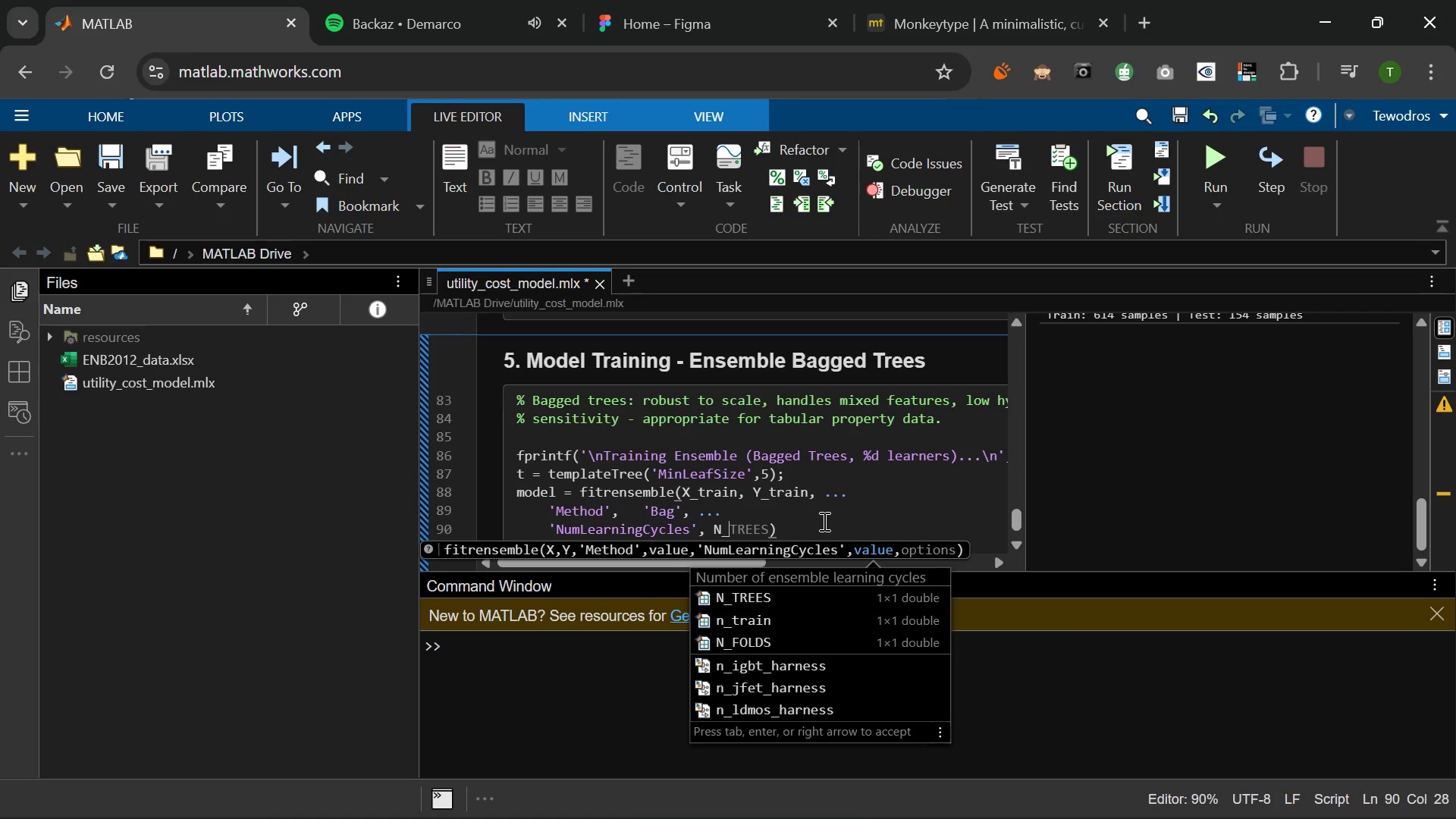 
key(Tab)
 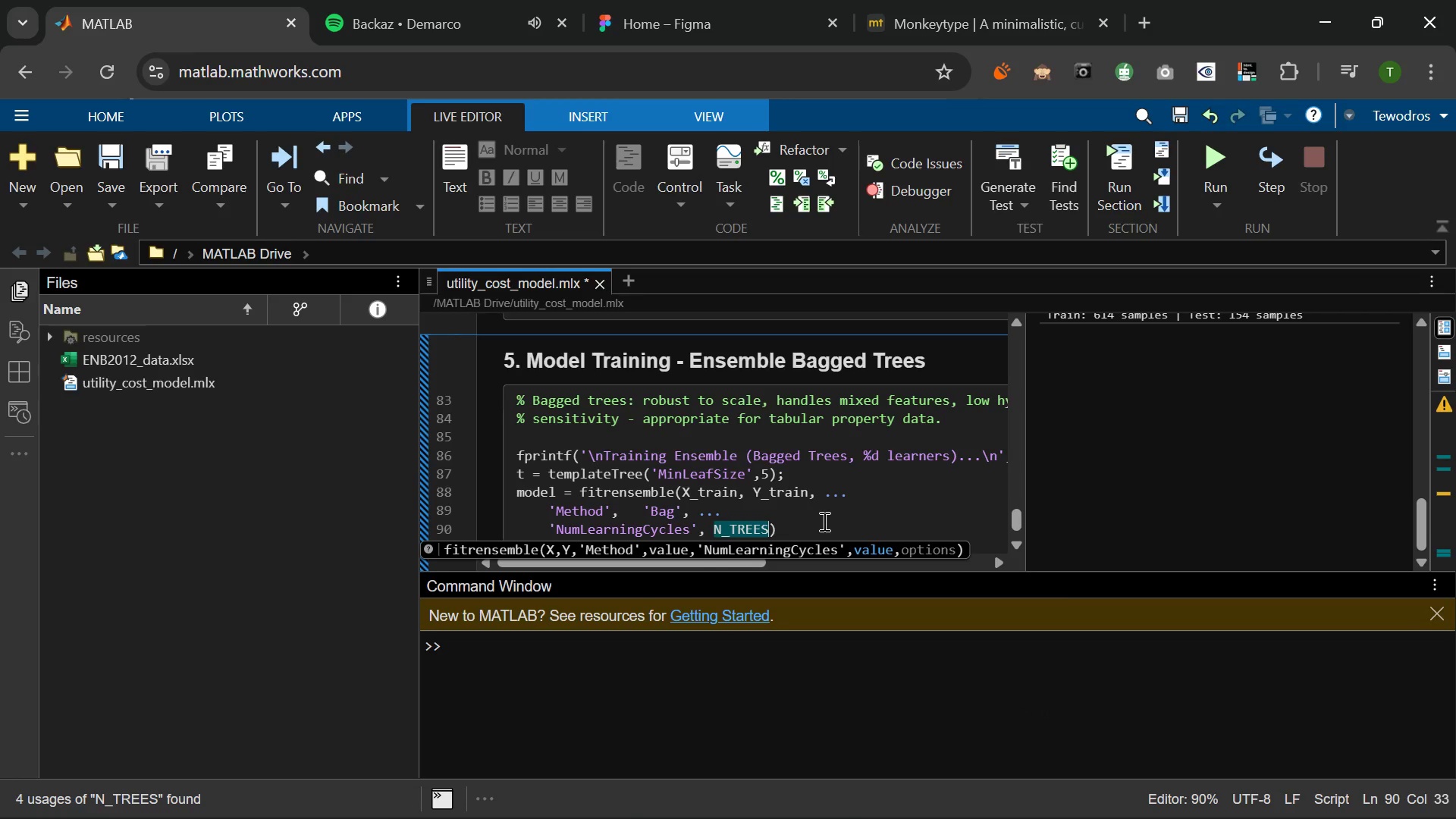 
key(Space)
 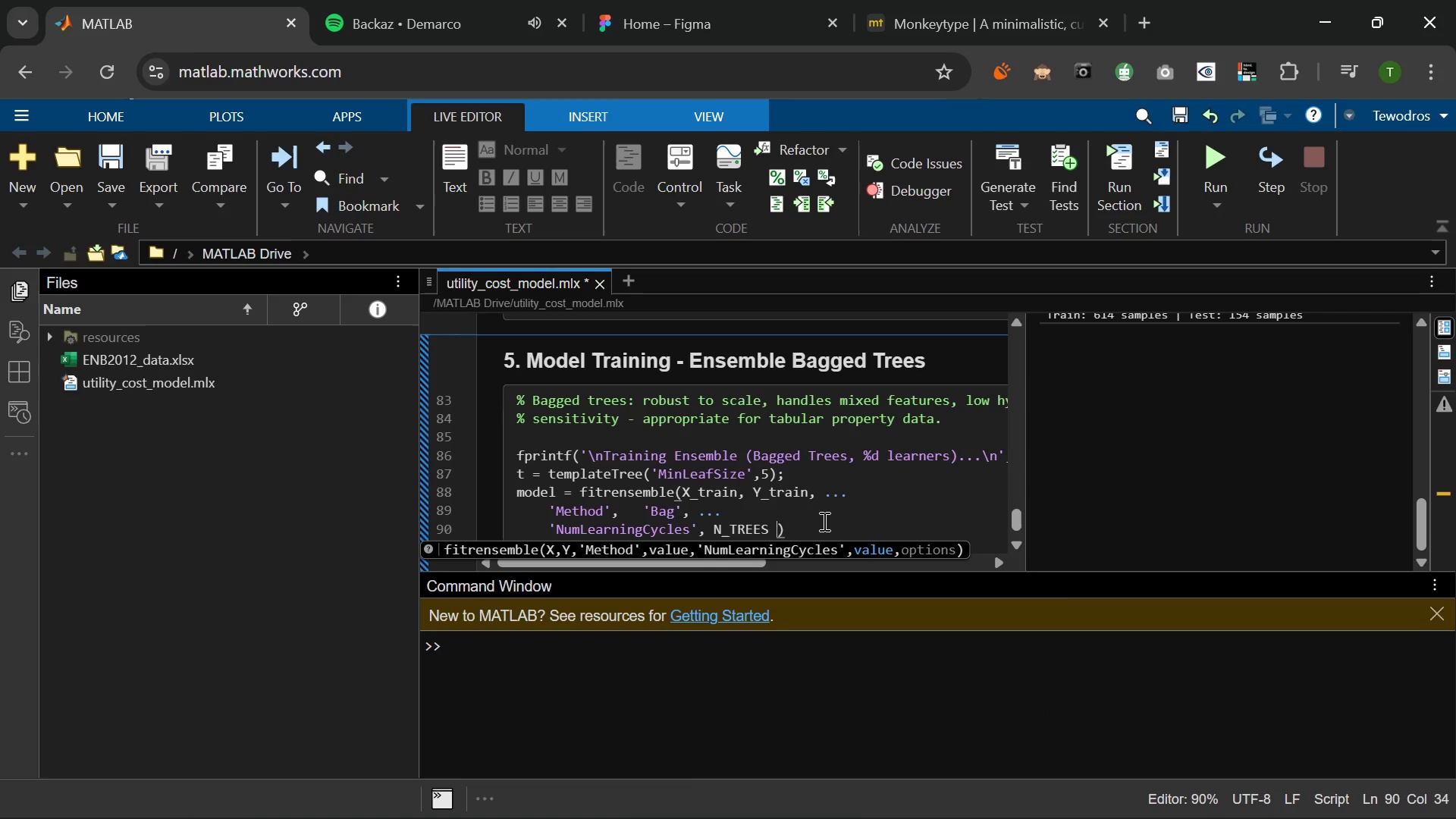 
key(Period)
 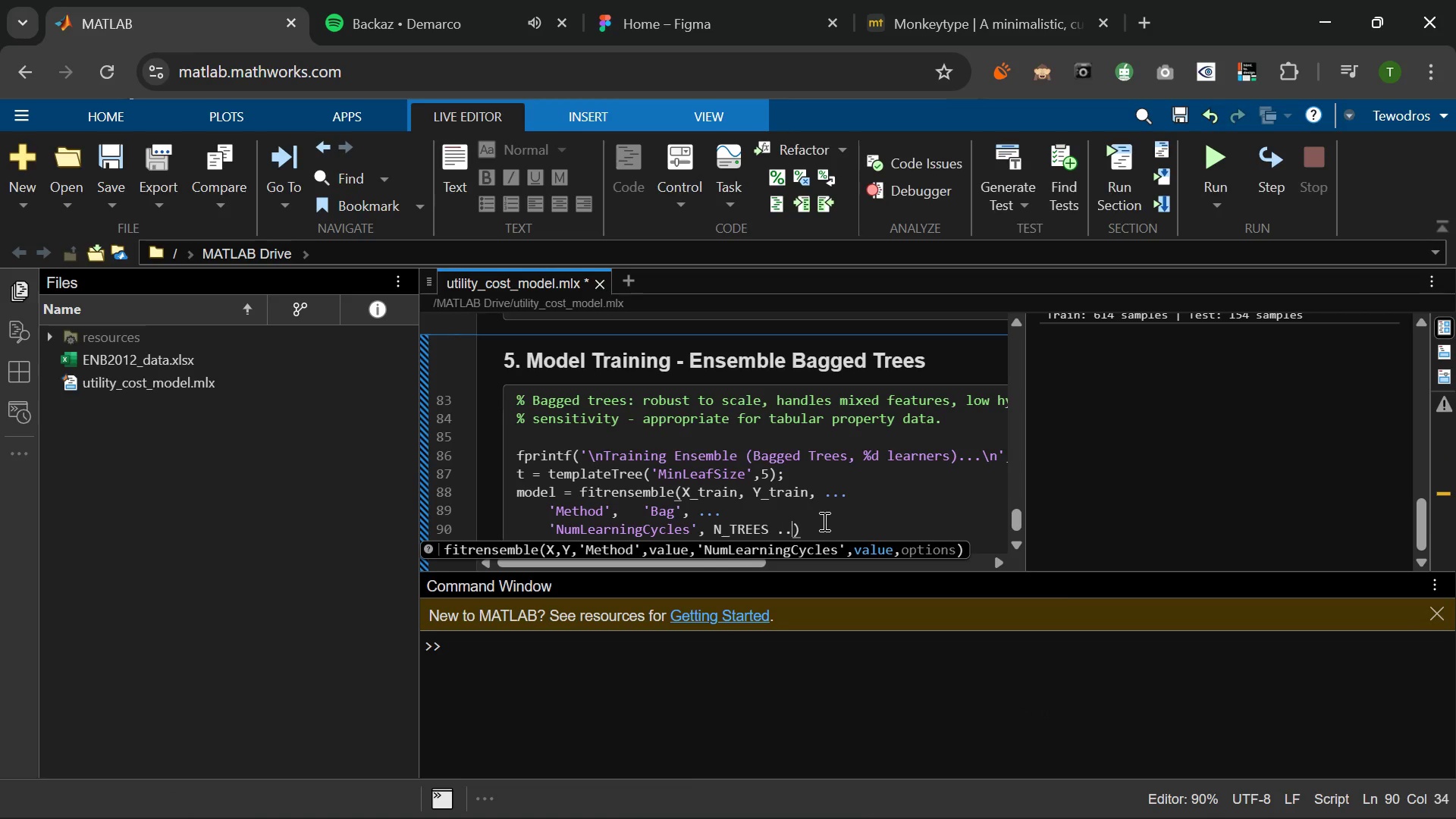 
key(Period)
 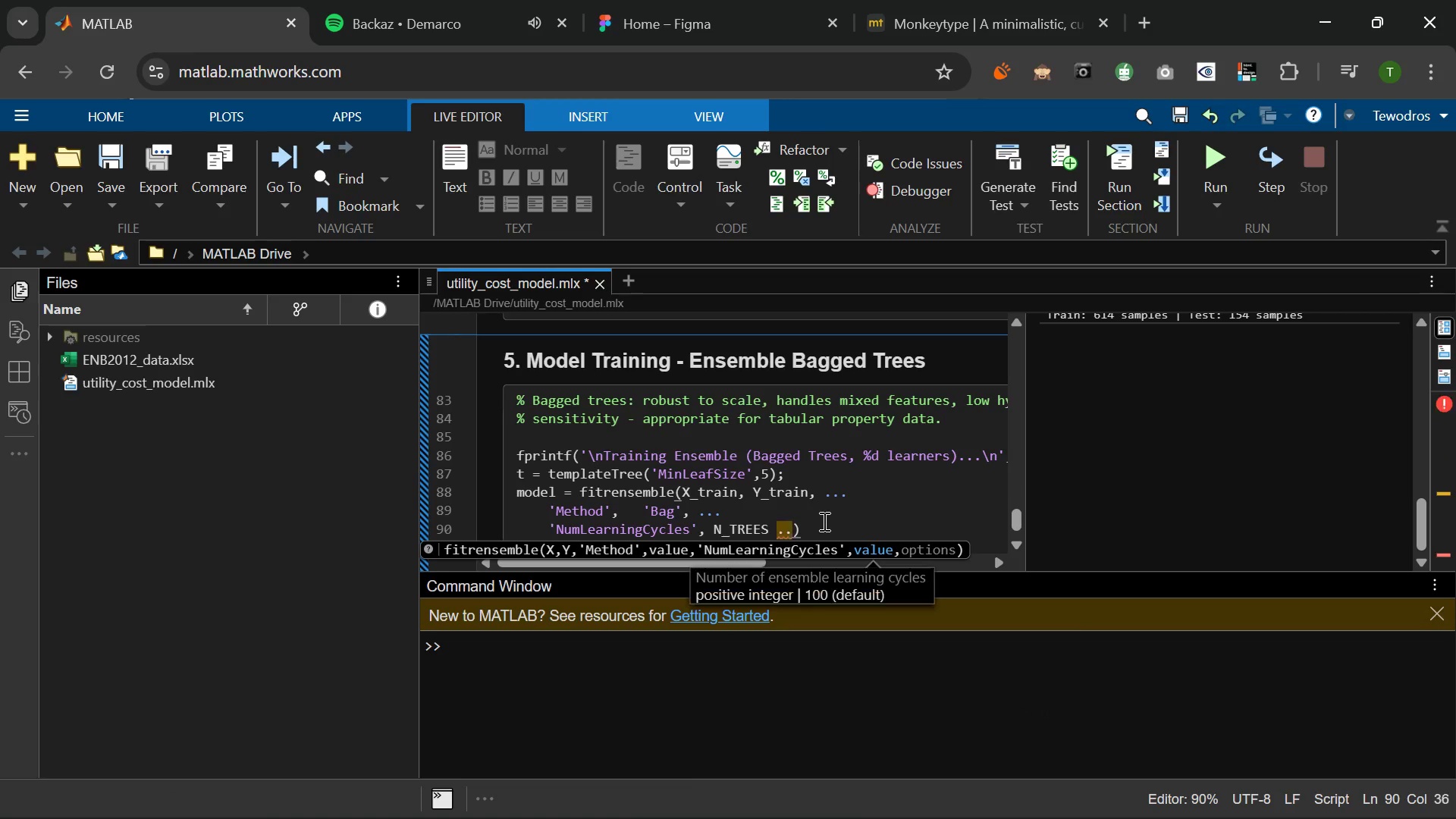 
key(Backspace)
 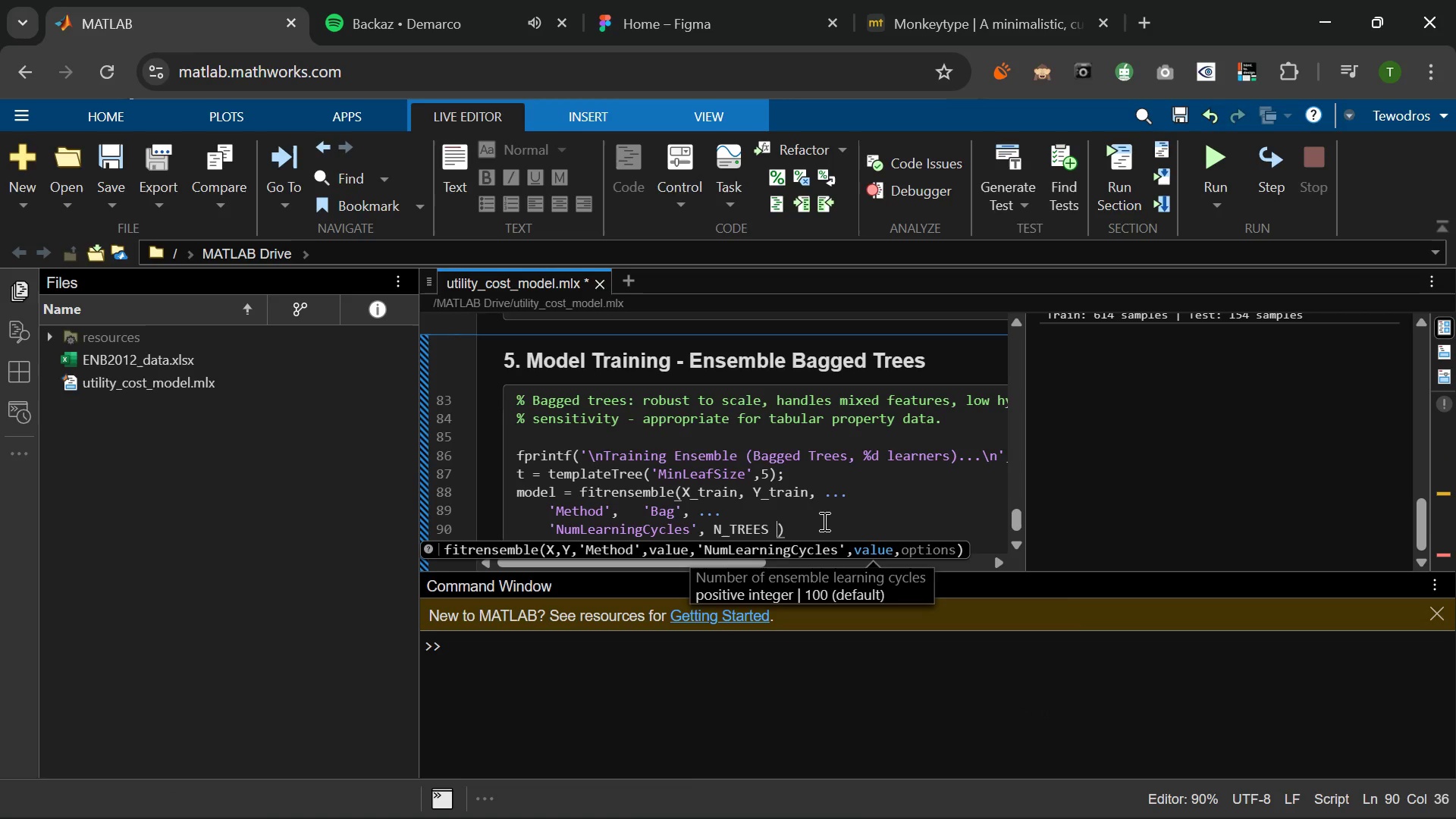 
key(Backspace)
 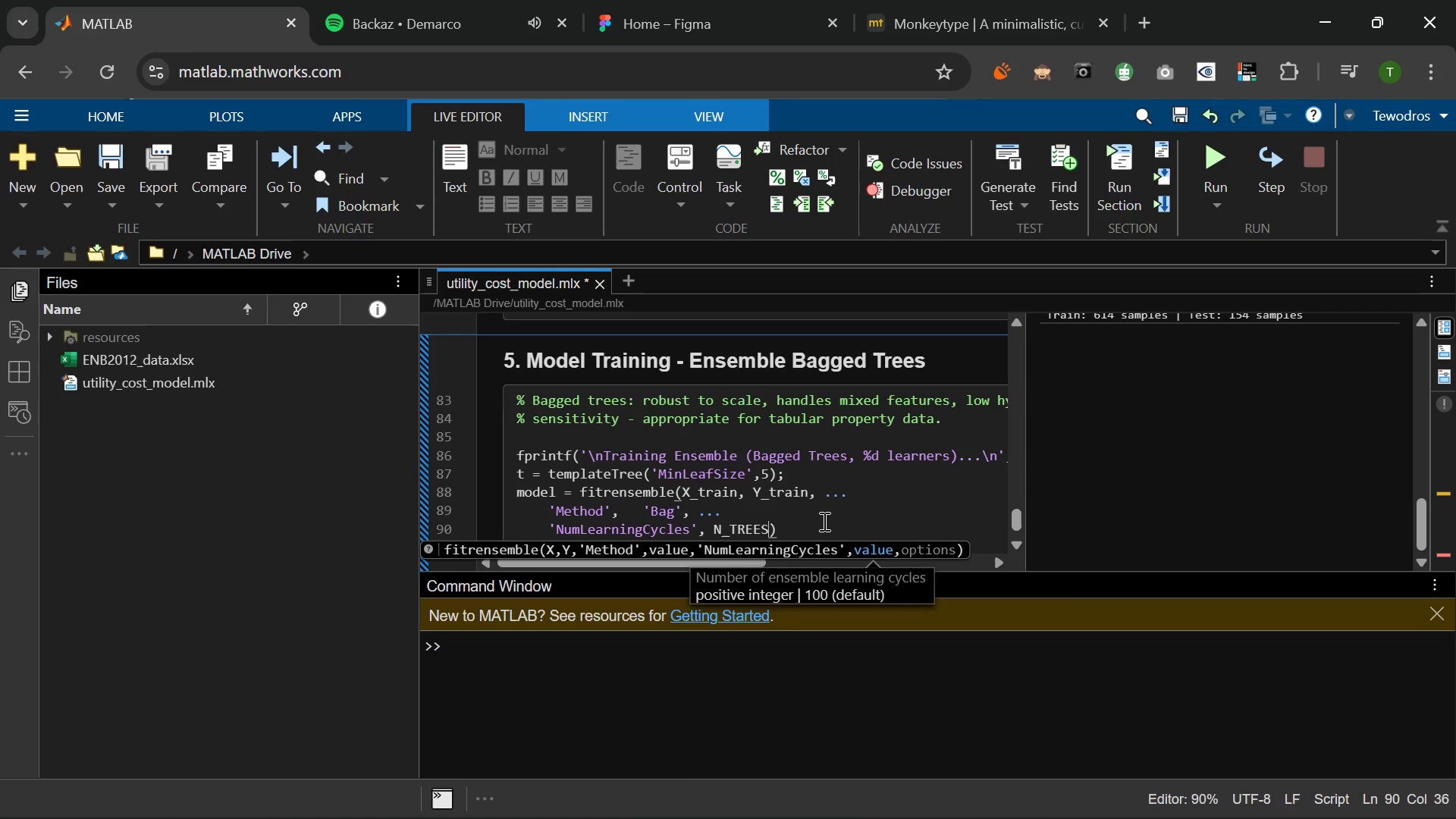 
key(Backspace)
 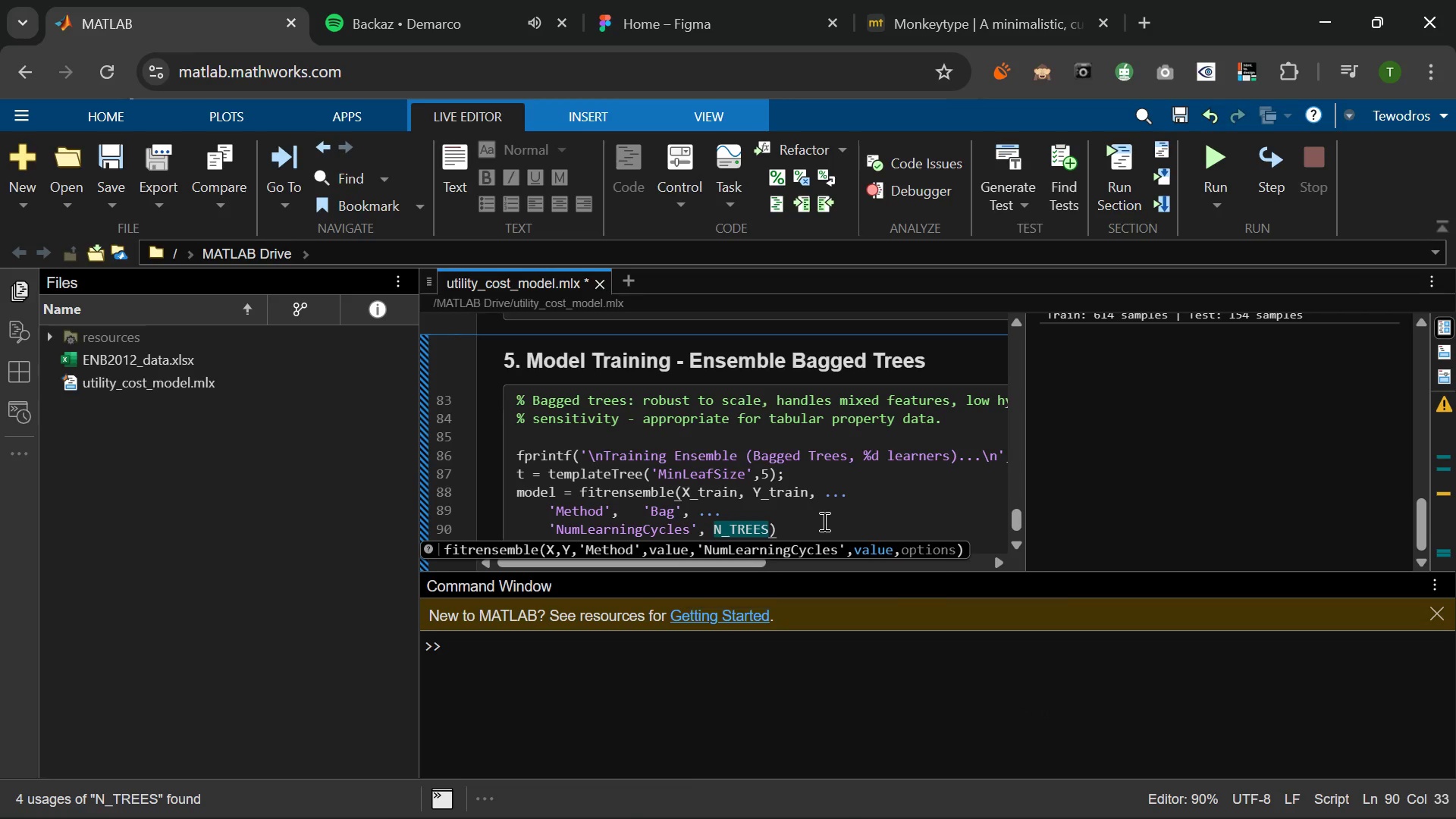 
key(Comma)
 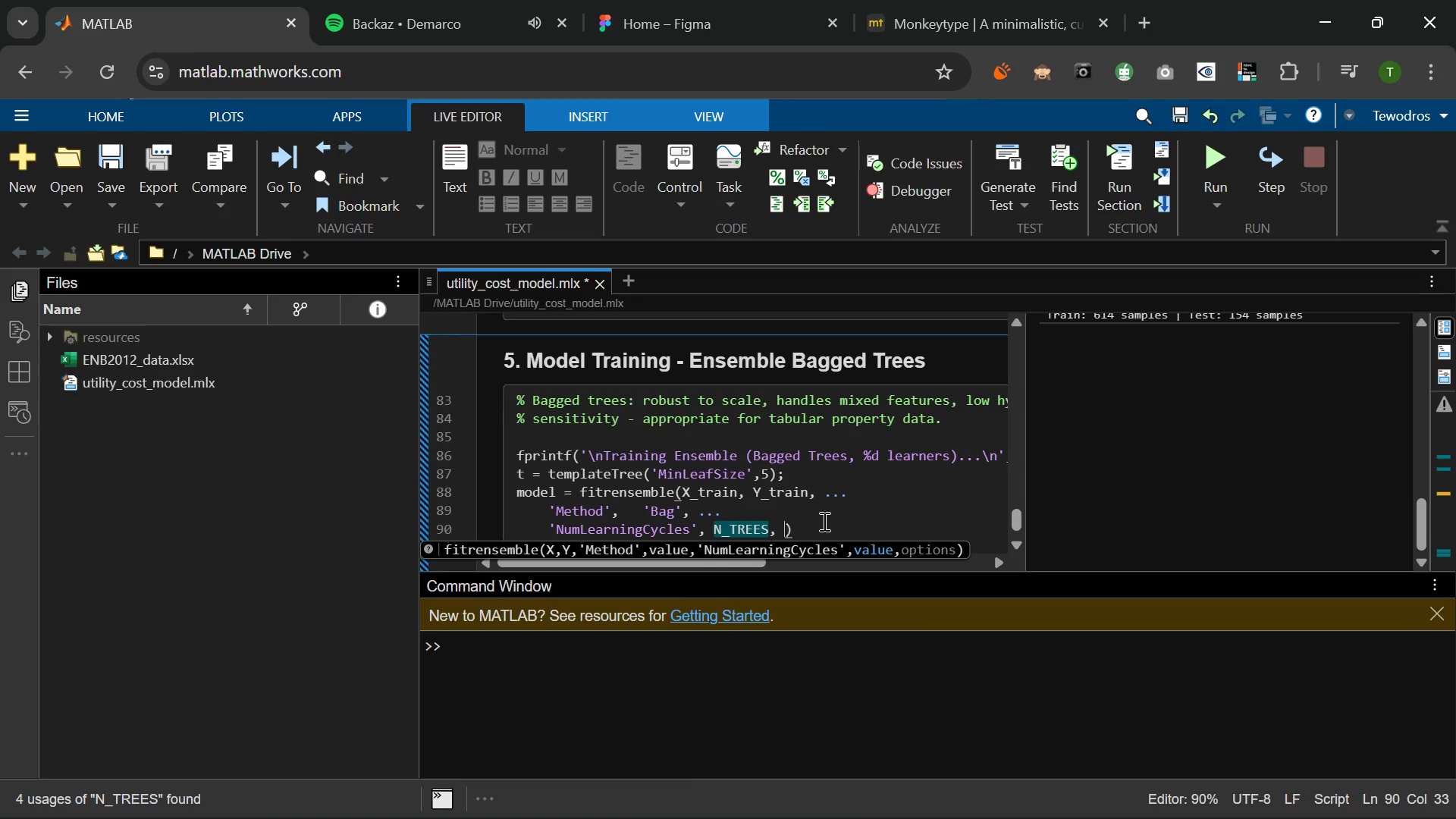 
key(Space)
 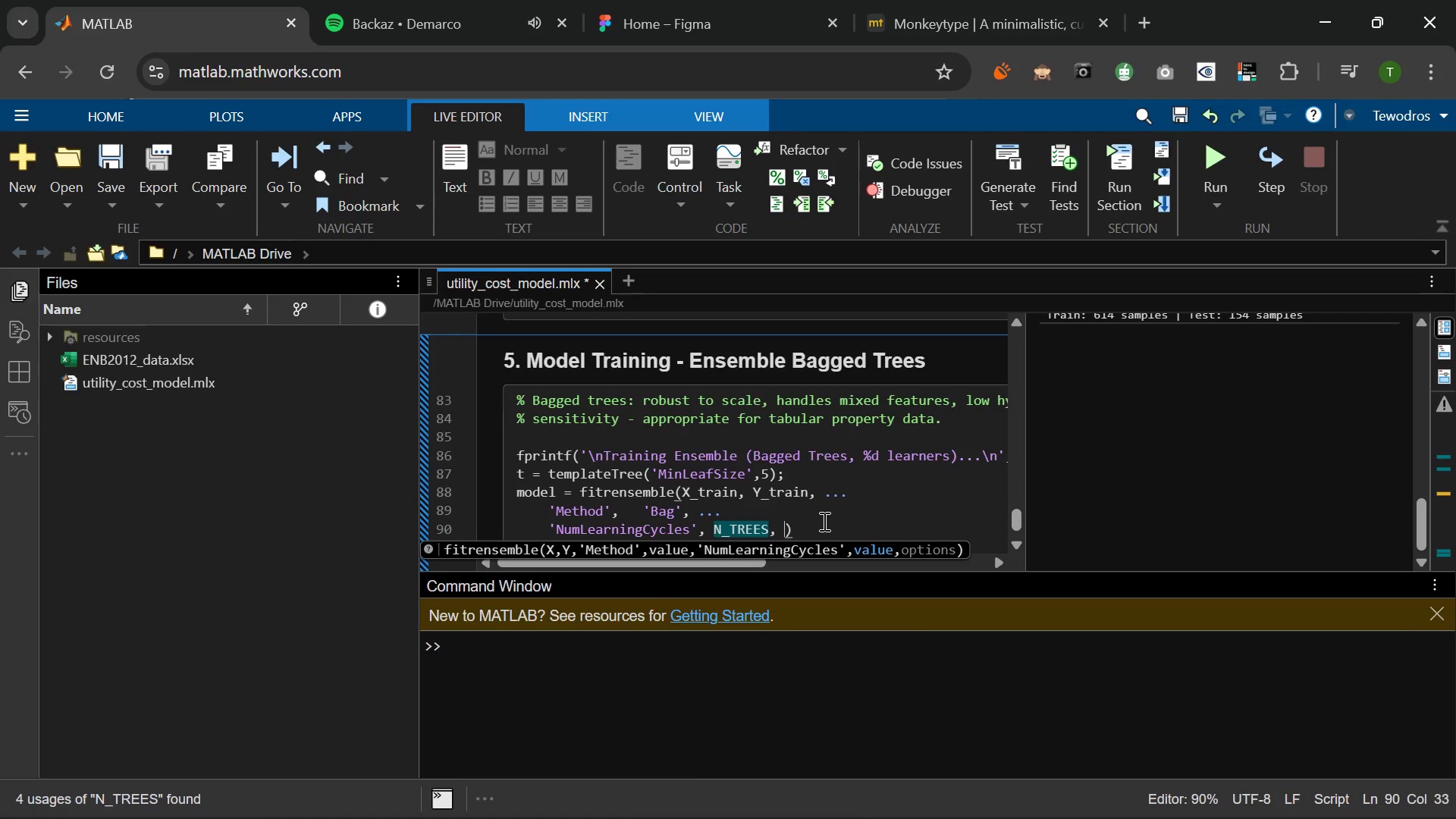 
key(Period)
 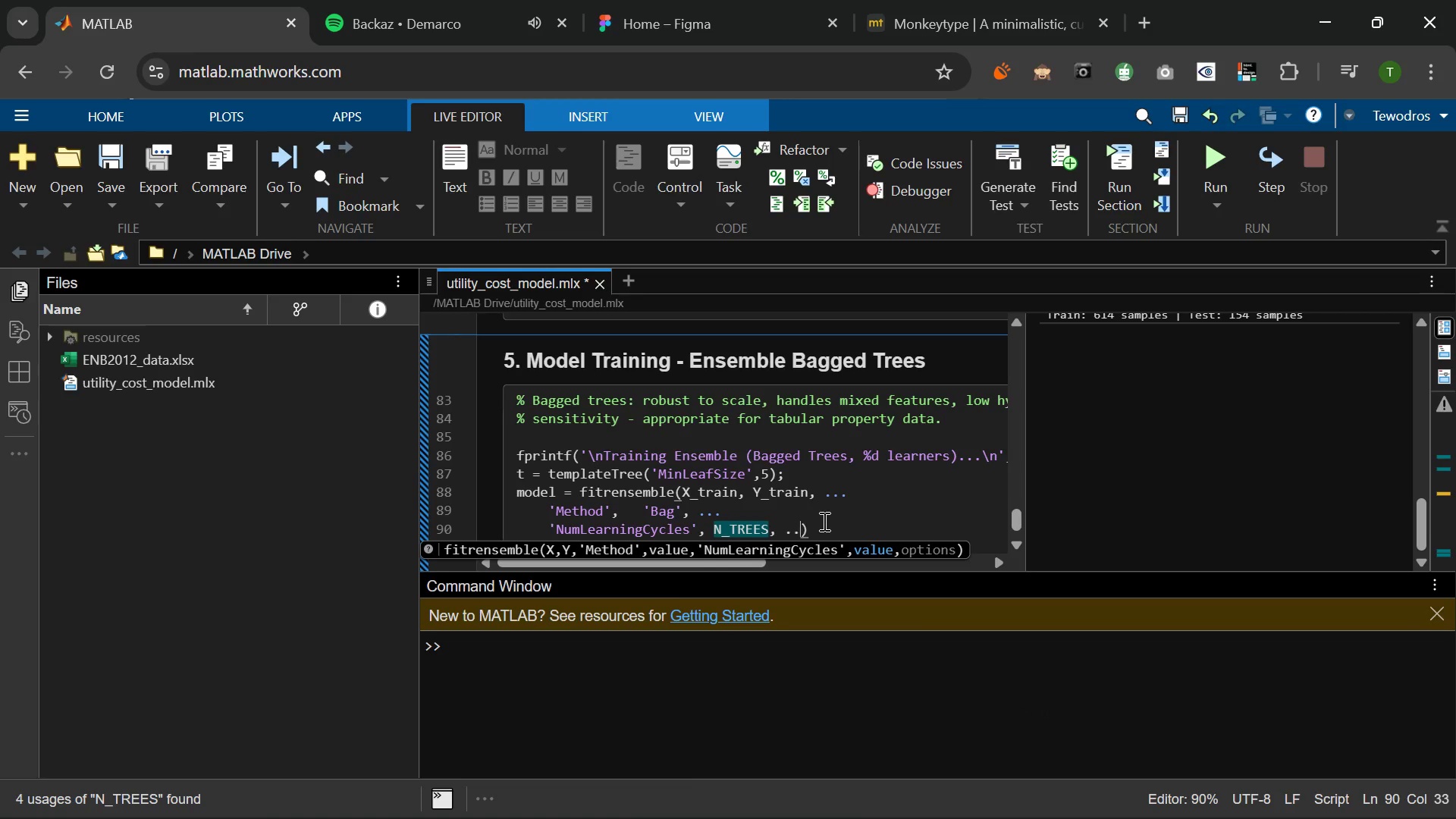 
key(Period)
 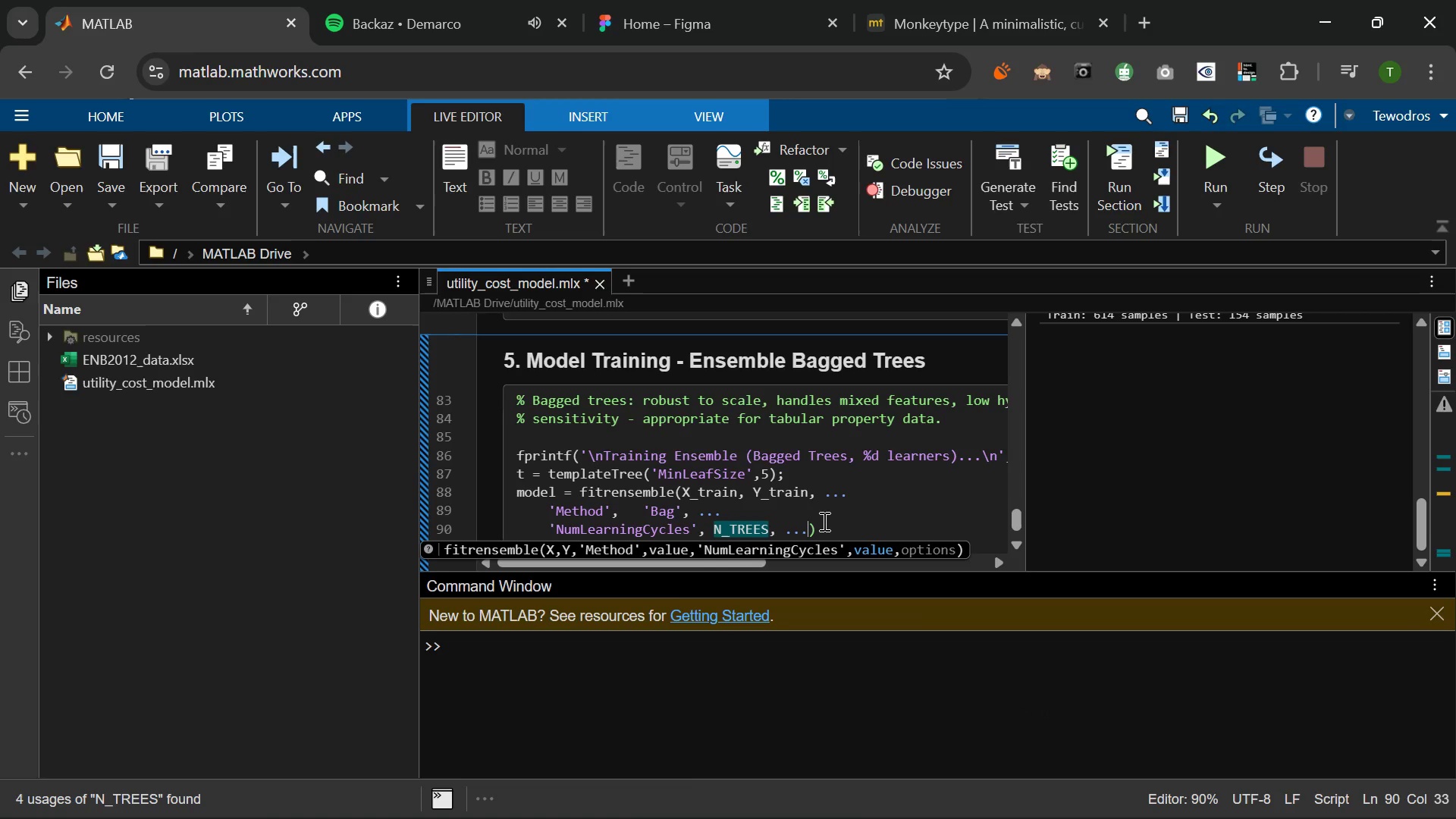 
key(Period)
 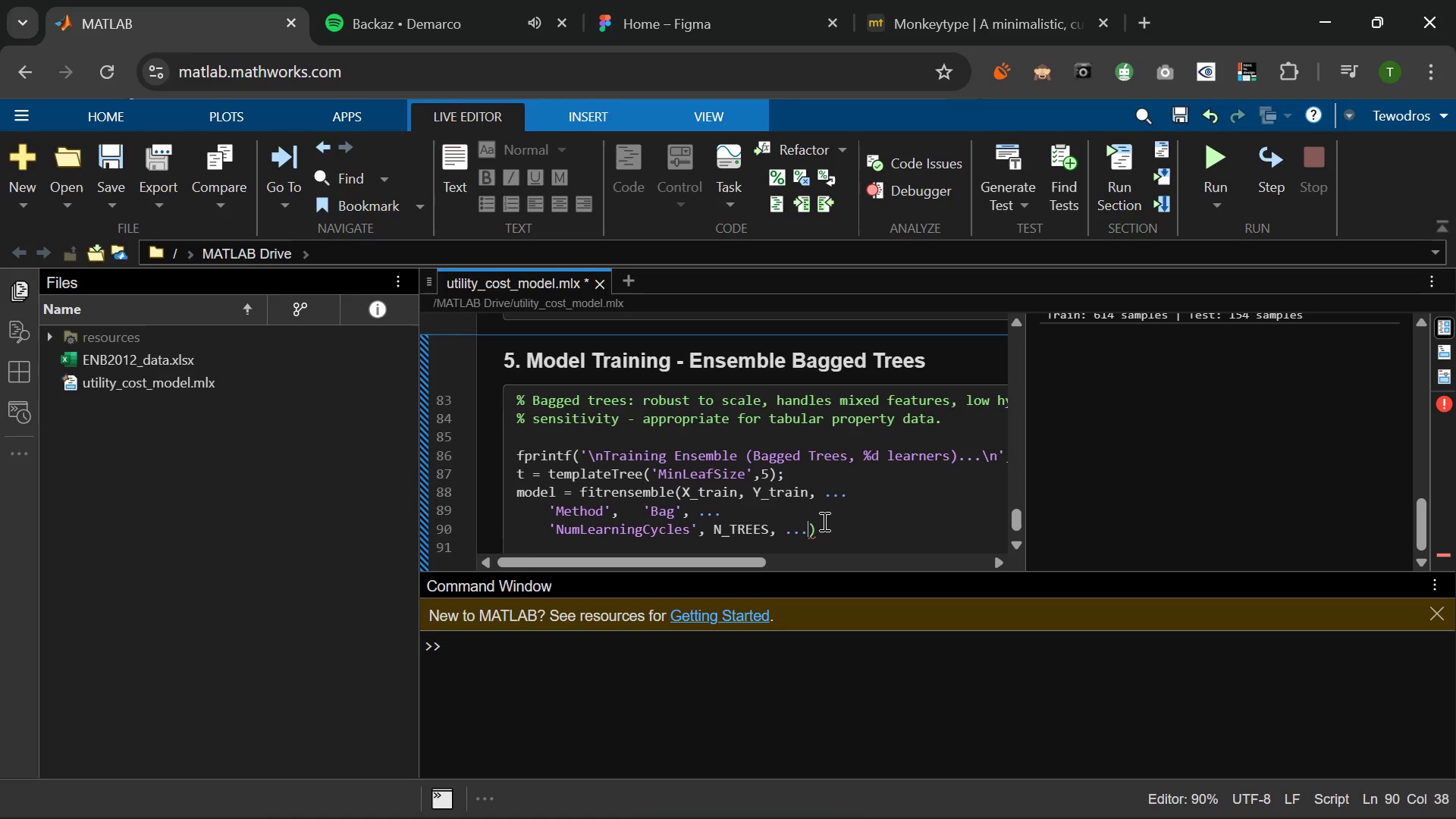 
wait(6.33)
 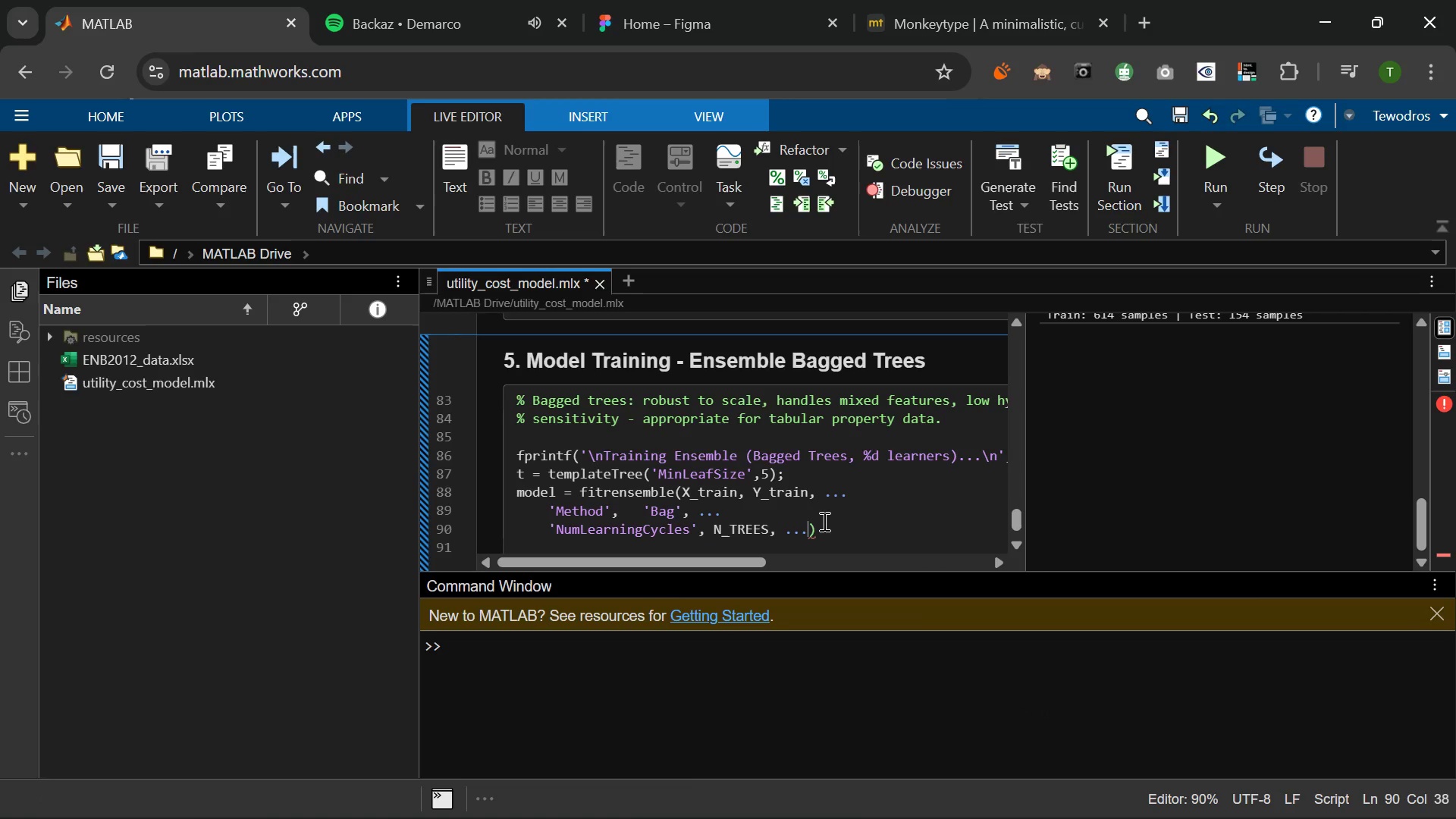 
key(Enter)
 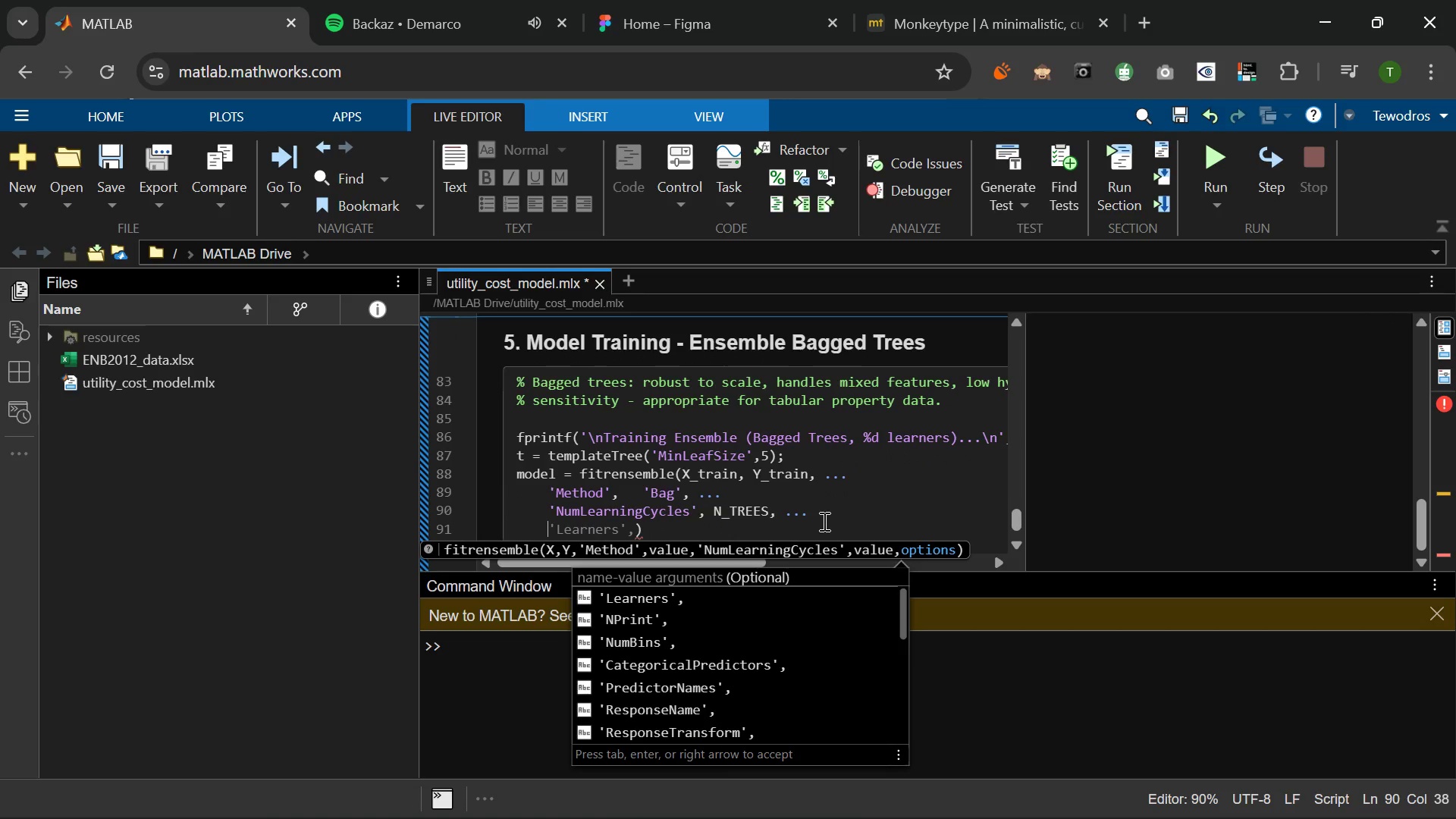 
type('Lea)
key(Tab)
type(  't)
 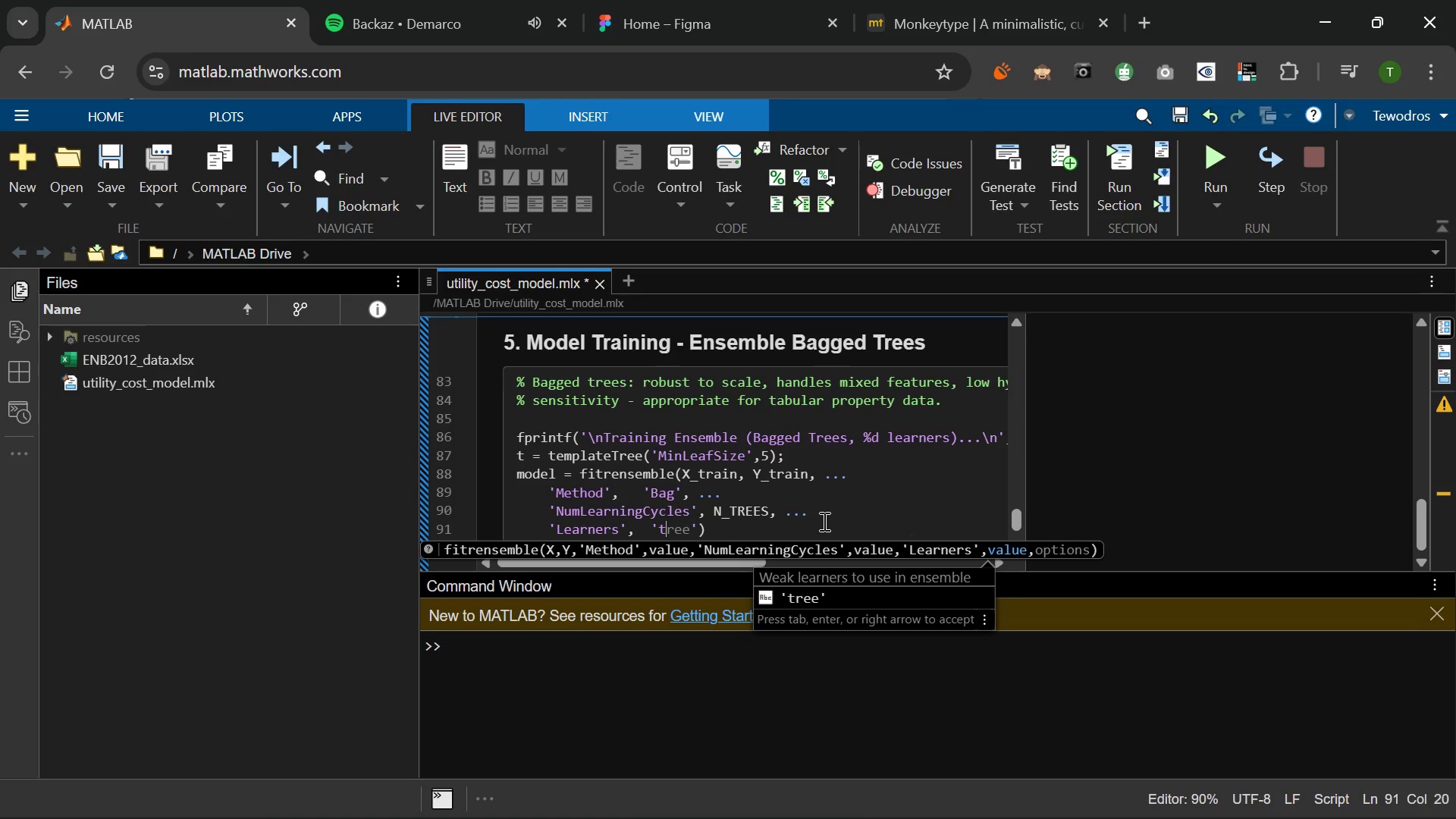 
key(ArrowRight)
 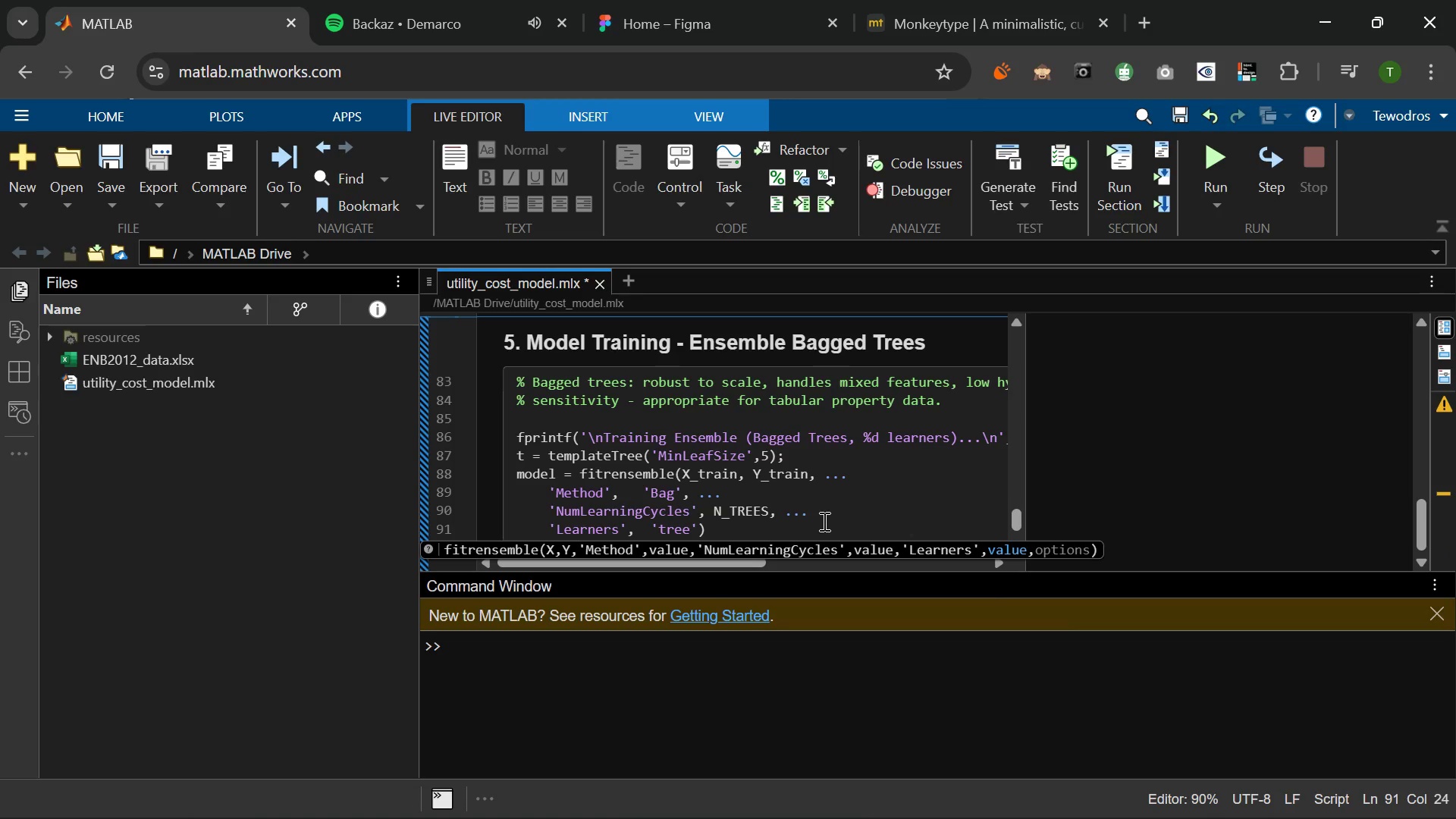 
key(Backspace)
 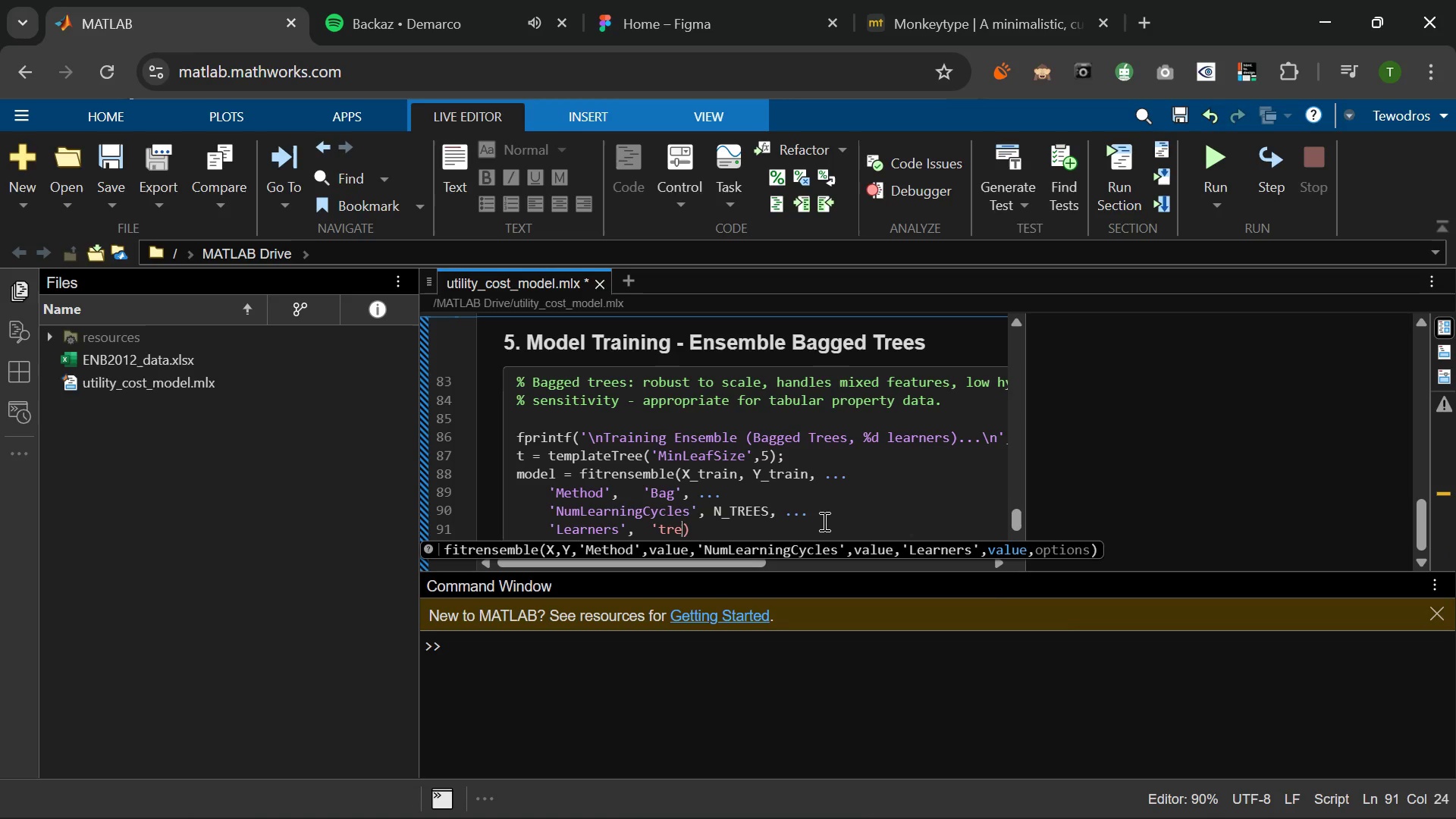 
key(Backspace)
 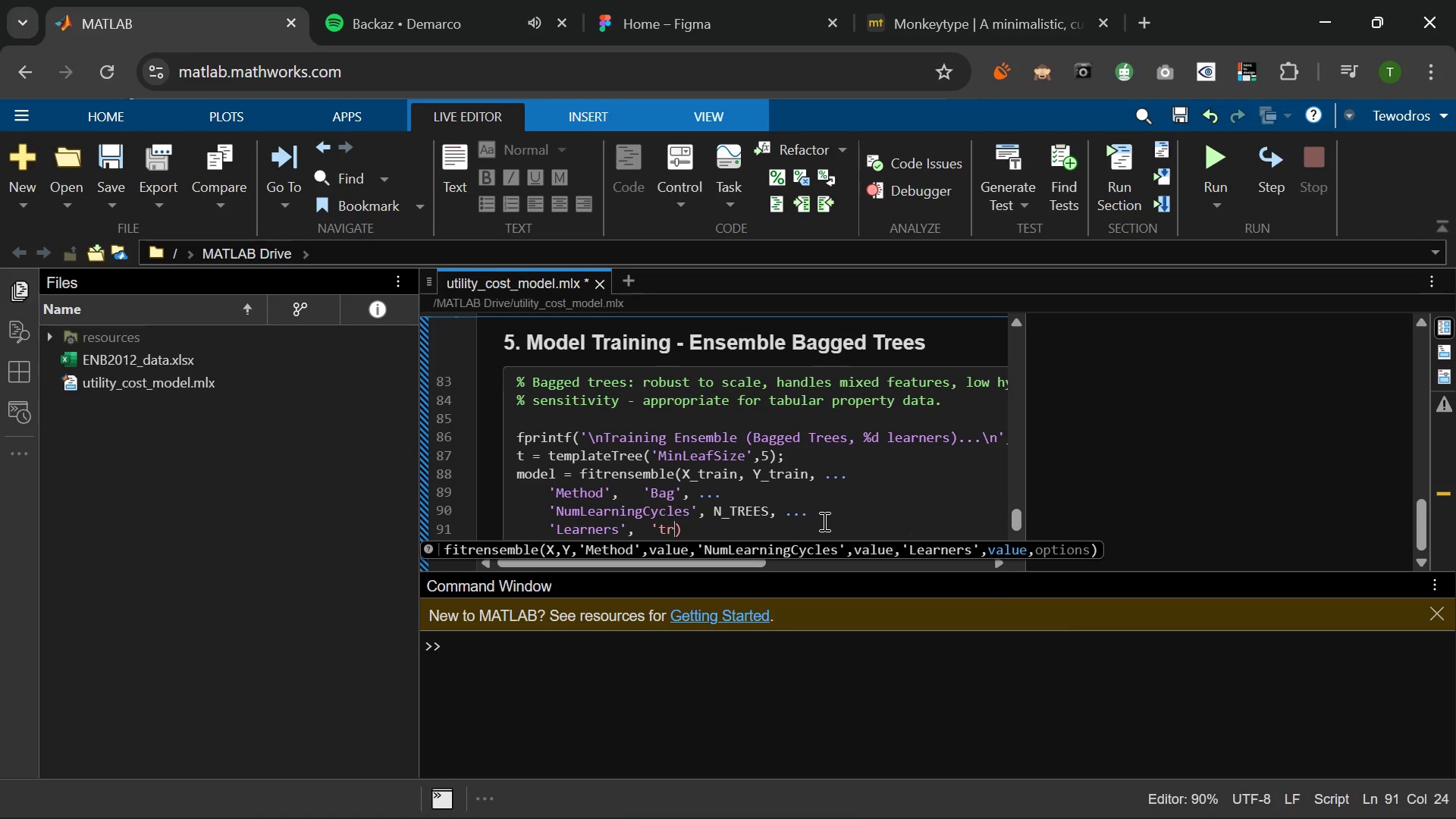 
key(Backspace)
 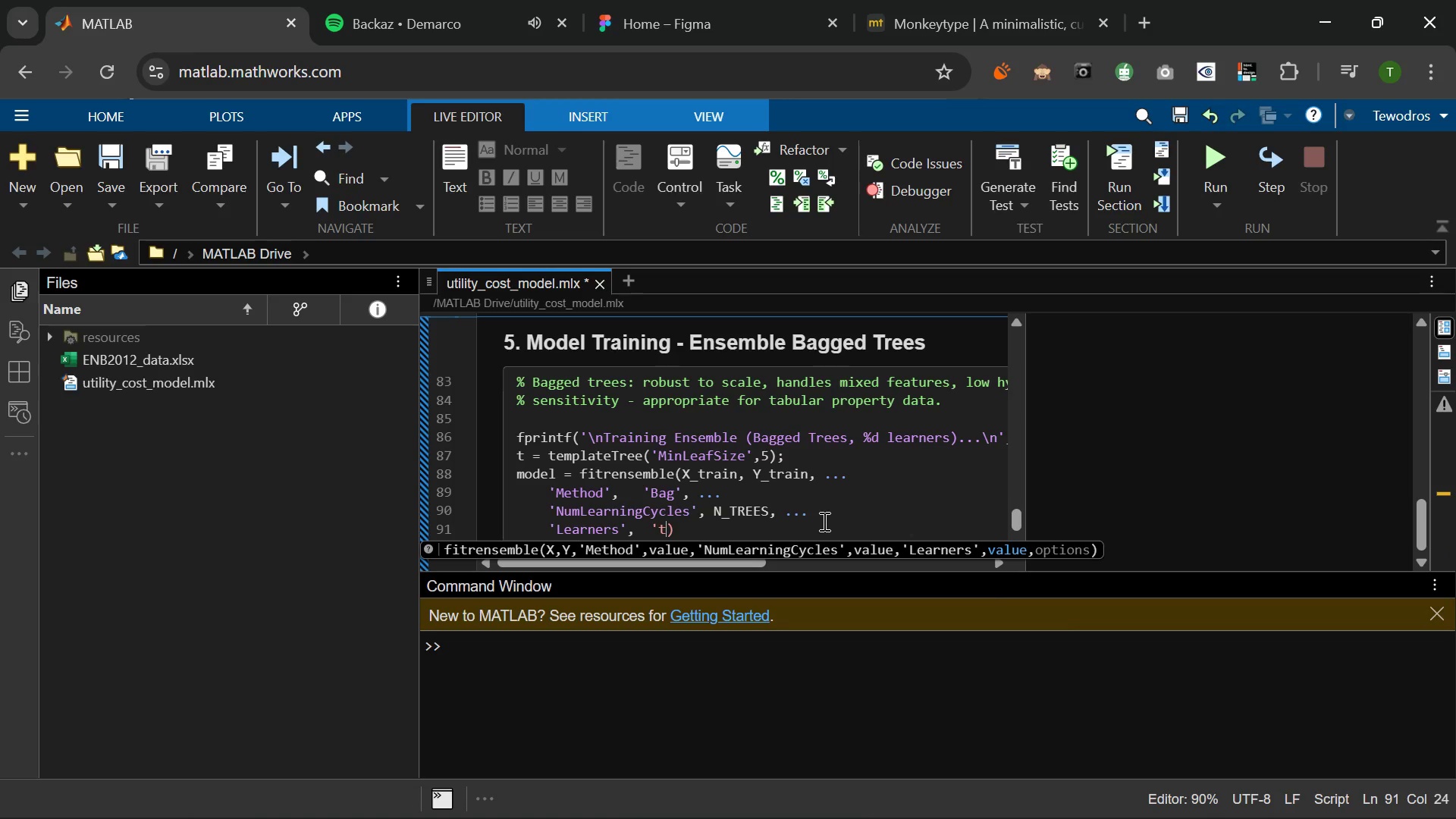 
key(Backspace)
 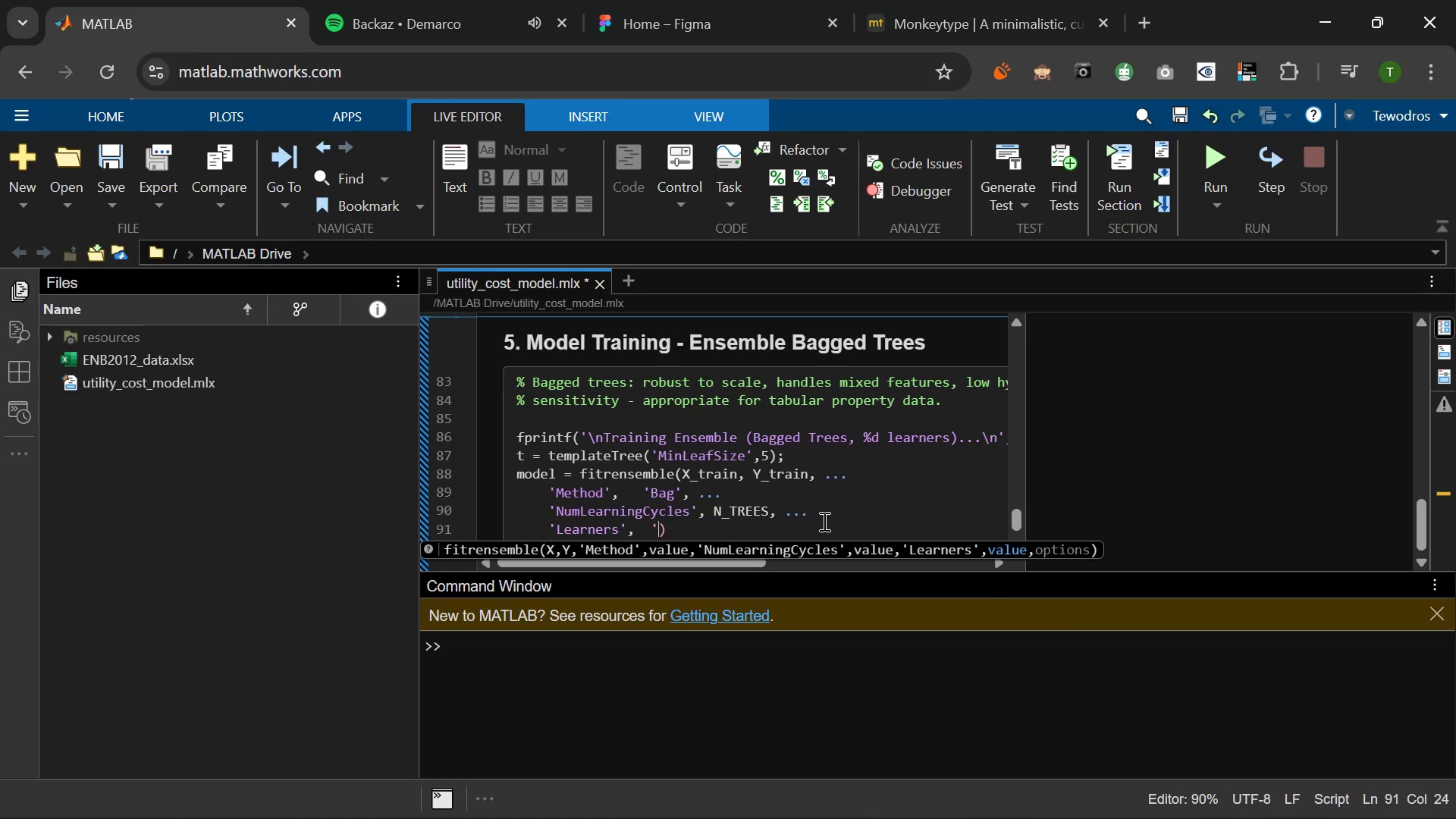 
key(Backspace)
 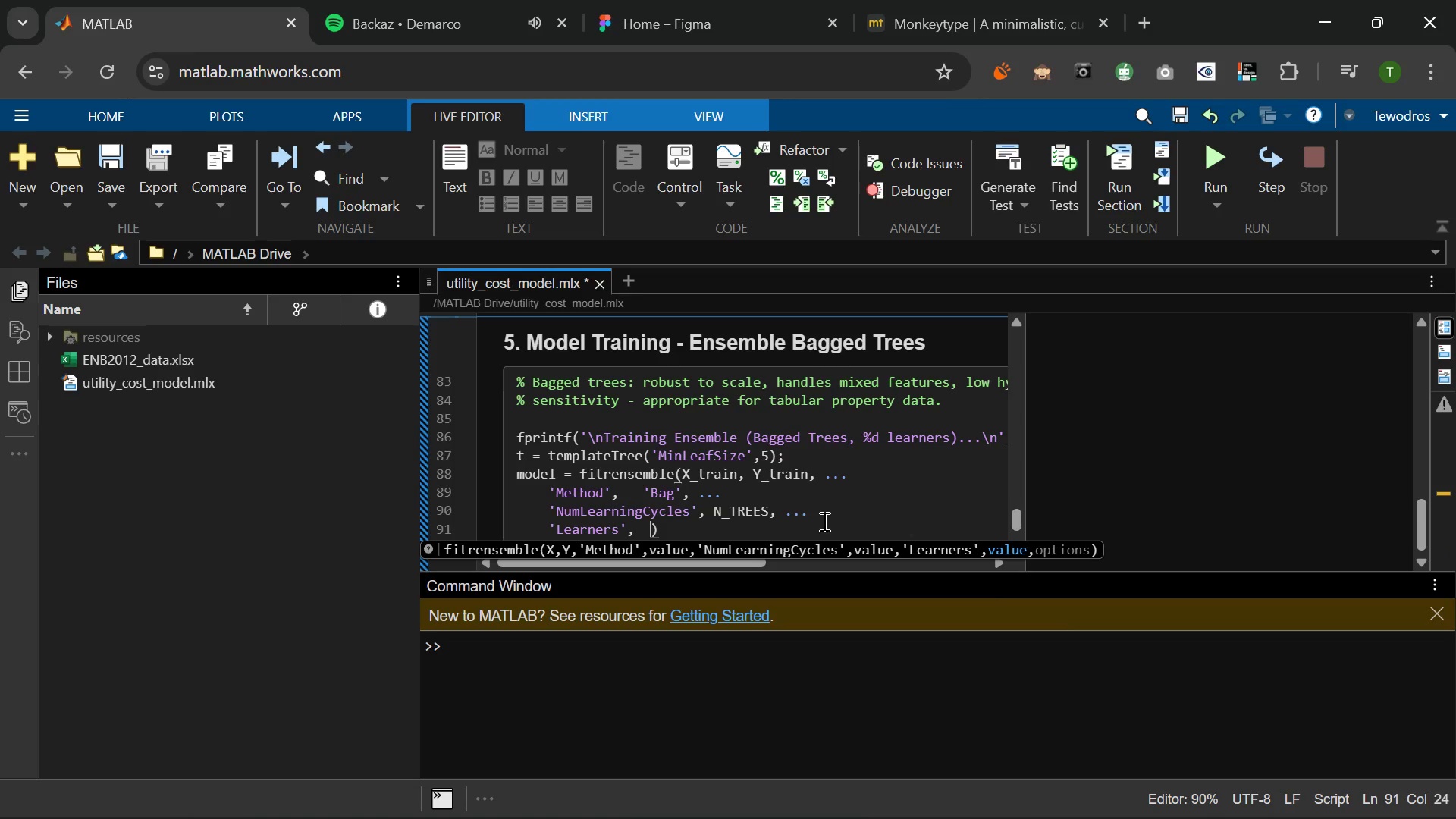 
key(Backspace)
 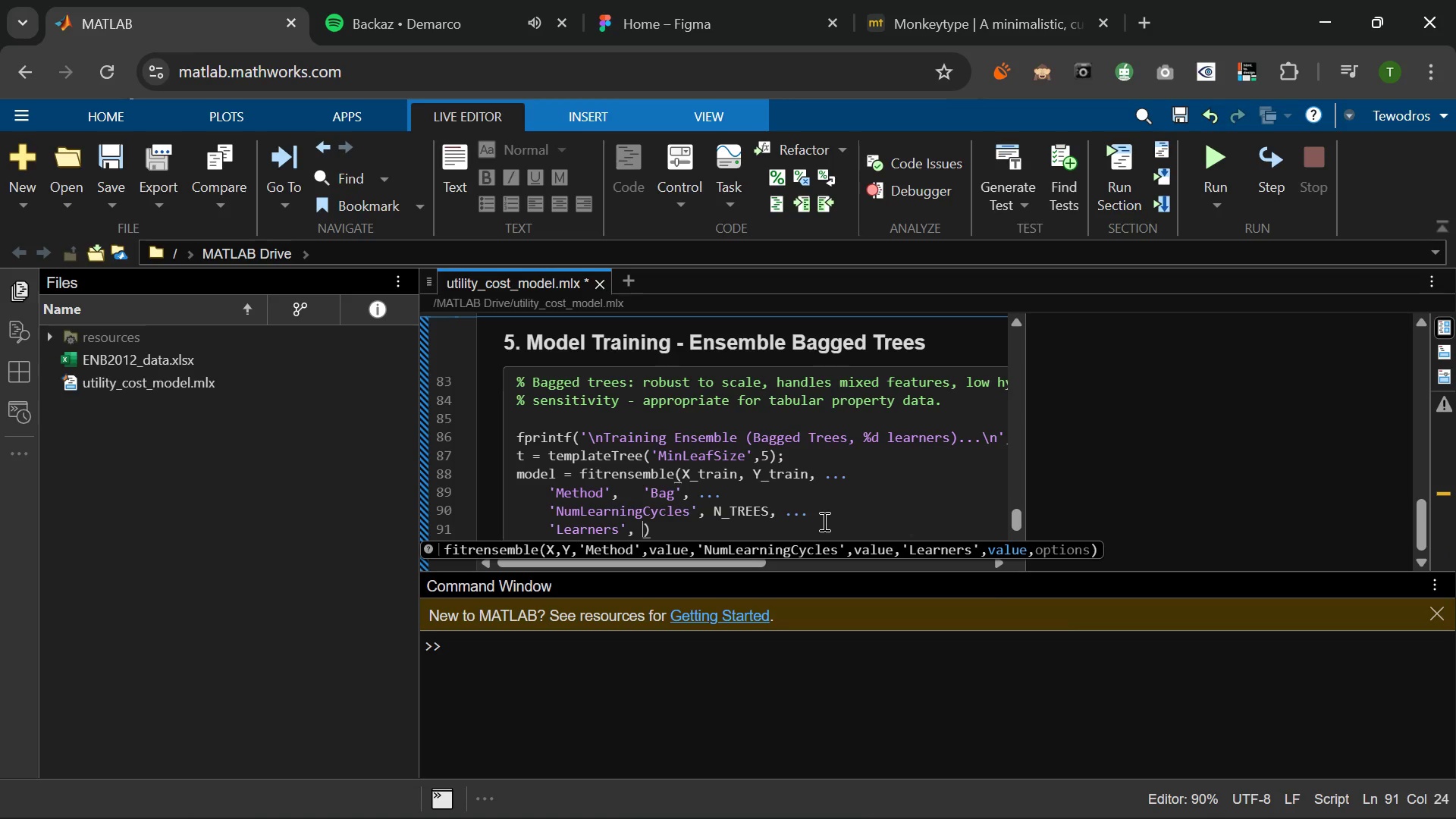 
key(Backspace)
 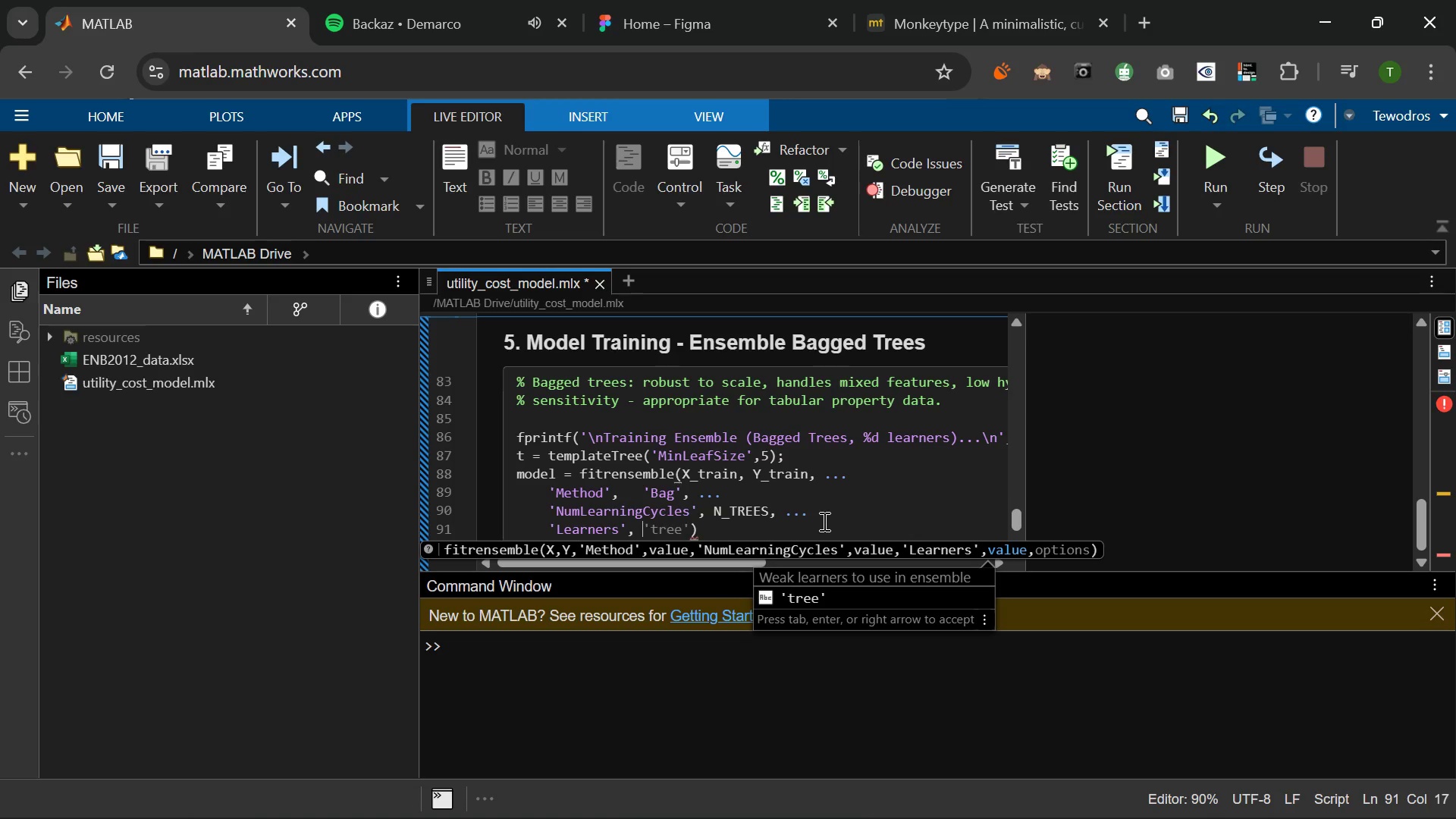 
key(Space)
 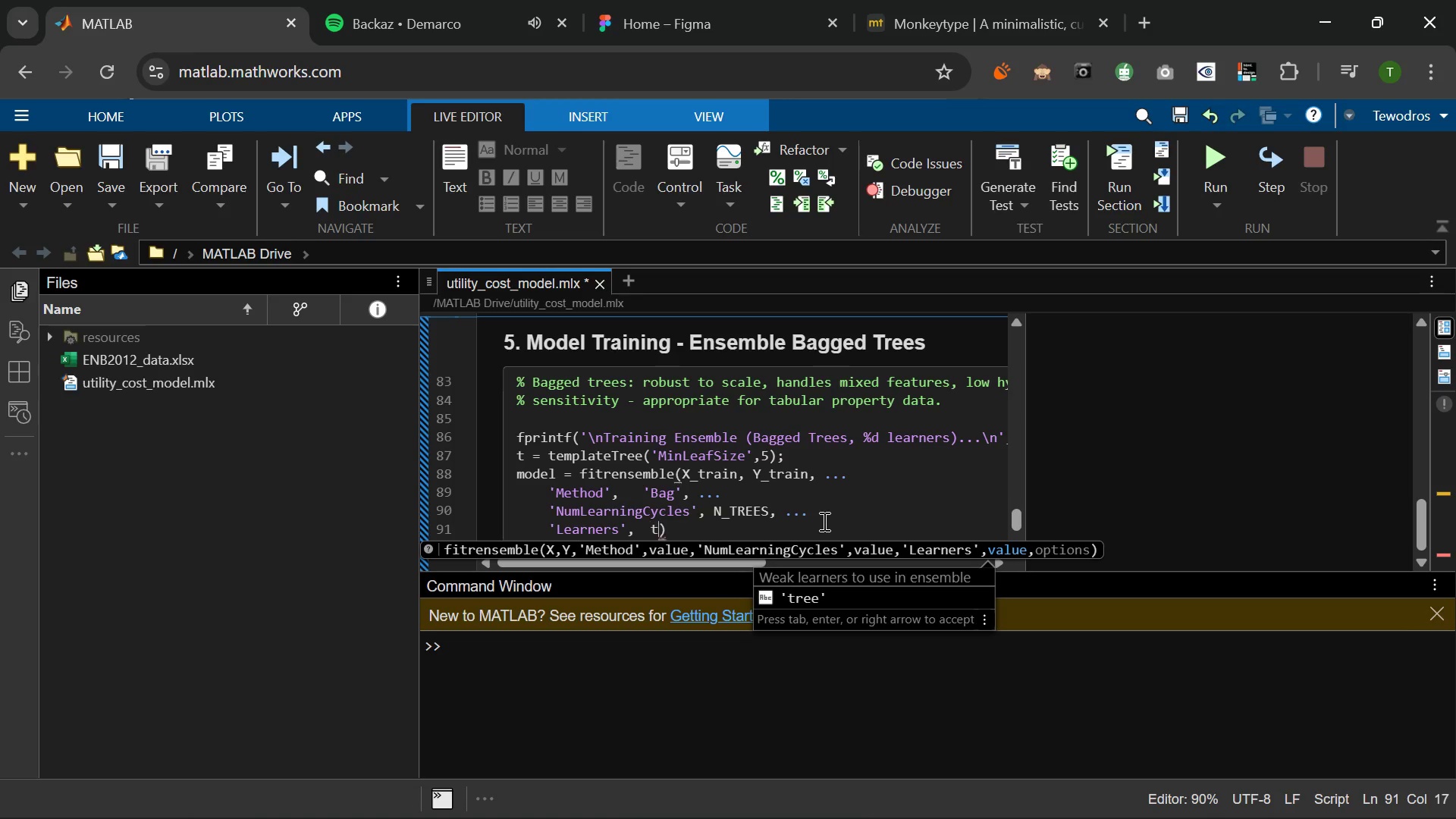 
key(T)
 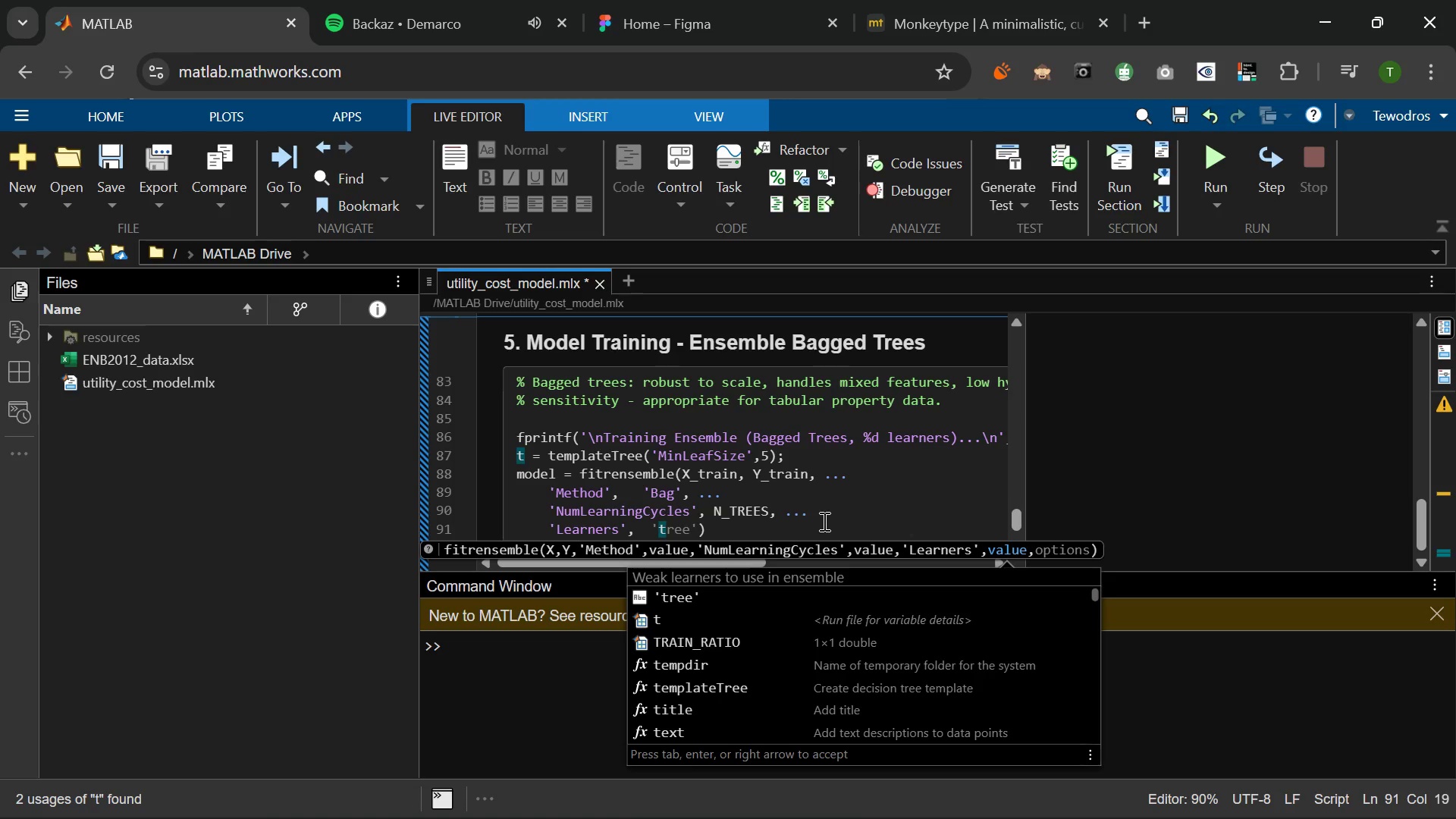 
wait(6.03)
 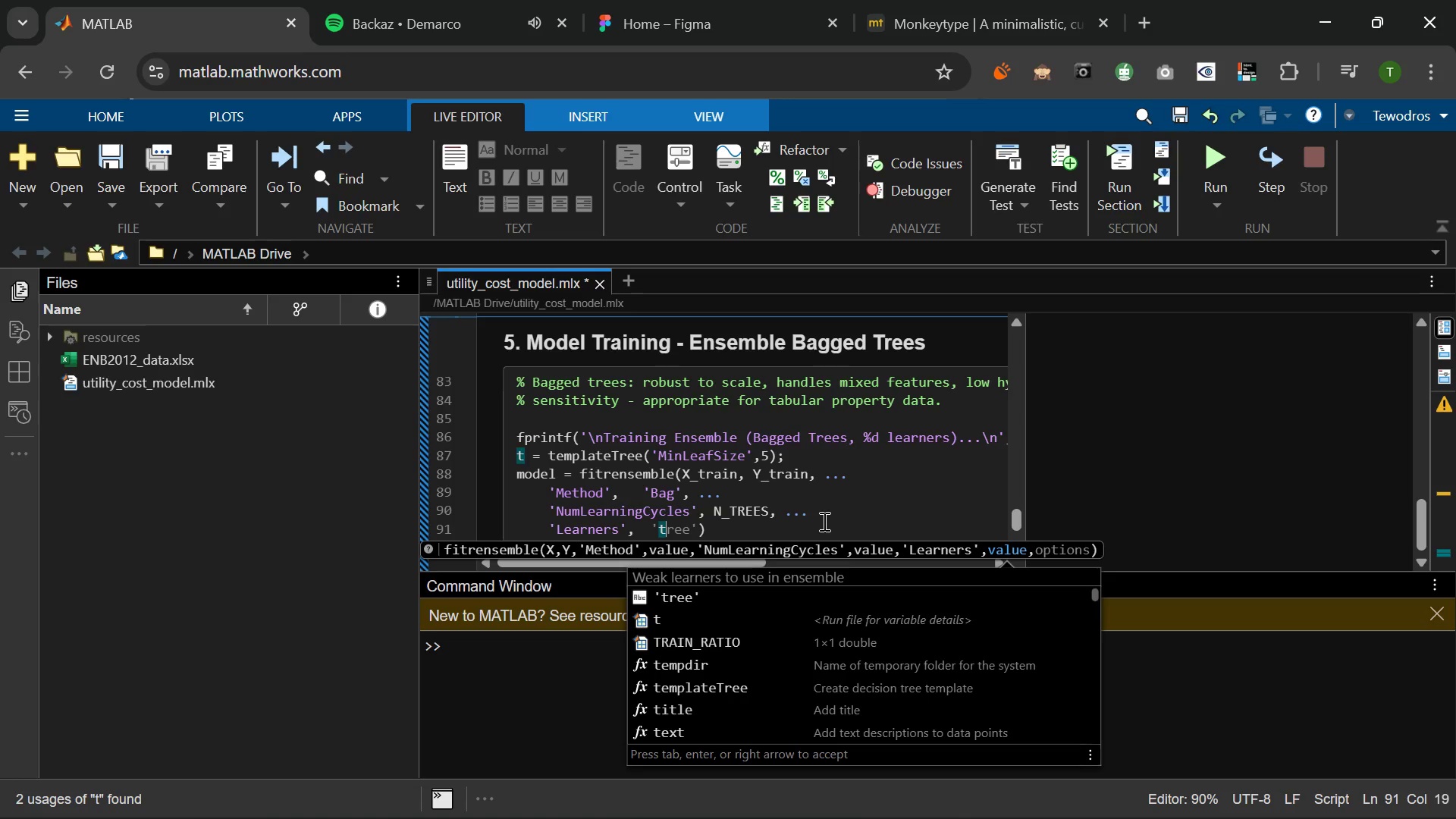 
left_click([757, 521])
 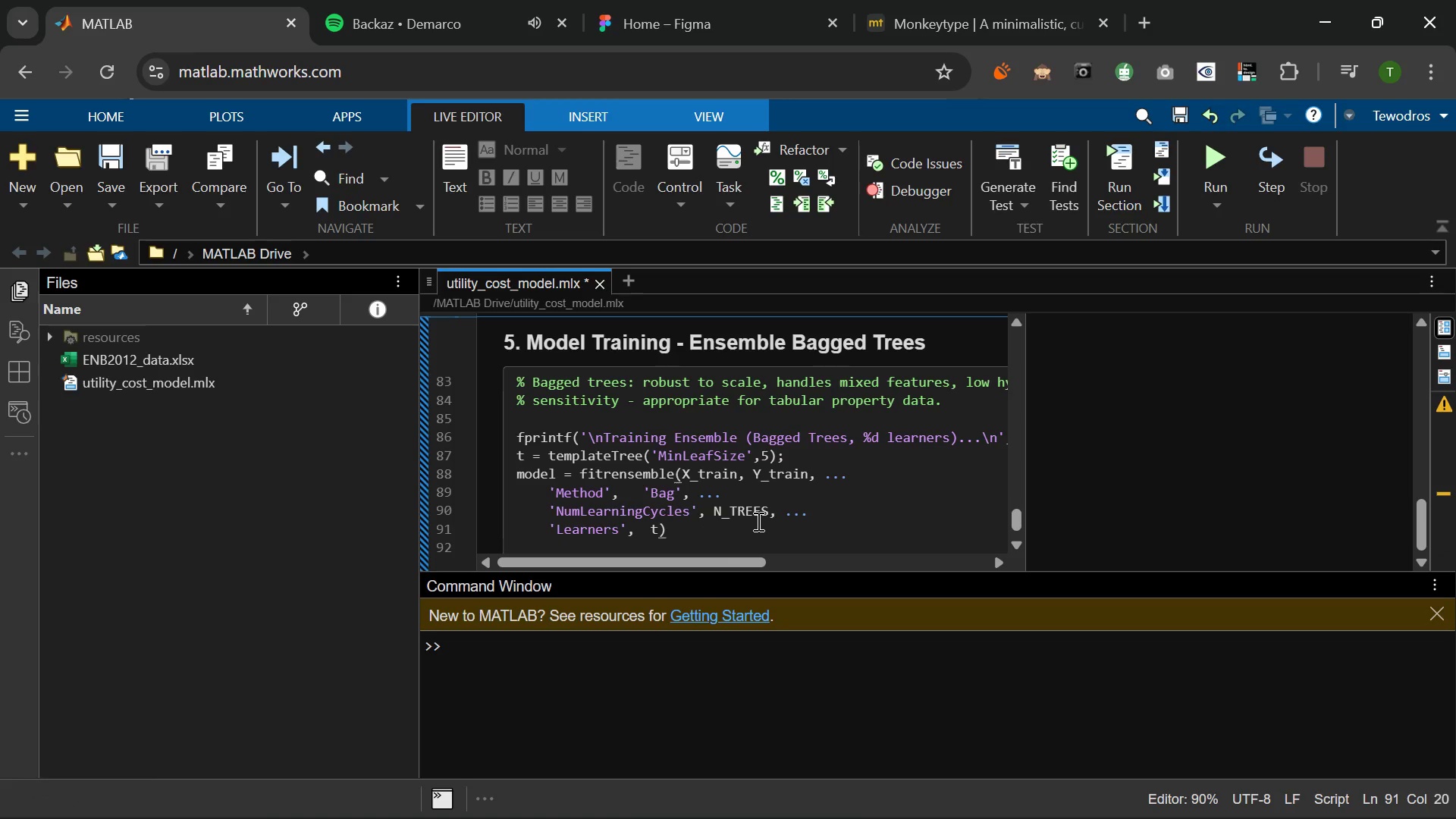 
key(Semicolon)
 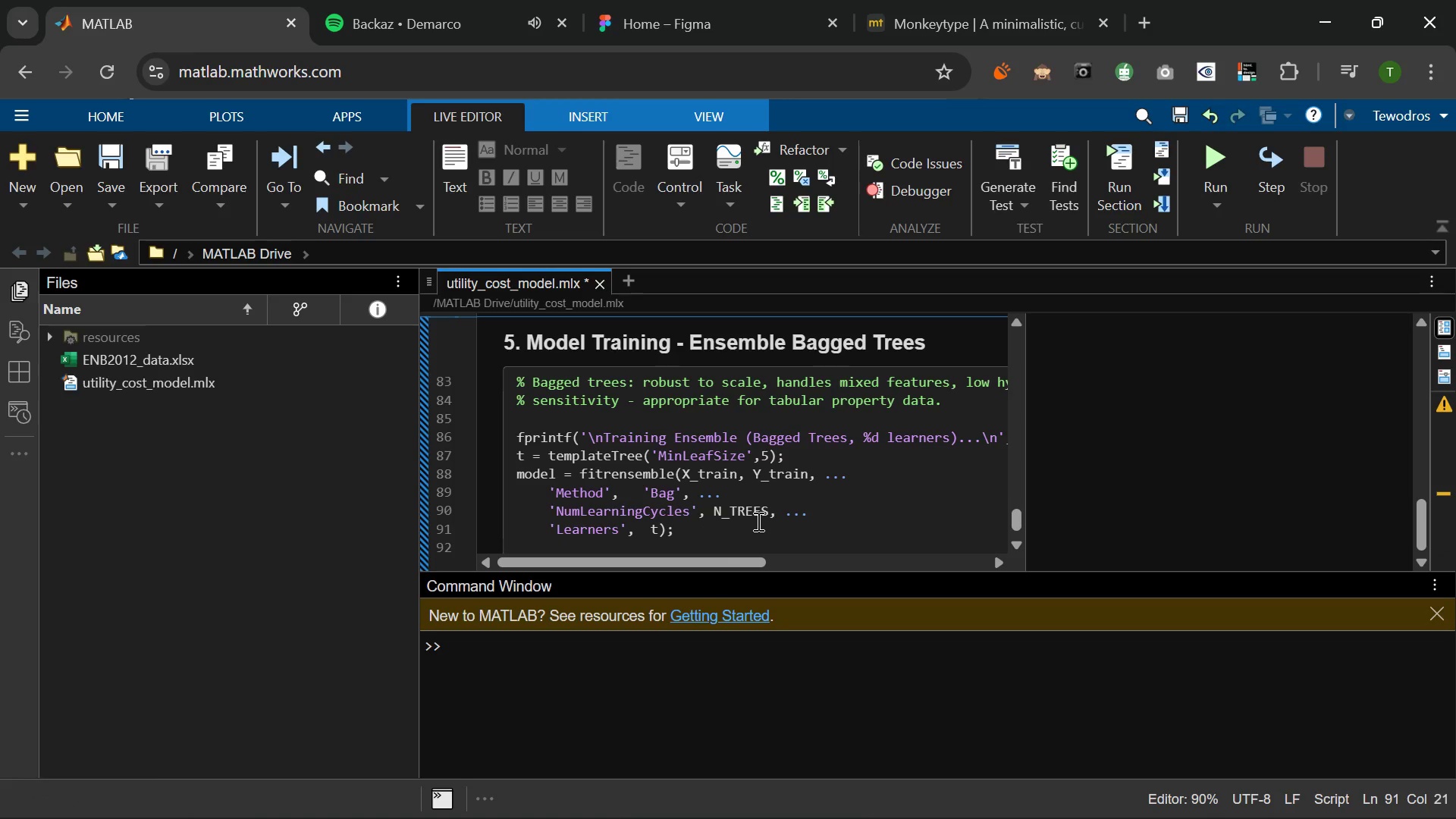 
key(Enter)
 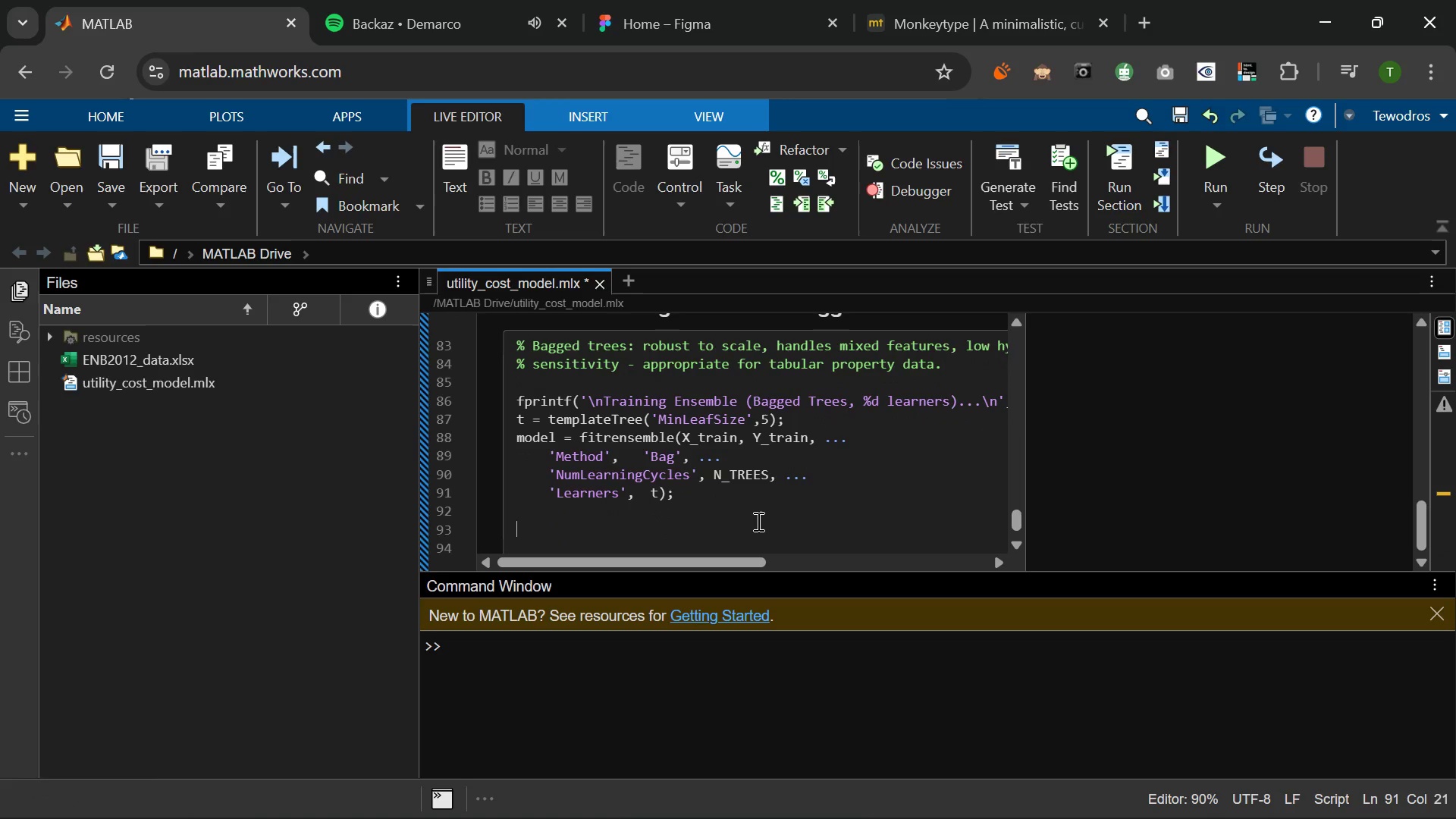 
key(Enter)
 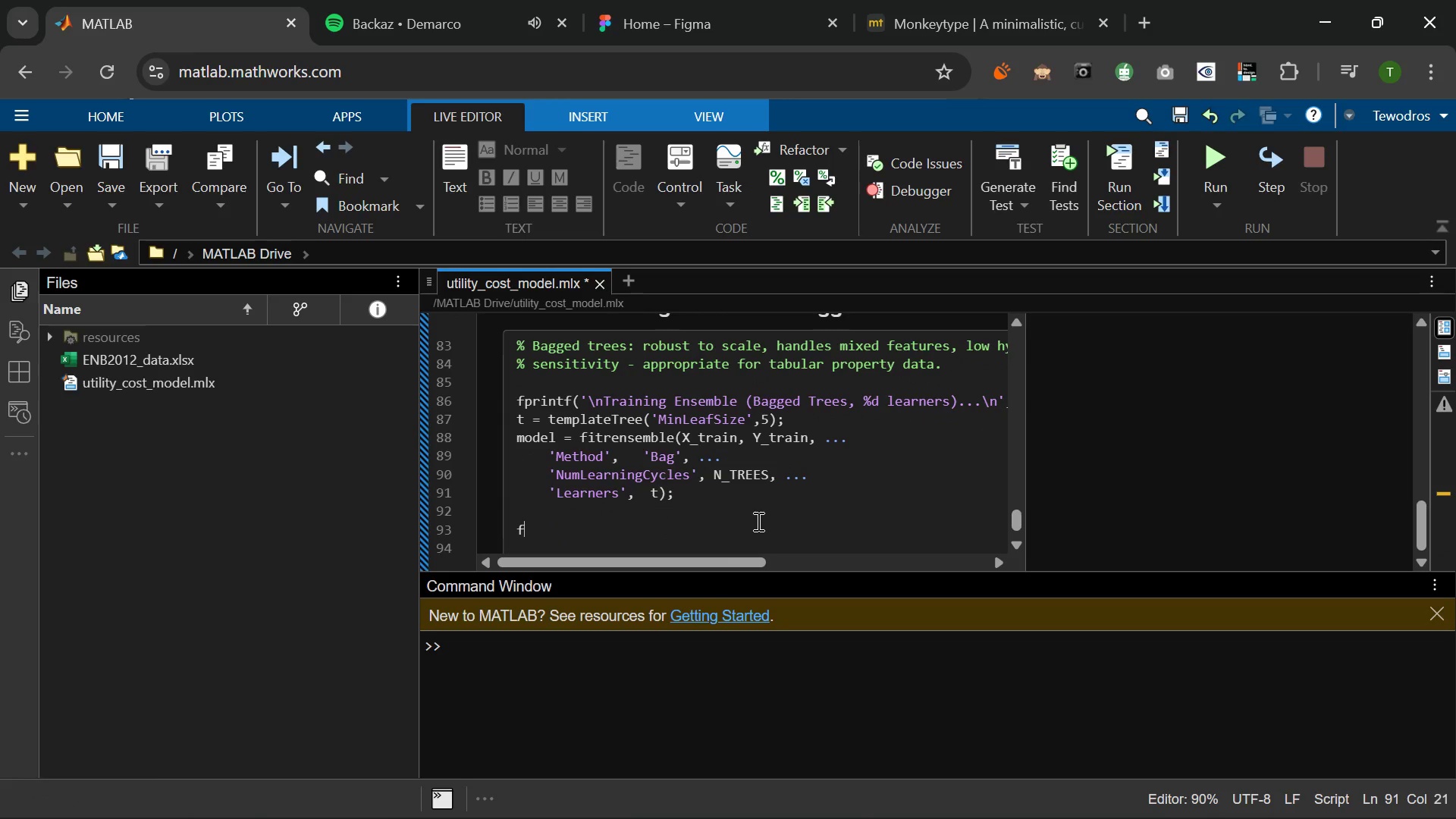 
type(fprintf('Traing complete.\n)
 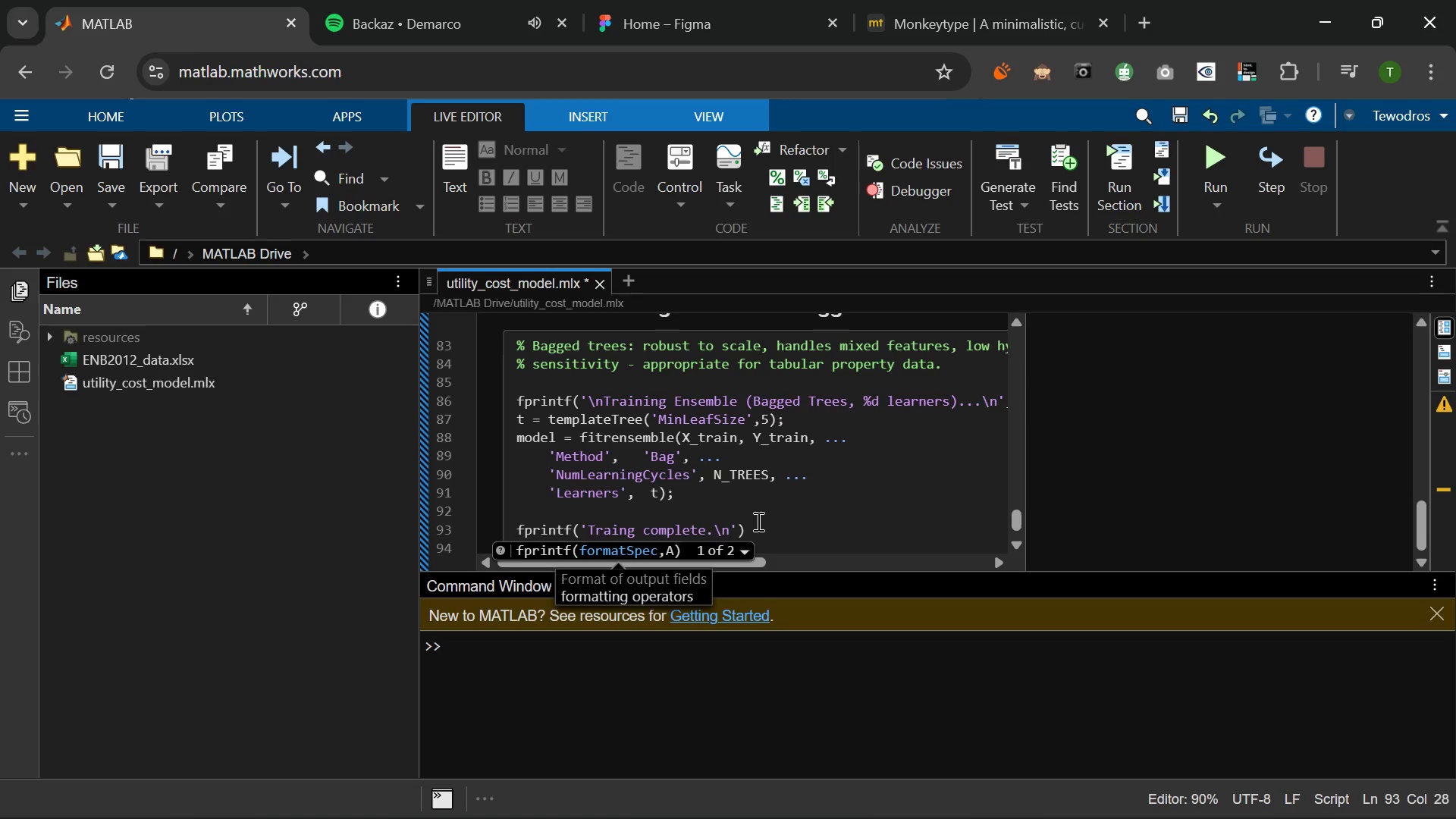 
key(ArrowRight)
 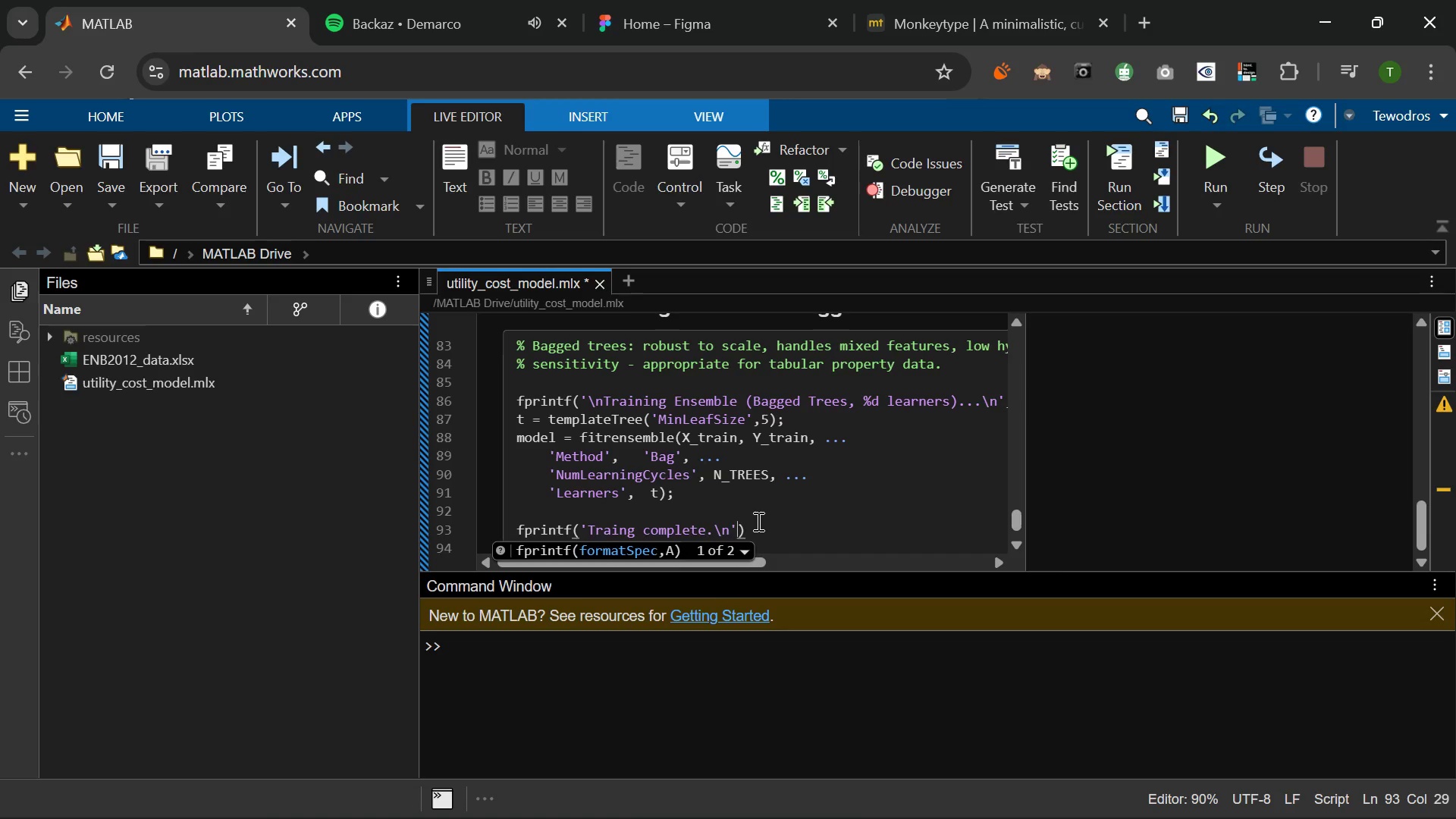 
key(ArrowRight)
 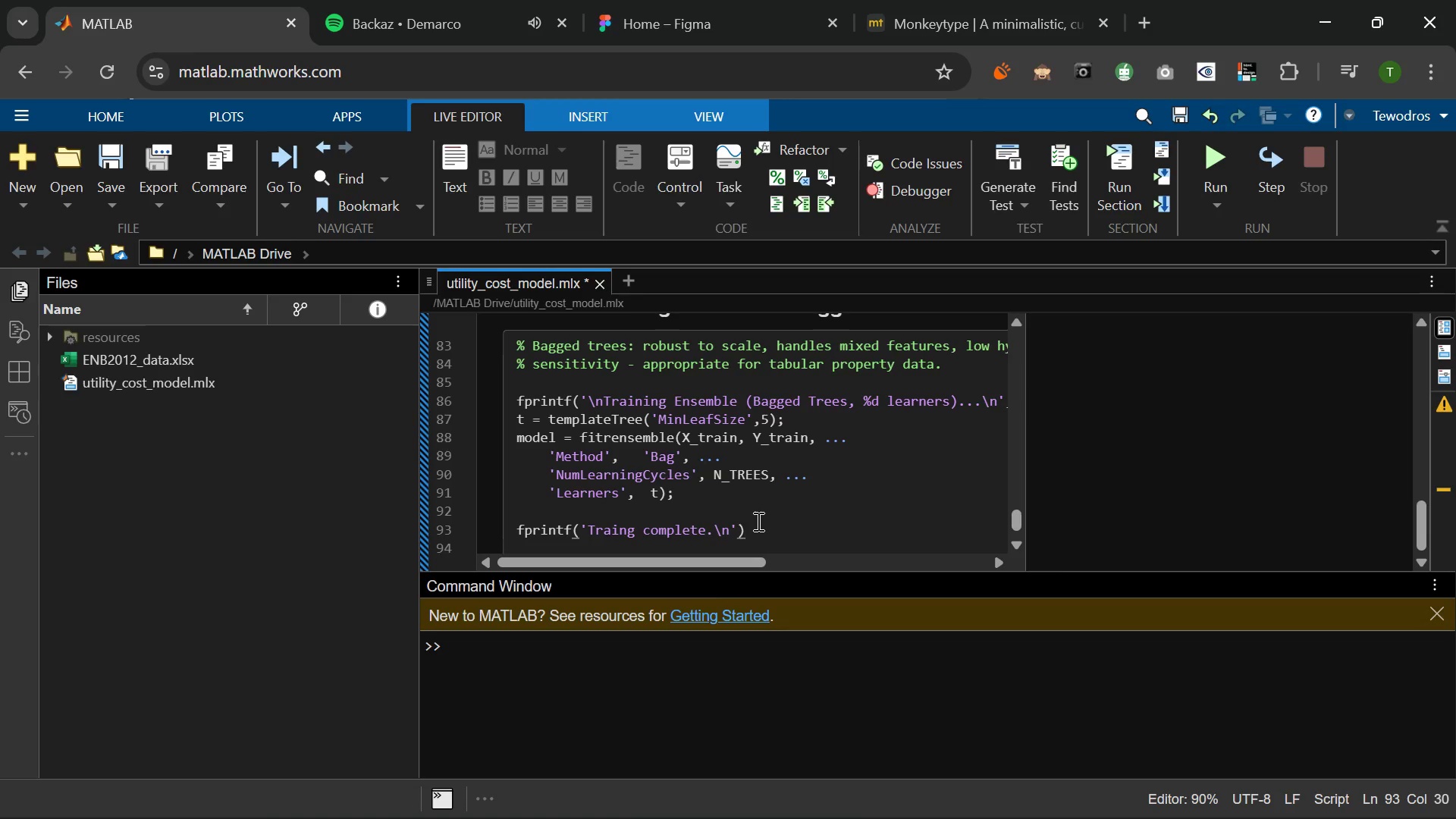 
key(Semicolon)
 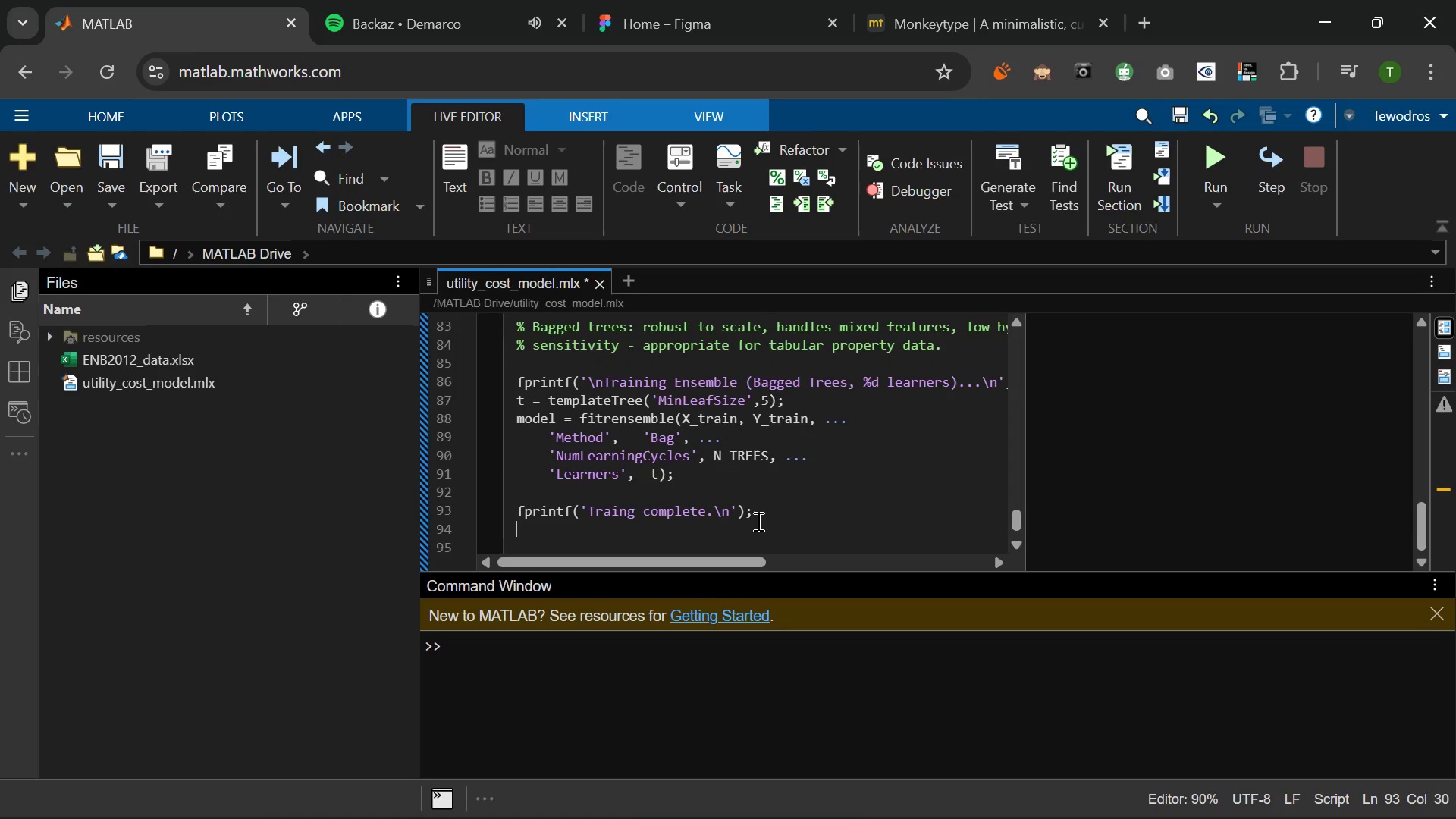 
key(Enter)
 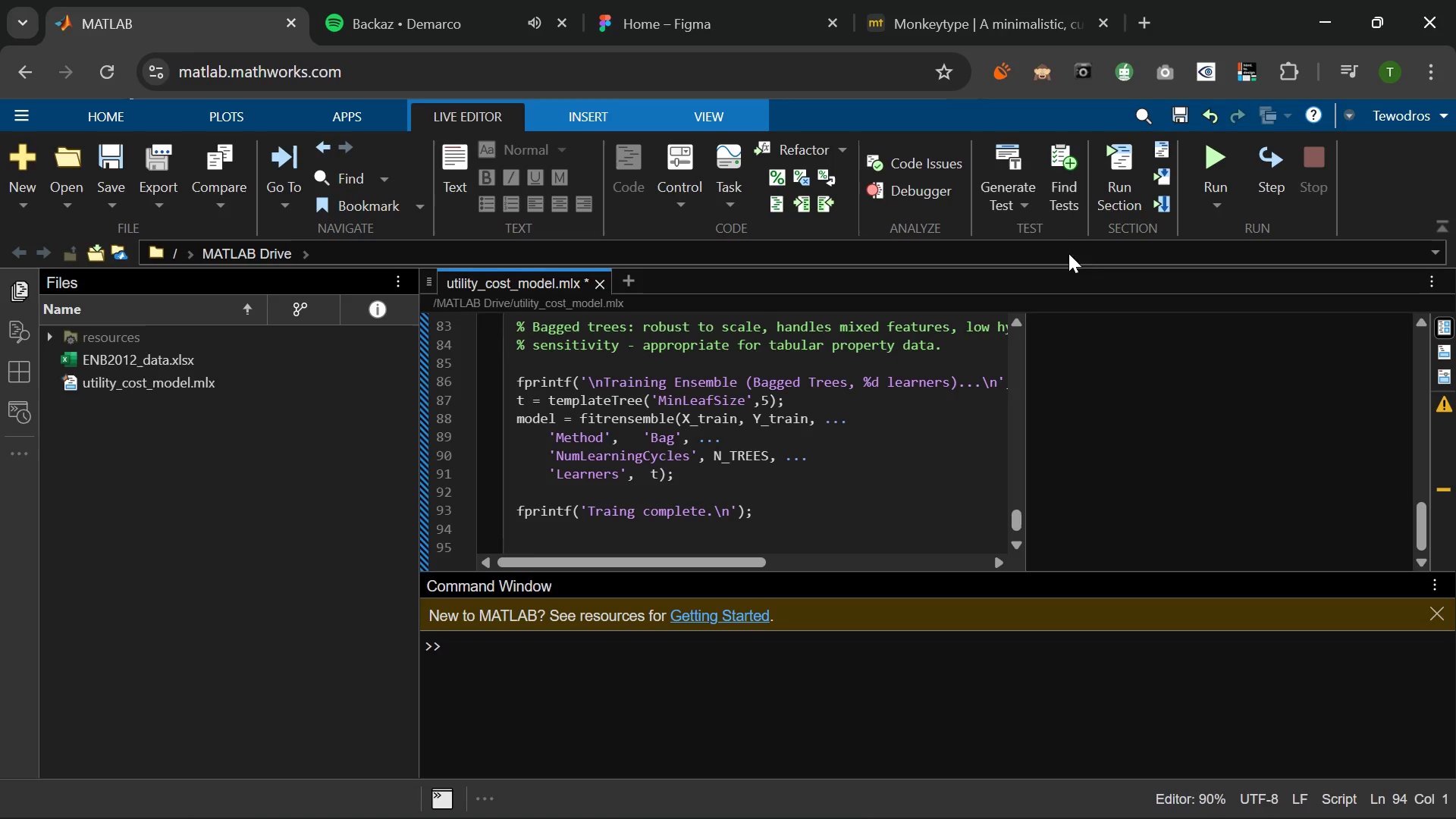 
wait(5.73)
 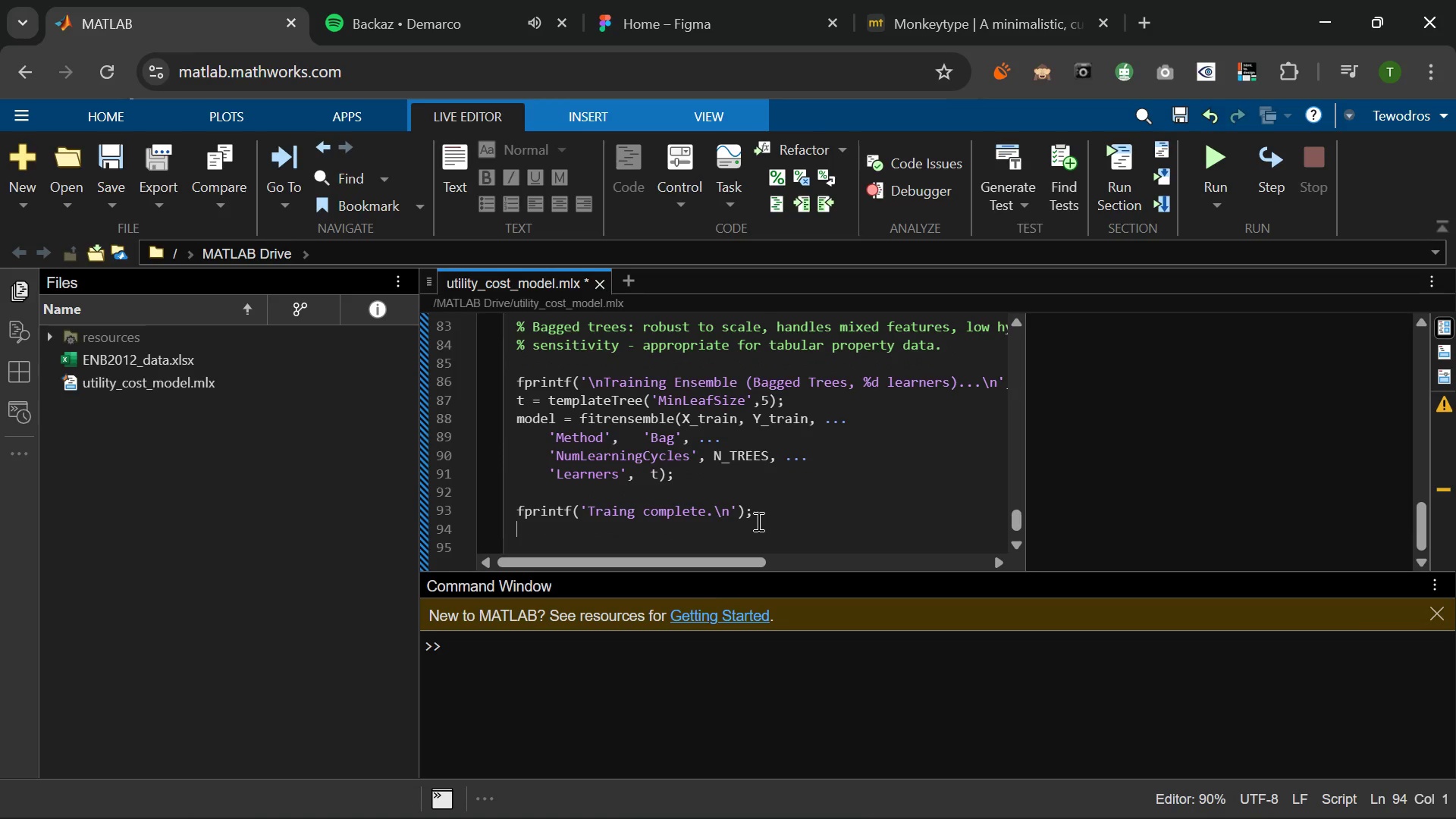 
left_click([1220, 150])
 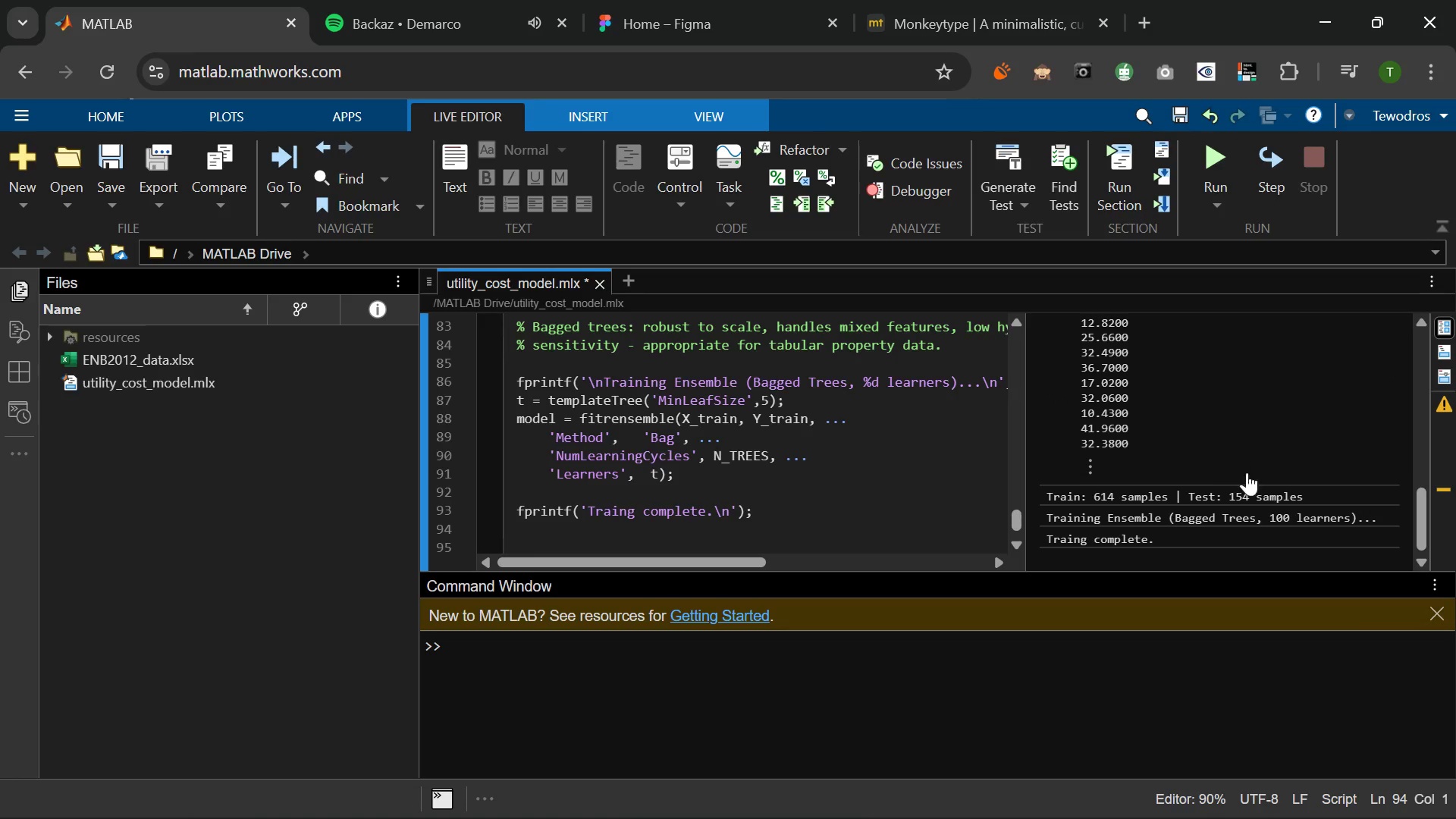 
wait(10.94)
 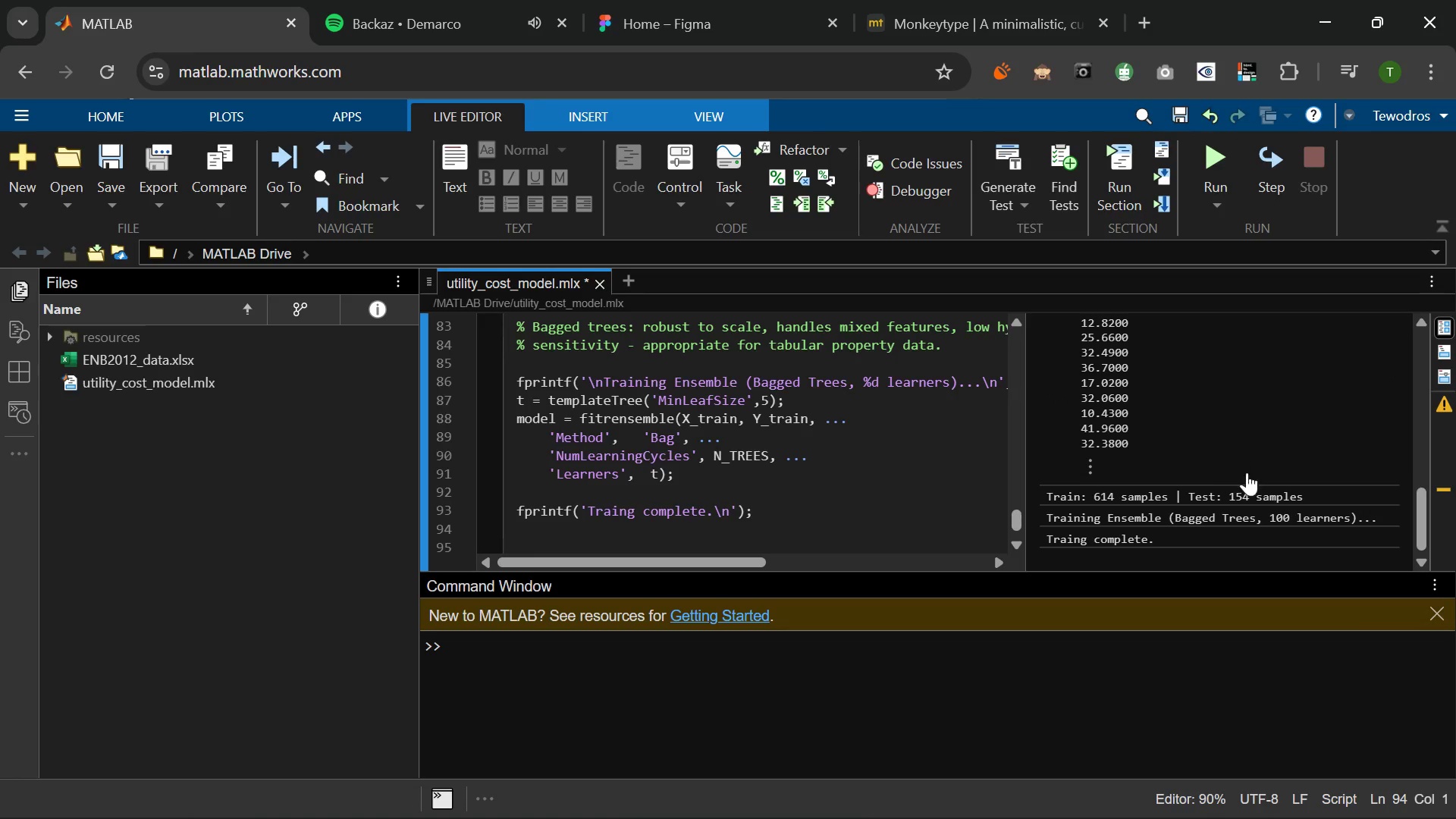 
key(Enter)
 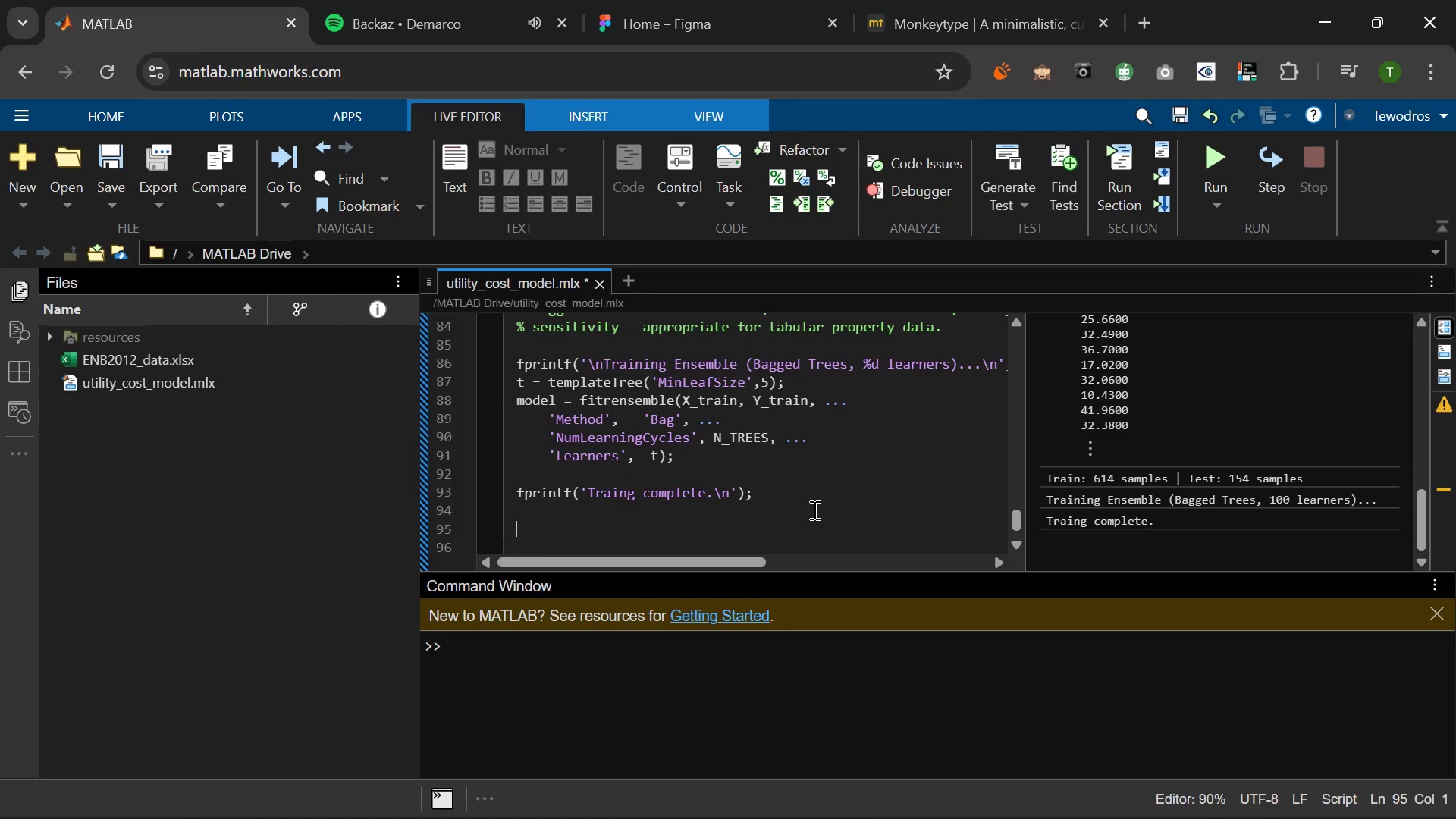 
type(%% 6. Cross_)
key(Backspace)
type(-BAl)
key(Backspace)
key(Backspace)
key(Backspace)
type(Validatioin)
 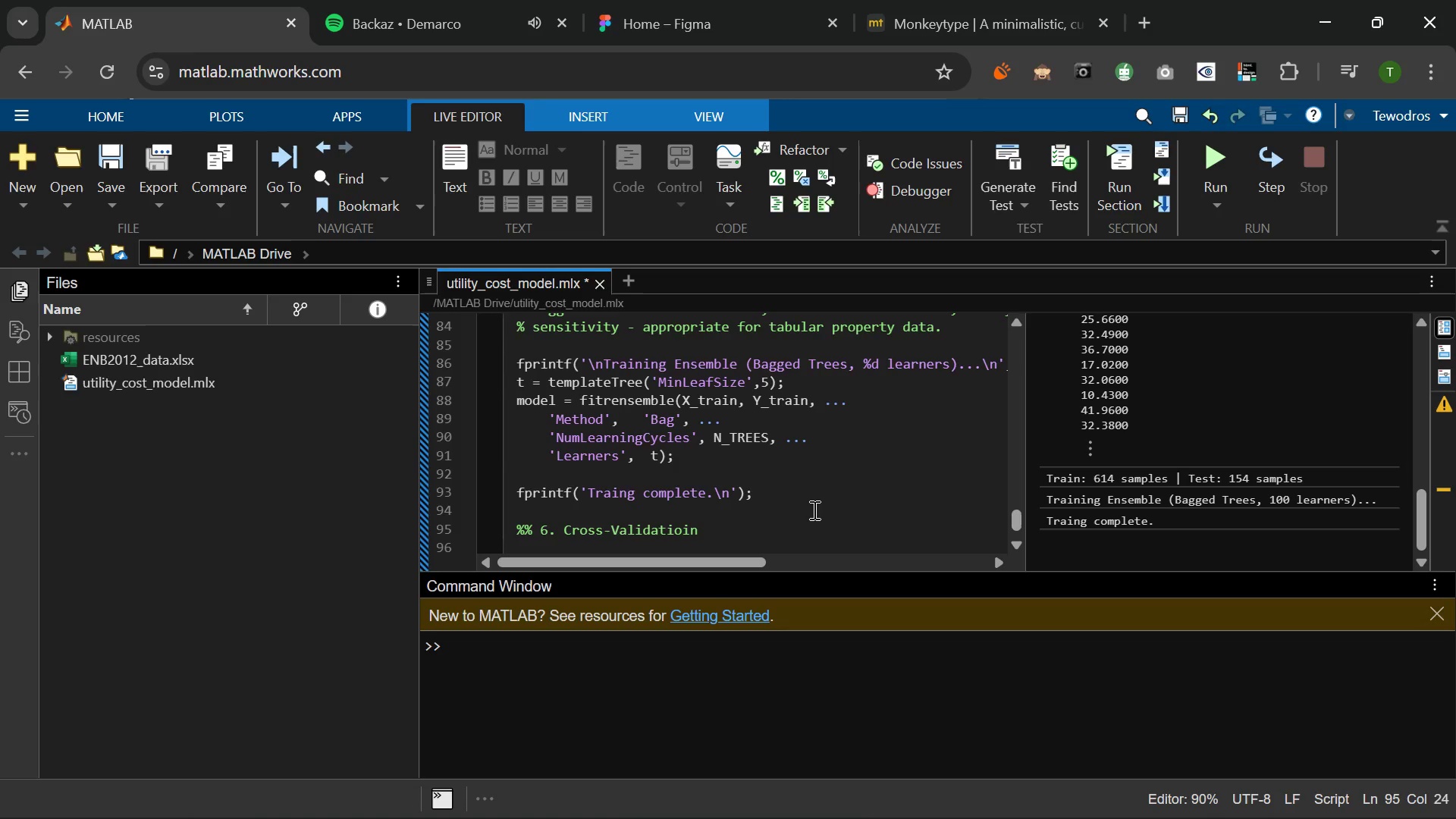 
key(Enter)
 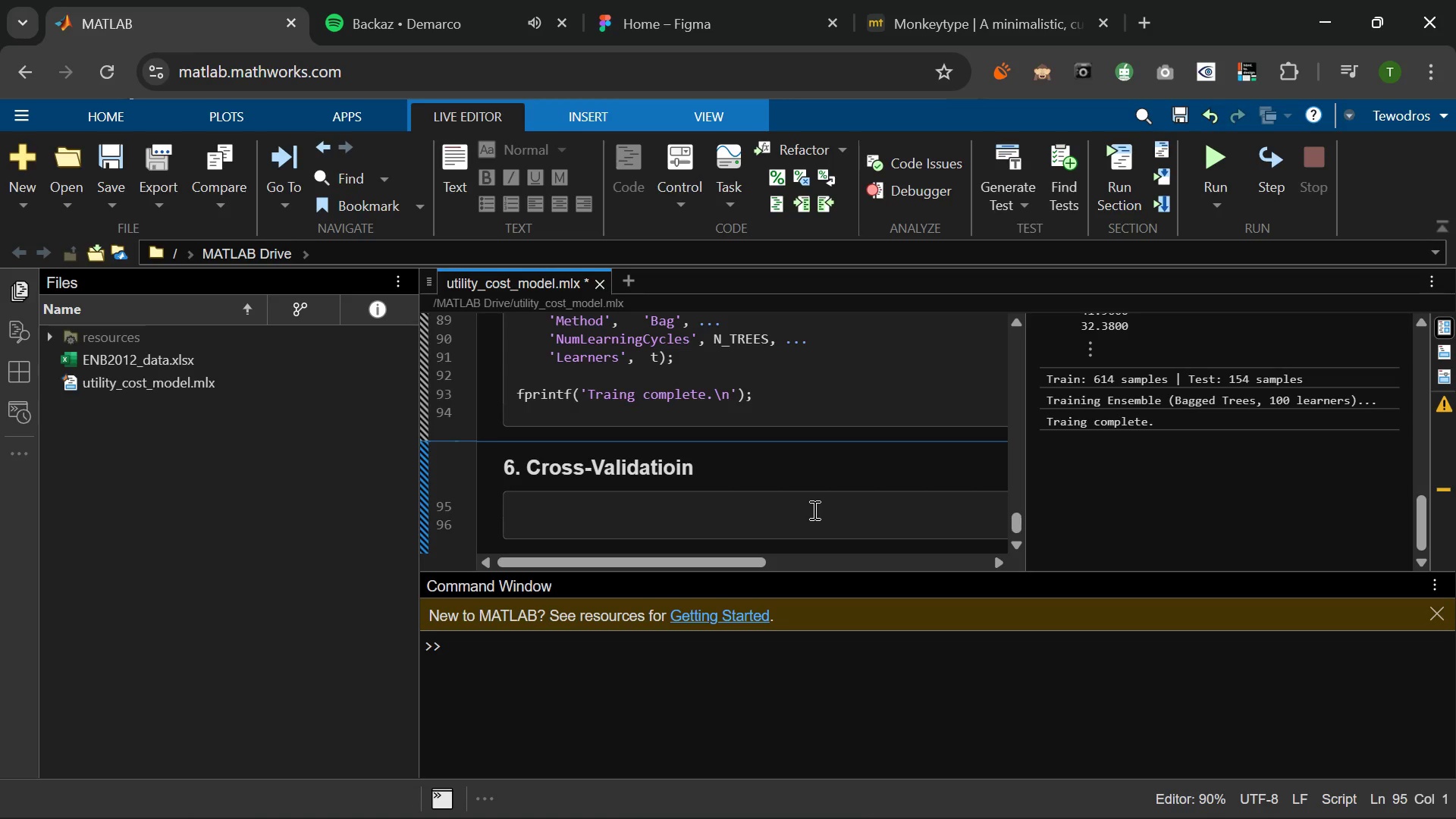 
wait(13.27)
 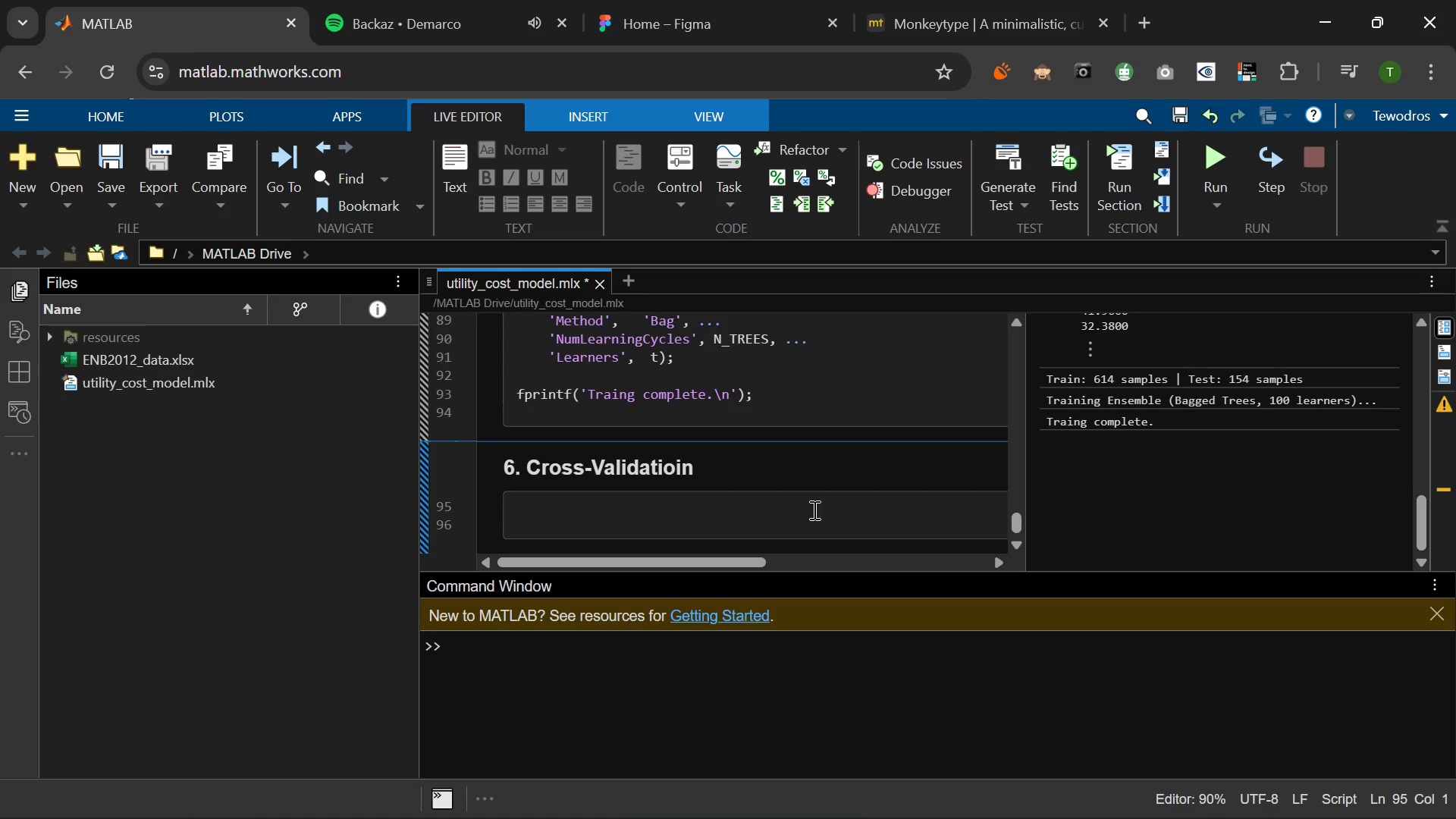 
type(fprintf('\n )
key(Backspace)
type(Runnign)
key(Backspace)
key(Backspace)
type(ng %d-fp)
key(Backspace)
type(old cross-validait)
key(Backspace)
key(Backspace)
type(tin...\n )
key(Backspace)
type(, N_)
 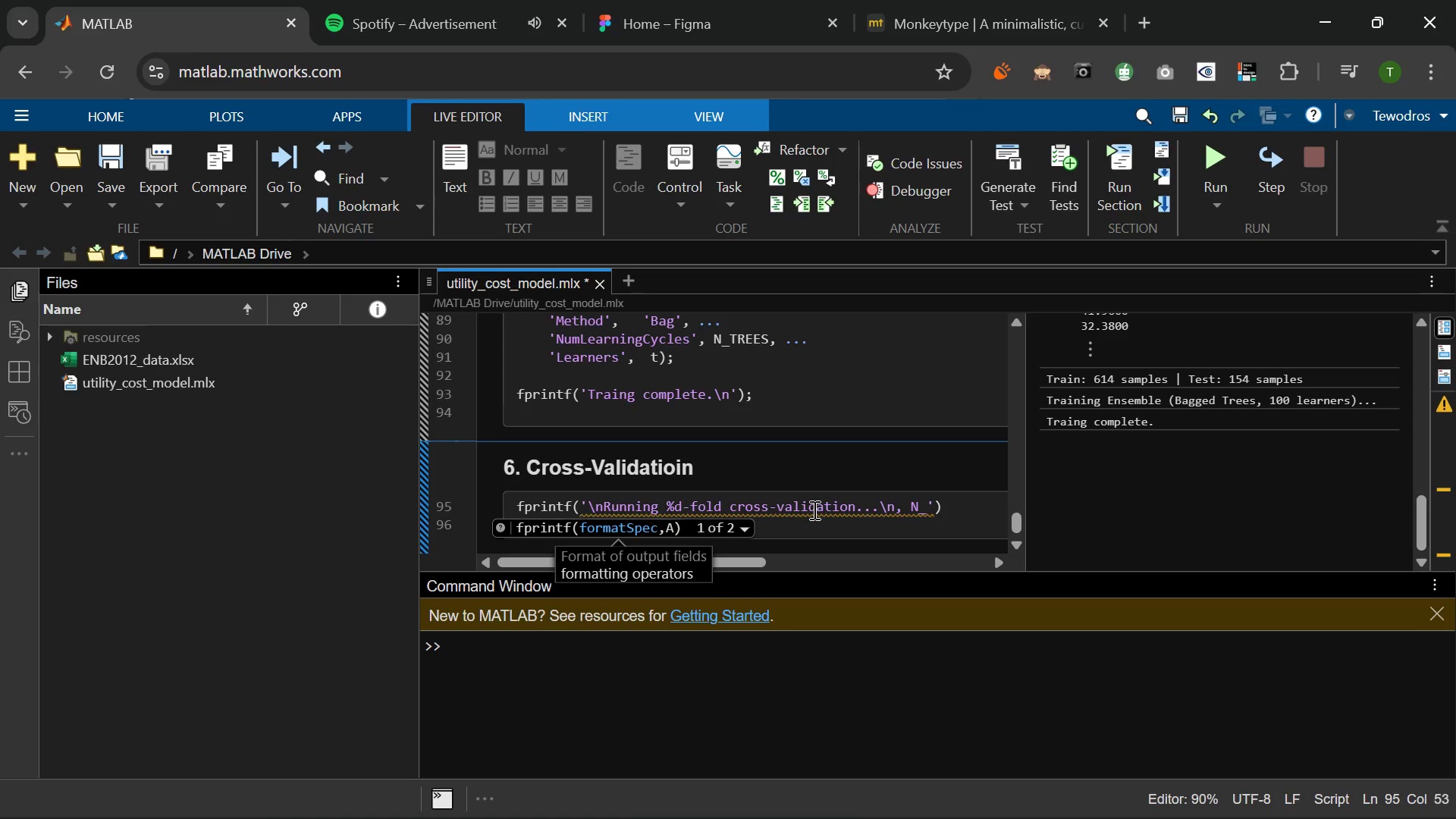 
key(Backspace)
 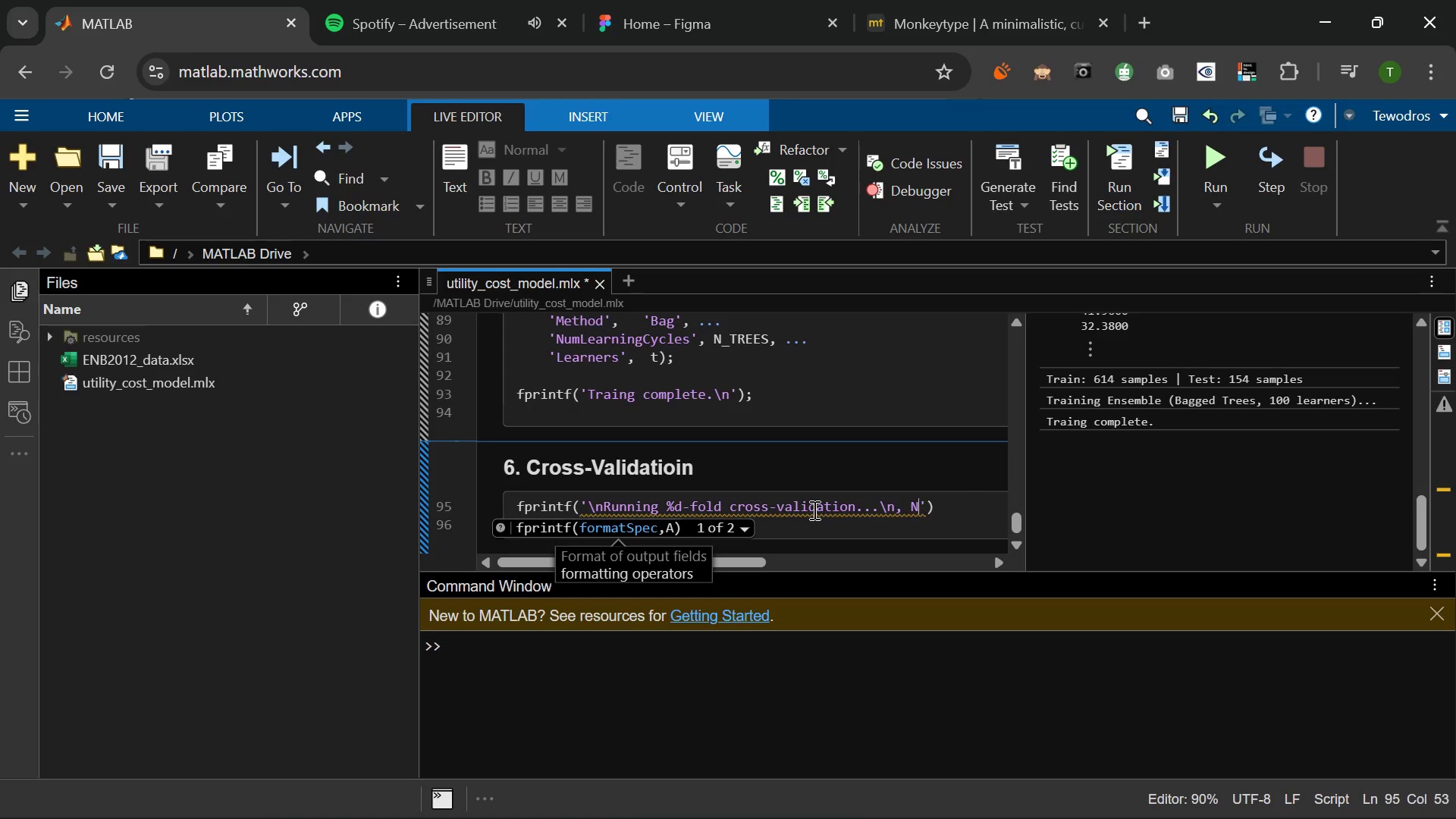 
key(Backspace)
 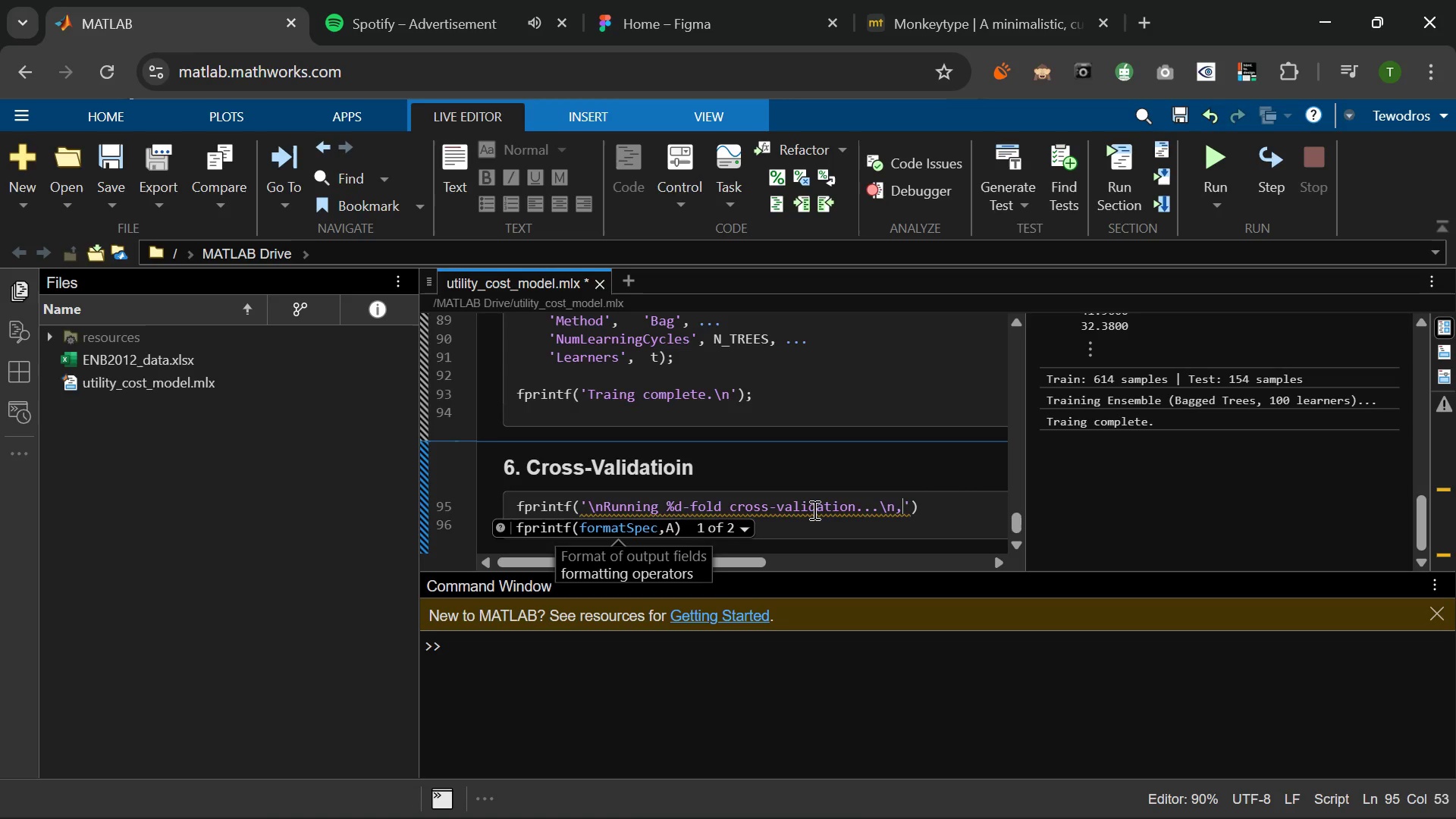 
key(Backspace)
 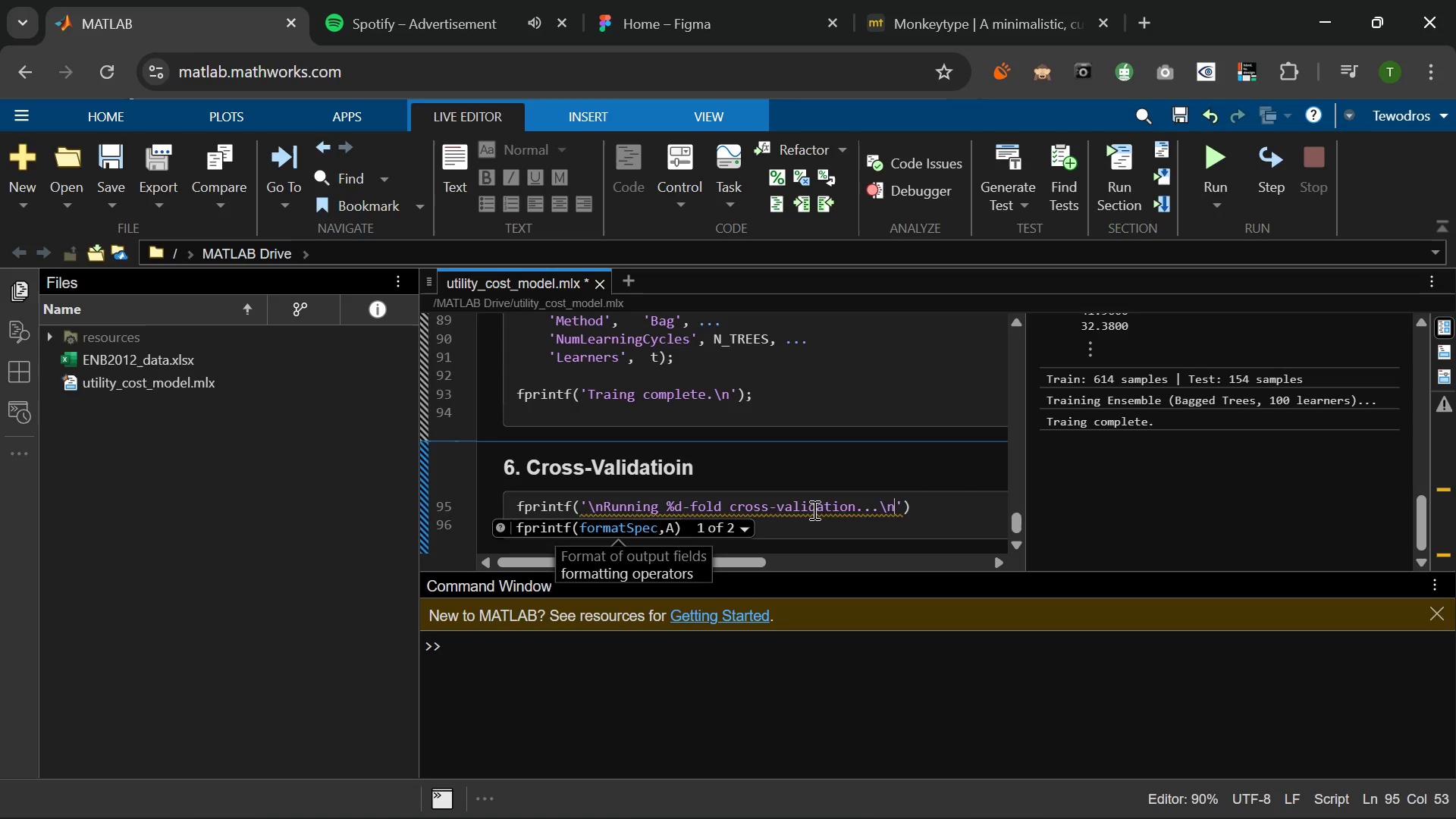 
key(Backspace)
 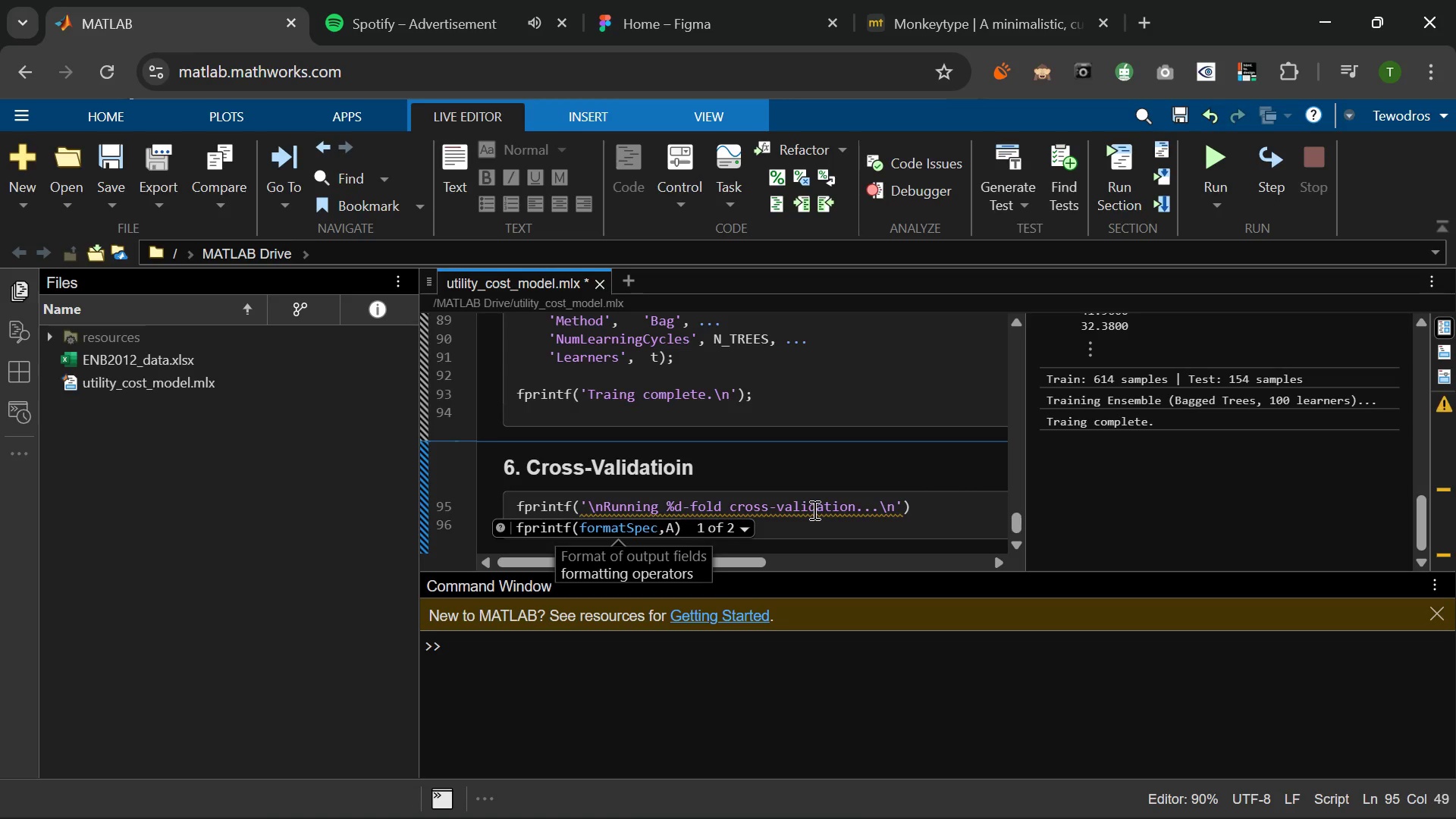 
key(ArrowRight)
 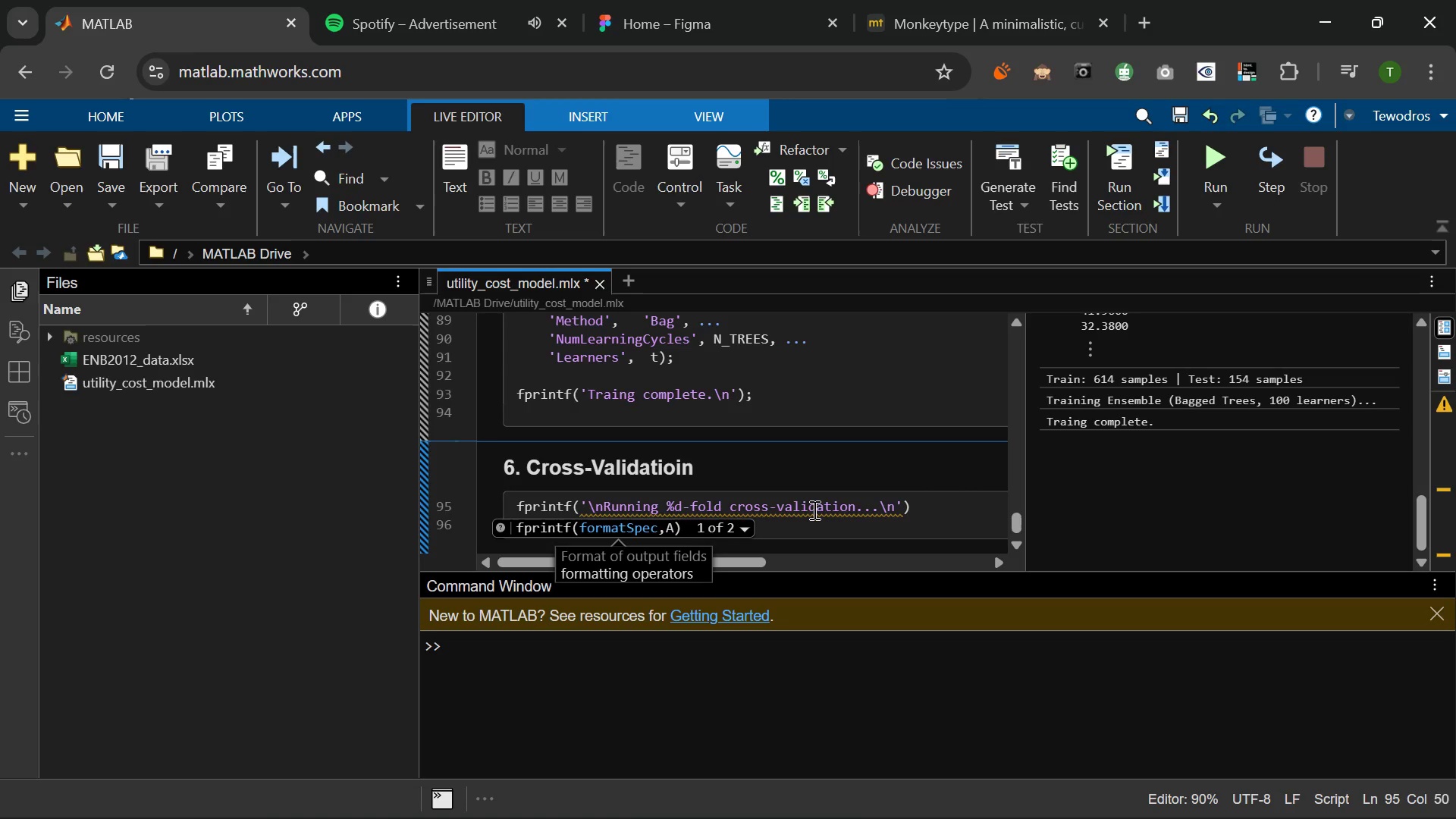 
key(Comma)
 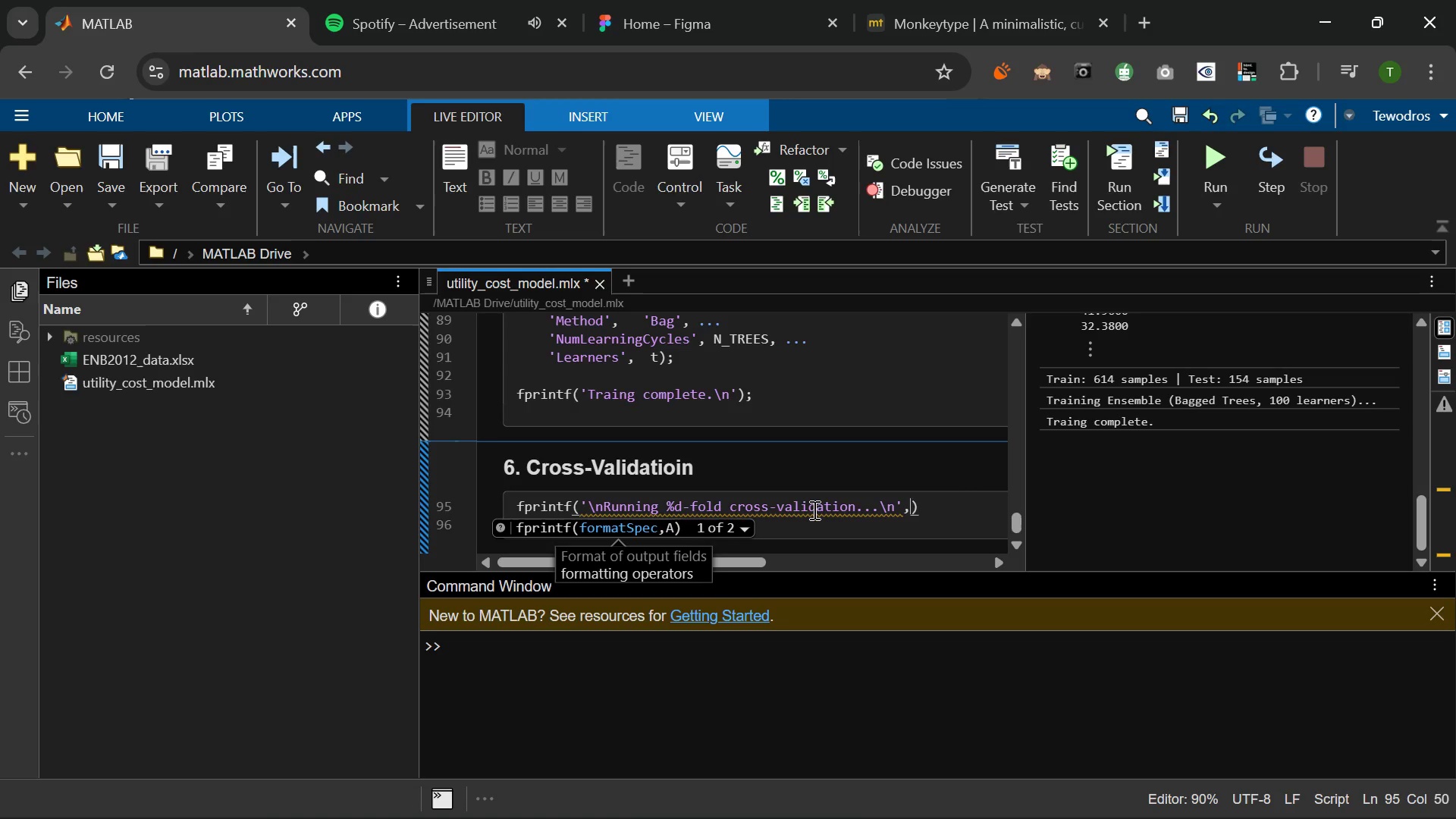 
key(Space)
 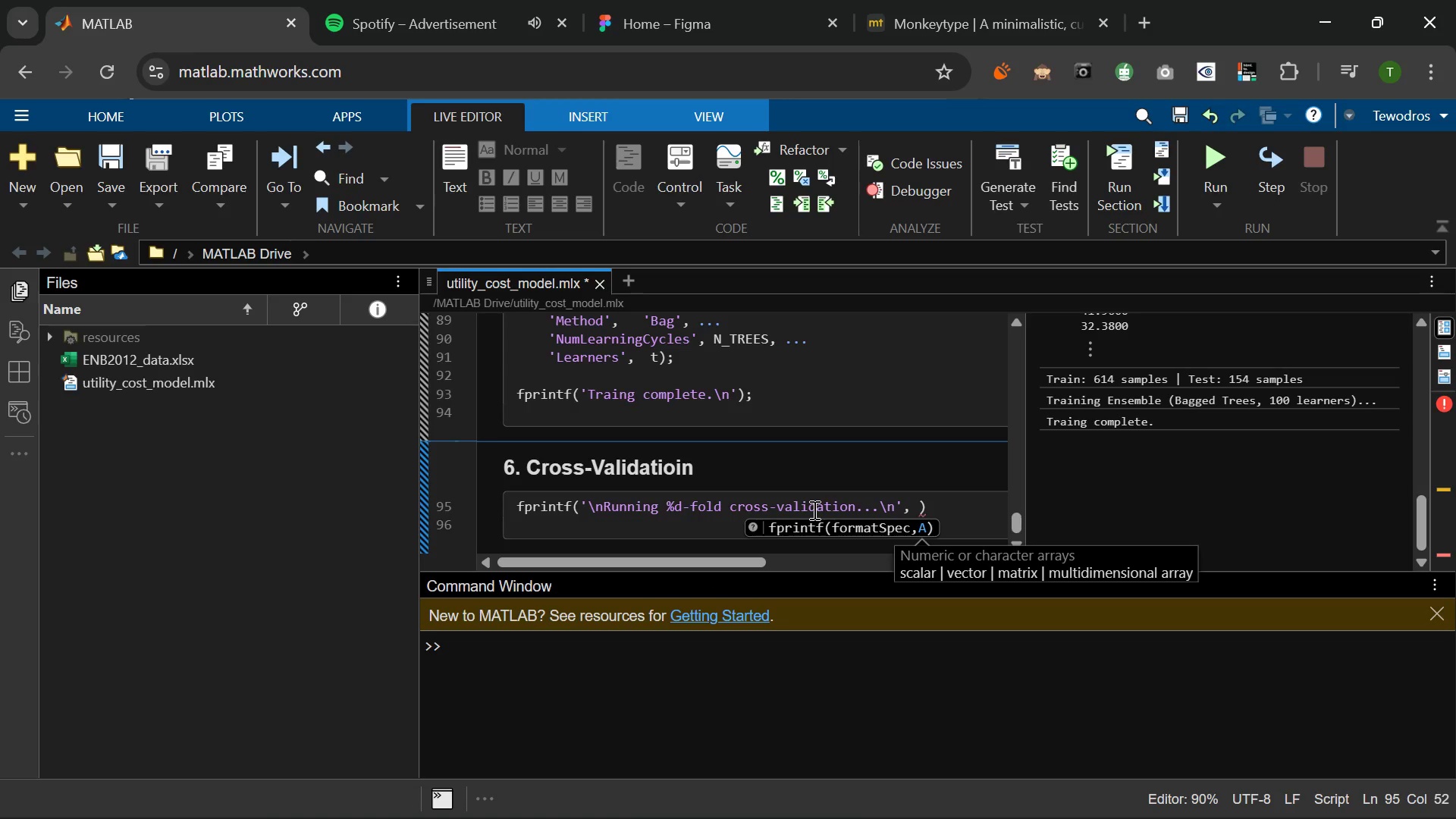 
key(Shift+ShiftLeft)
 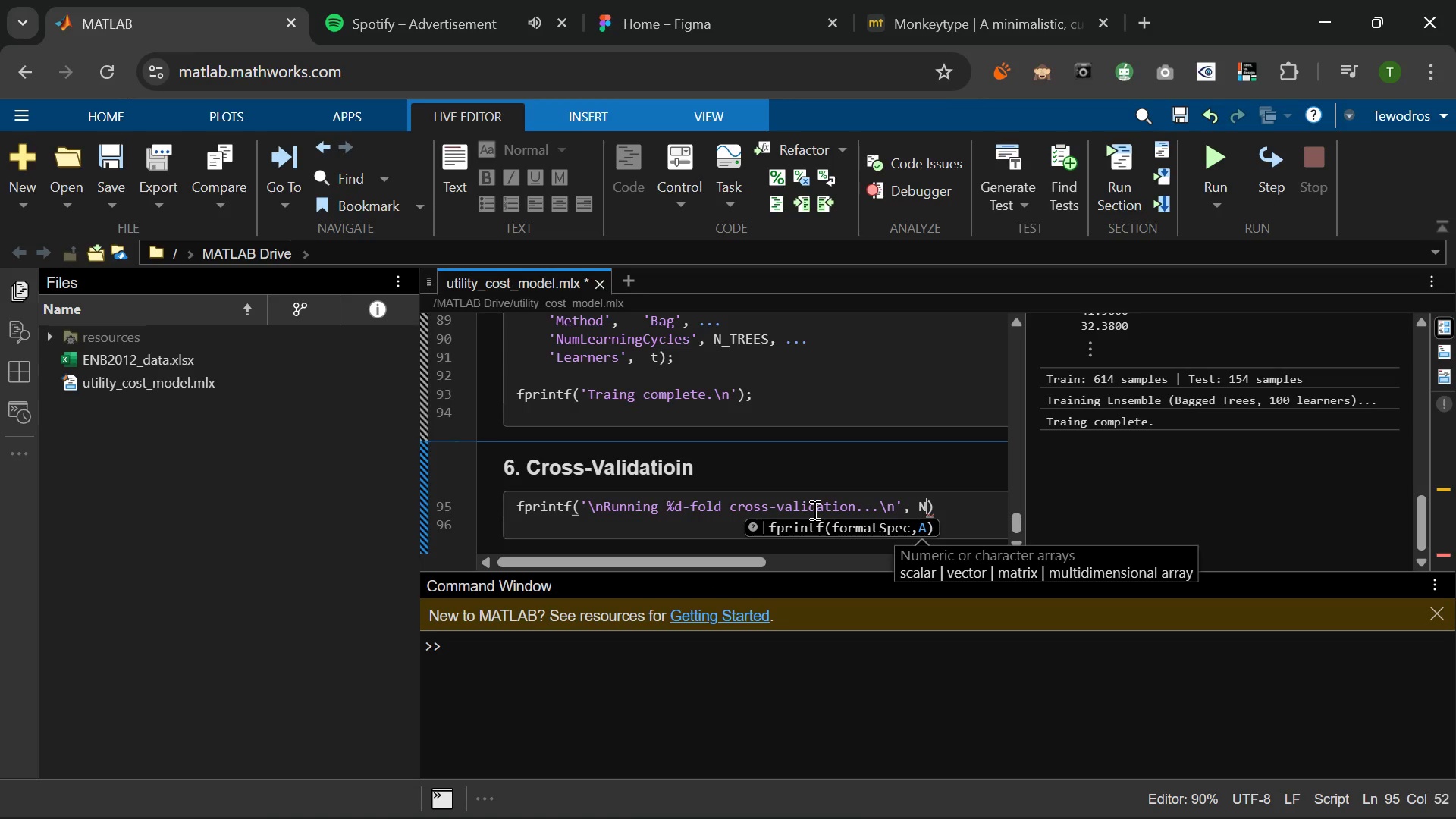 
key(Shift+N)
 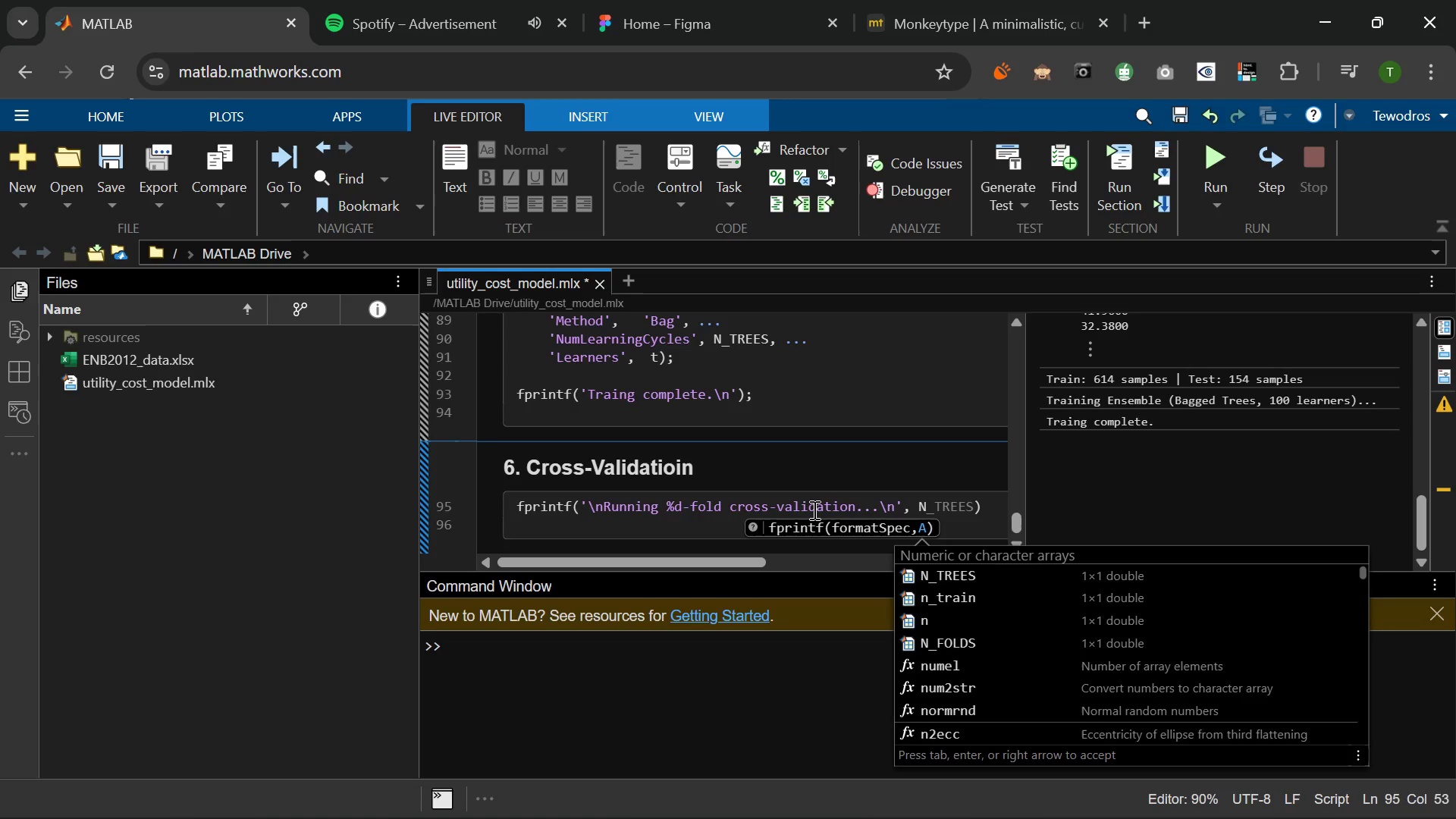 
key(Shift+Minus)
 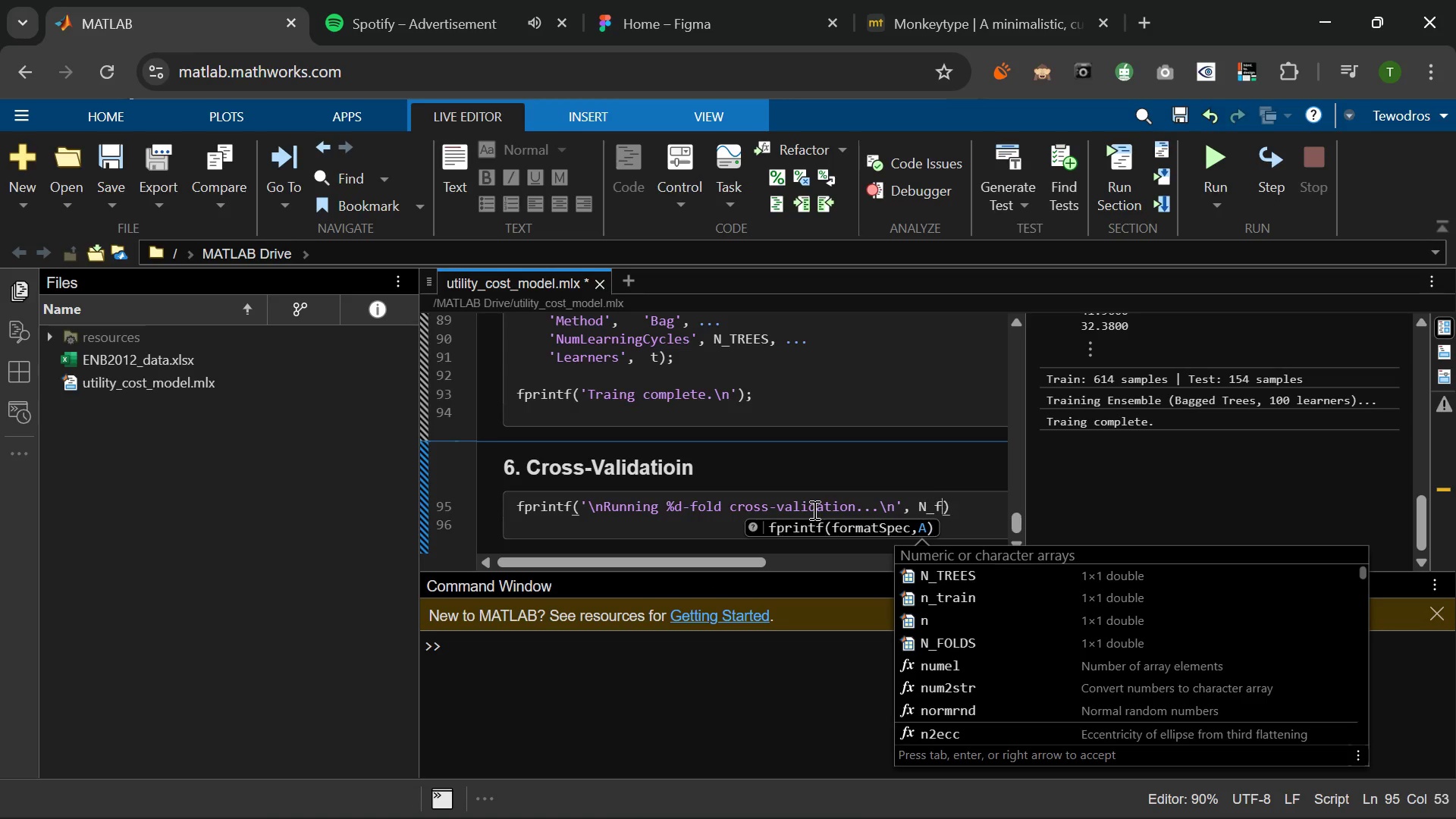 
key(F)
 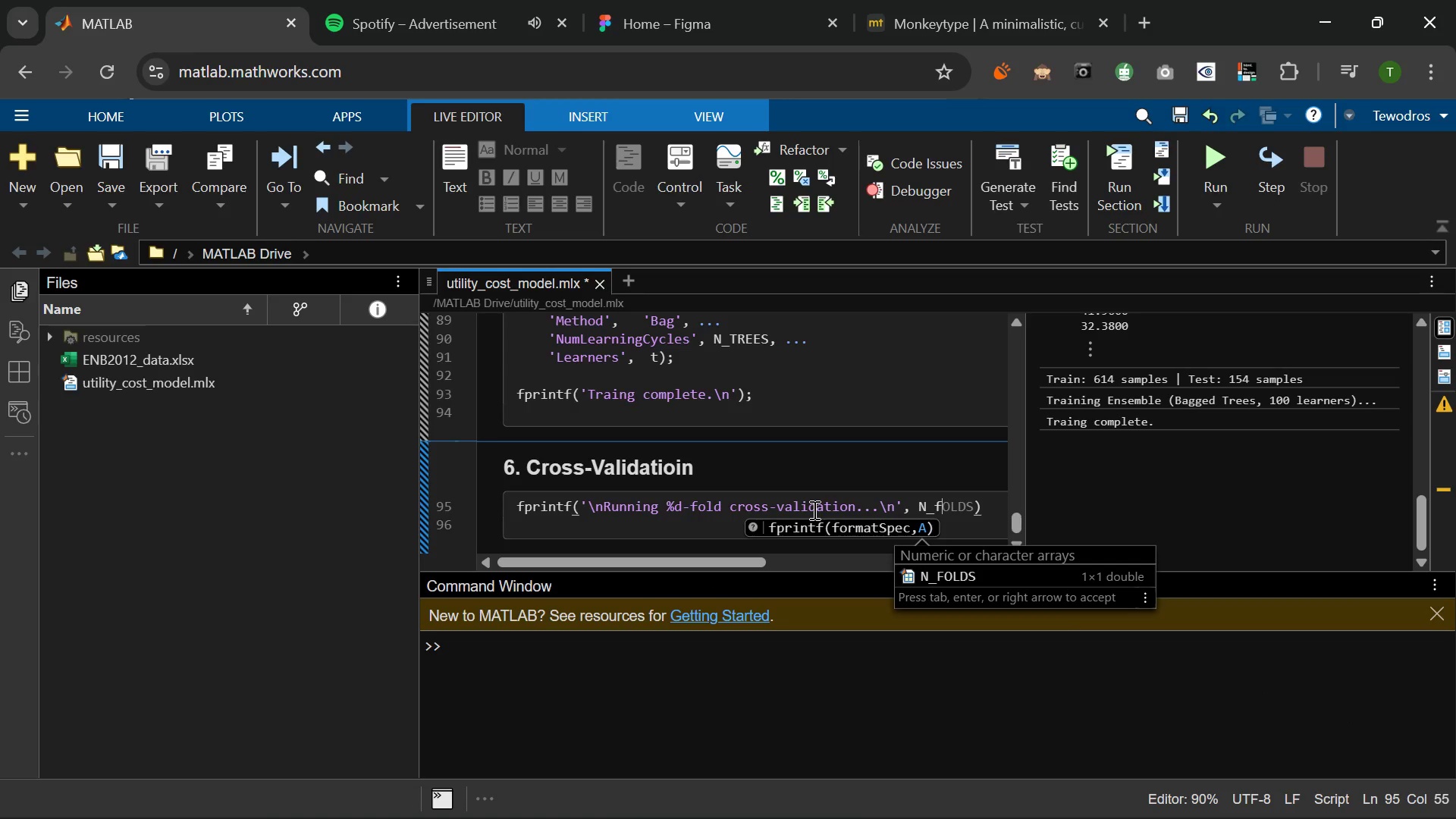 
key(Tab)
 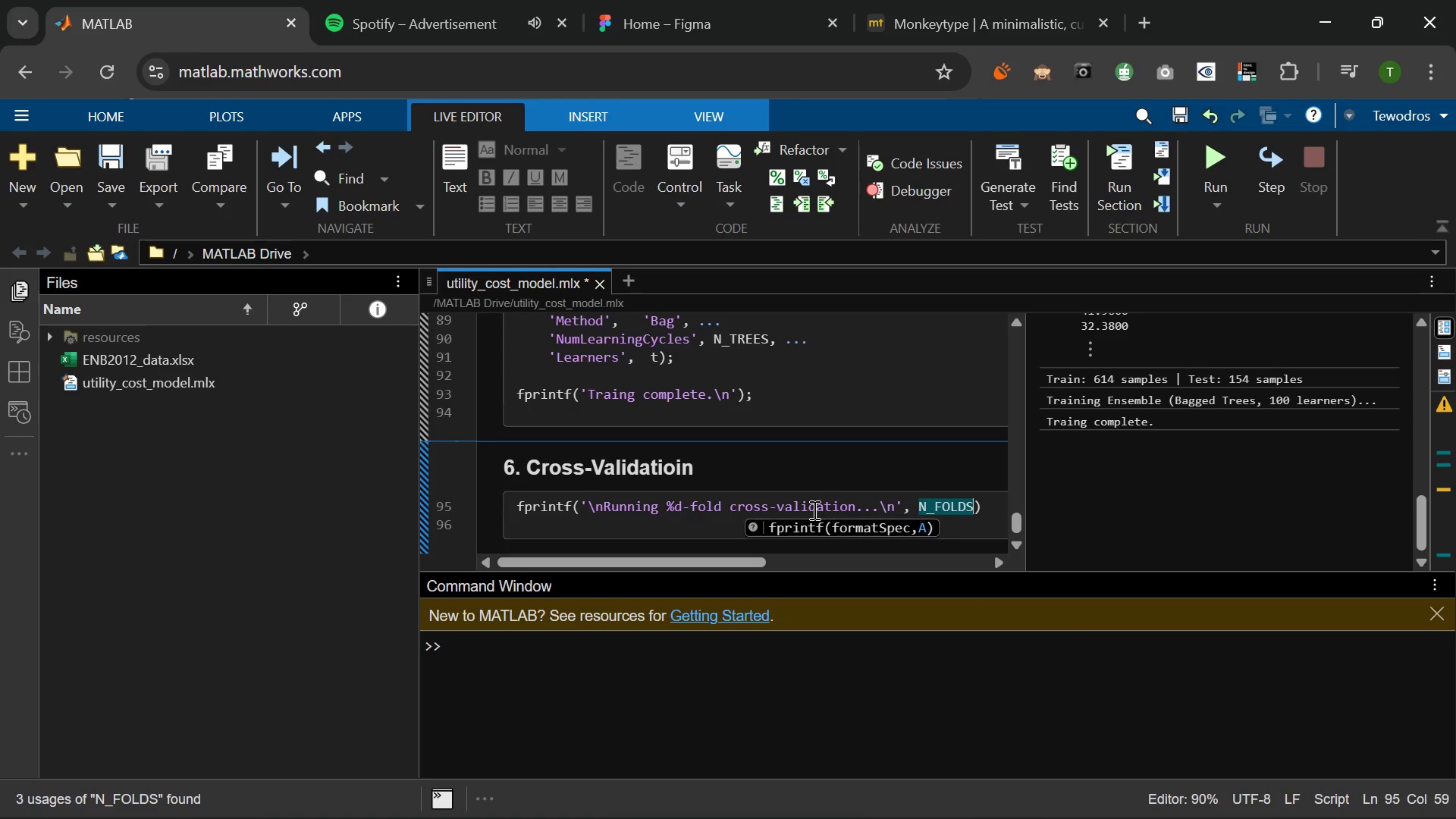 
key(ArrowRight)
 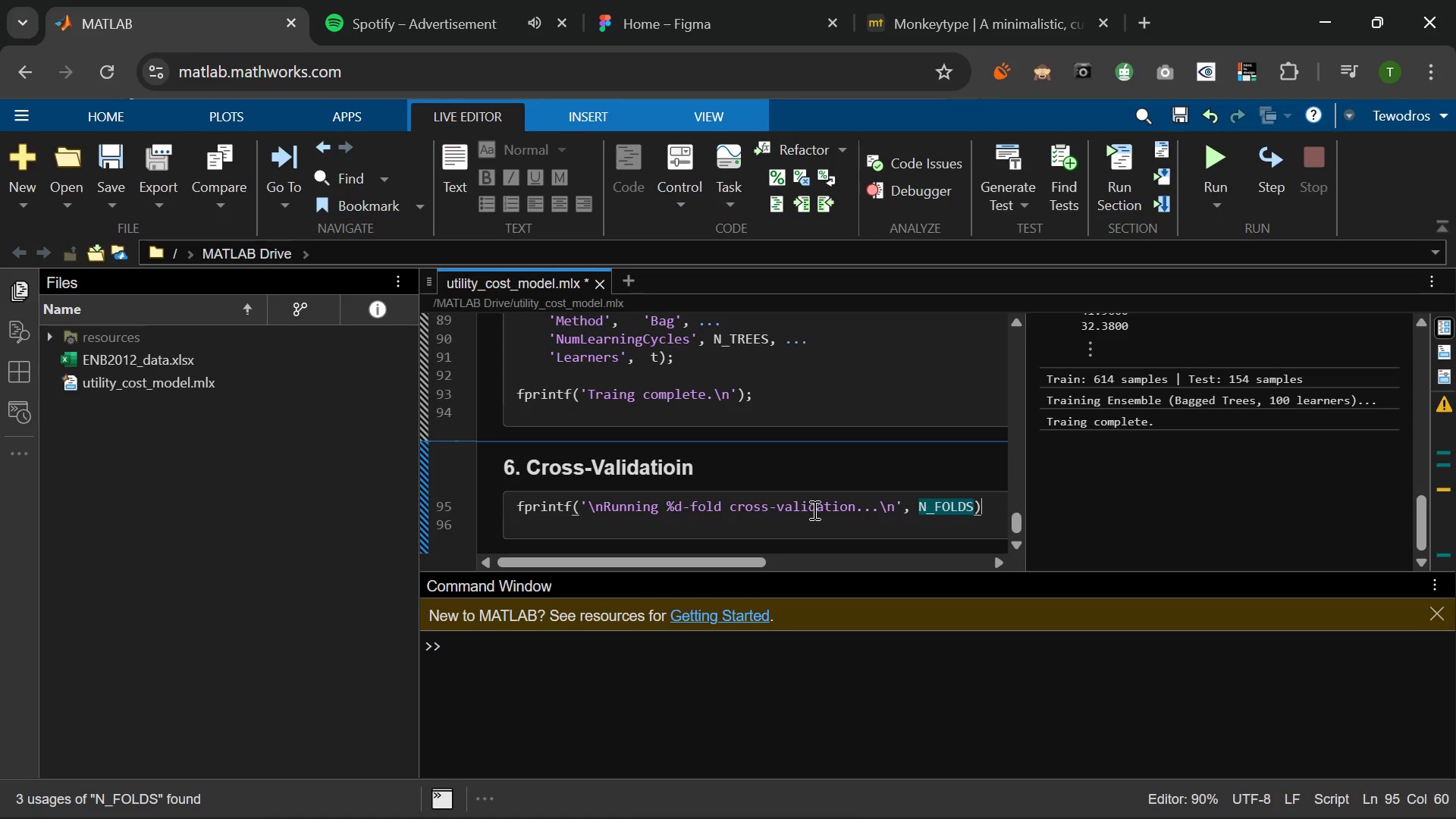 
key(Semicolon)
 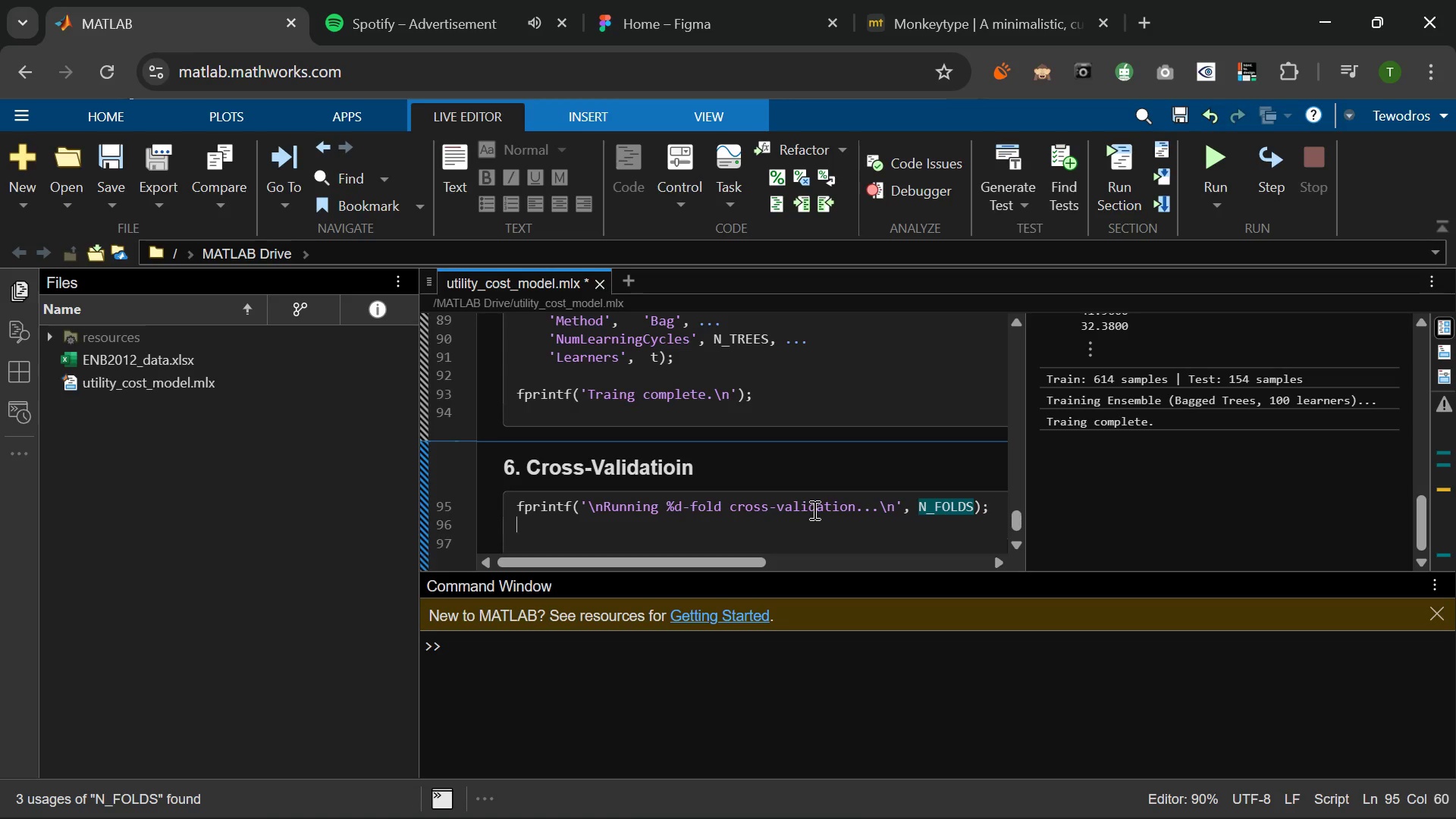 
key(Enter)
 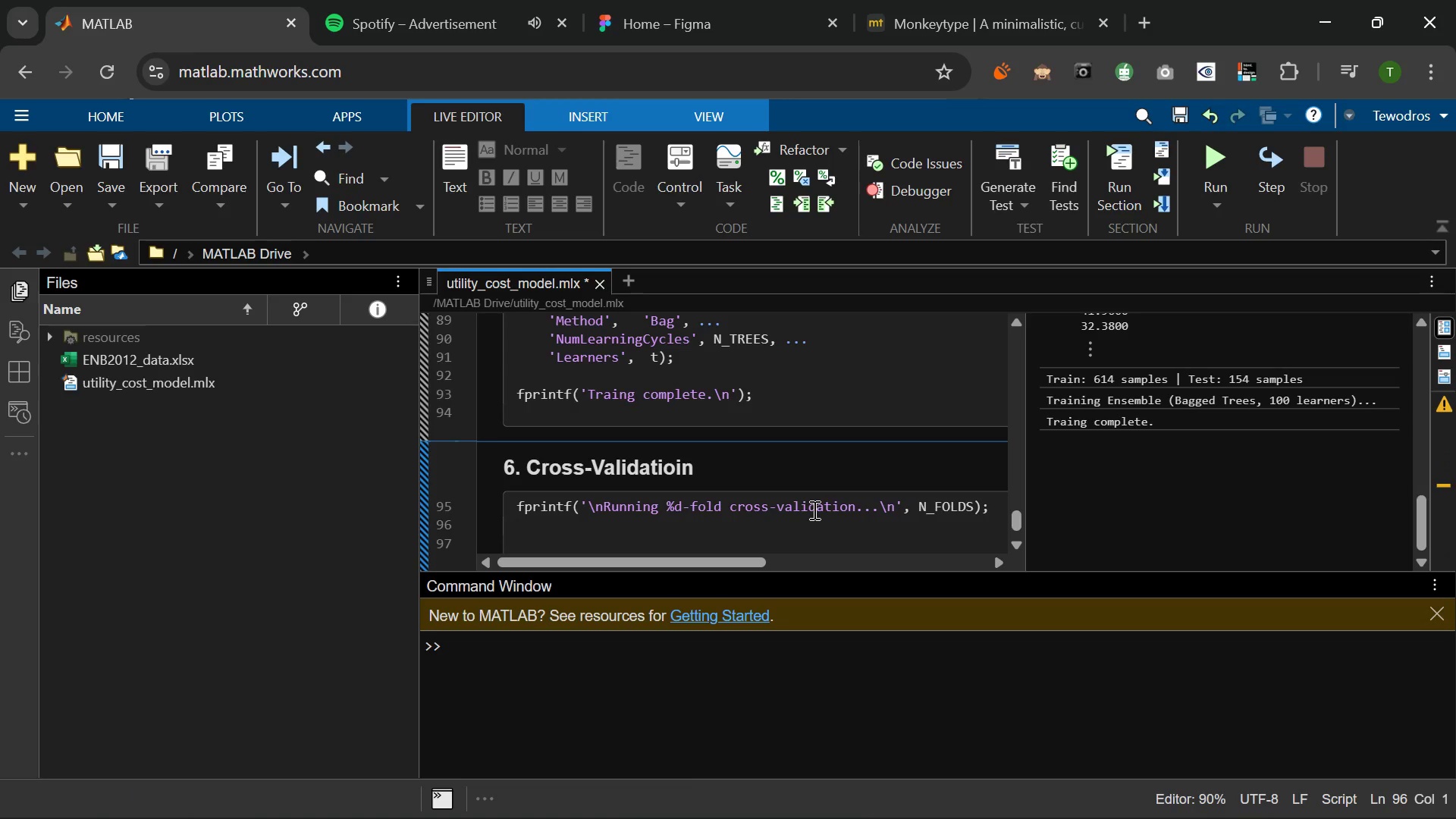 
wait(5.72)
 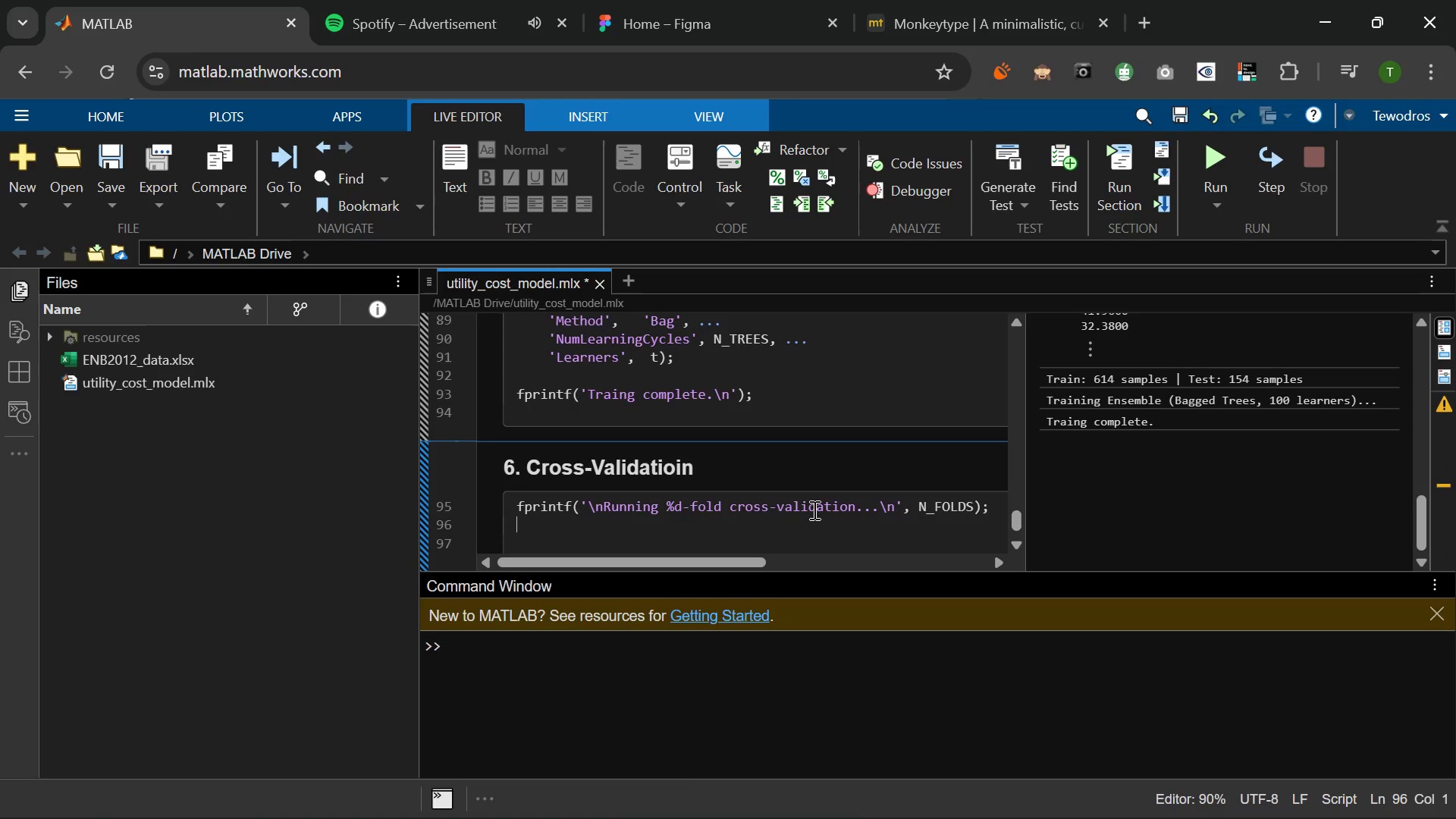 
key(Enter)
 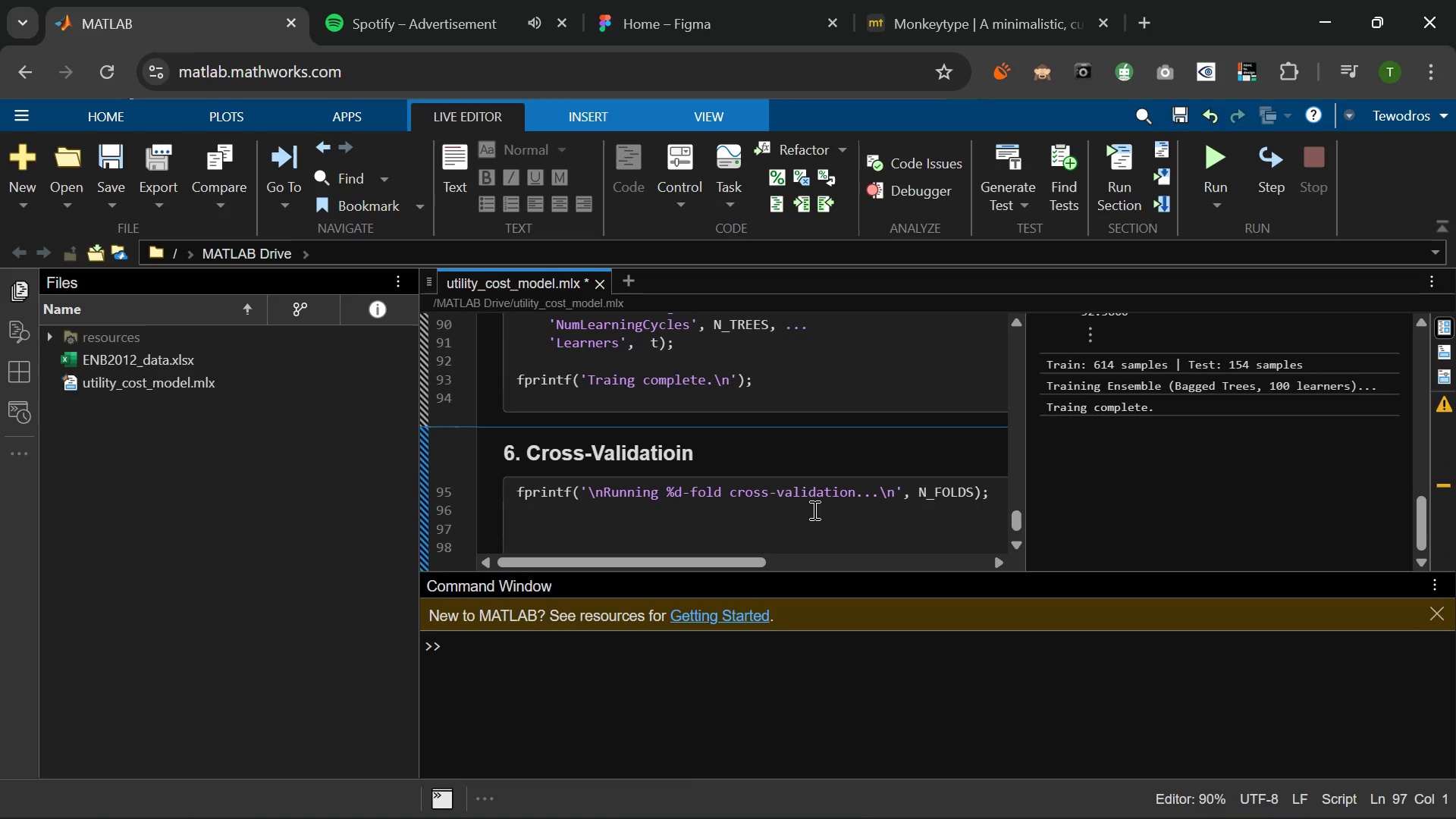 
type(cv_d)
key(Backspace)
type(md)
key(Backspace)
type(odel  +)
key(Backspace)
type(= crossval(model,'KFold)
 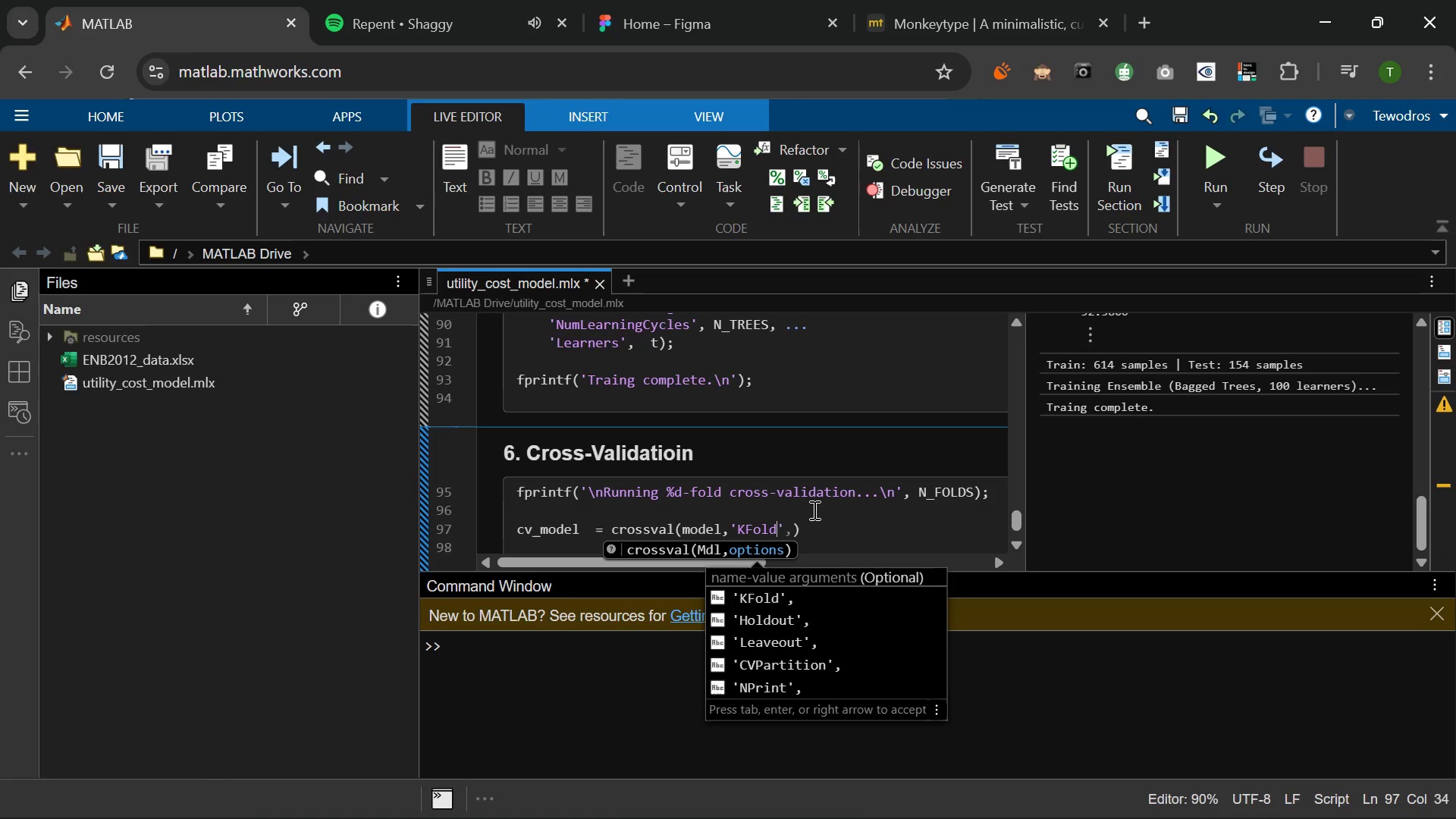 
key(ArrowRight)
 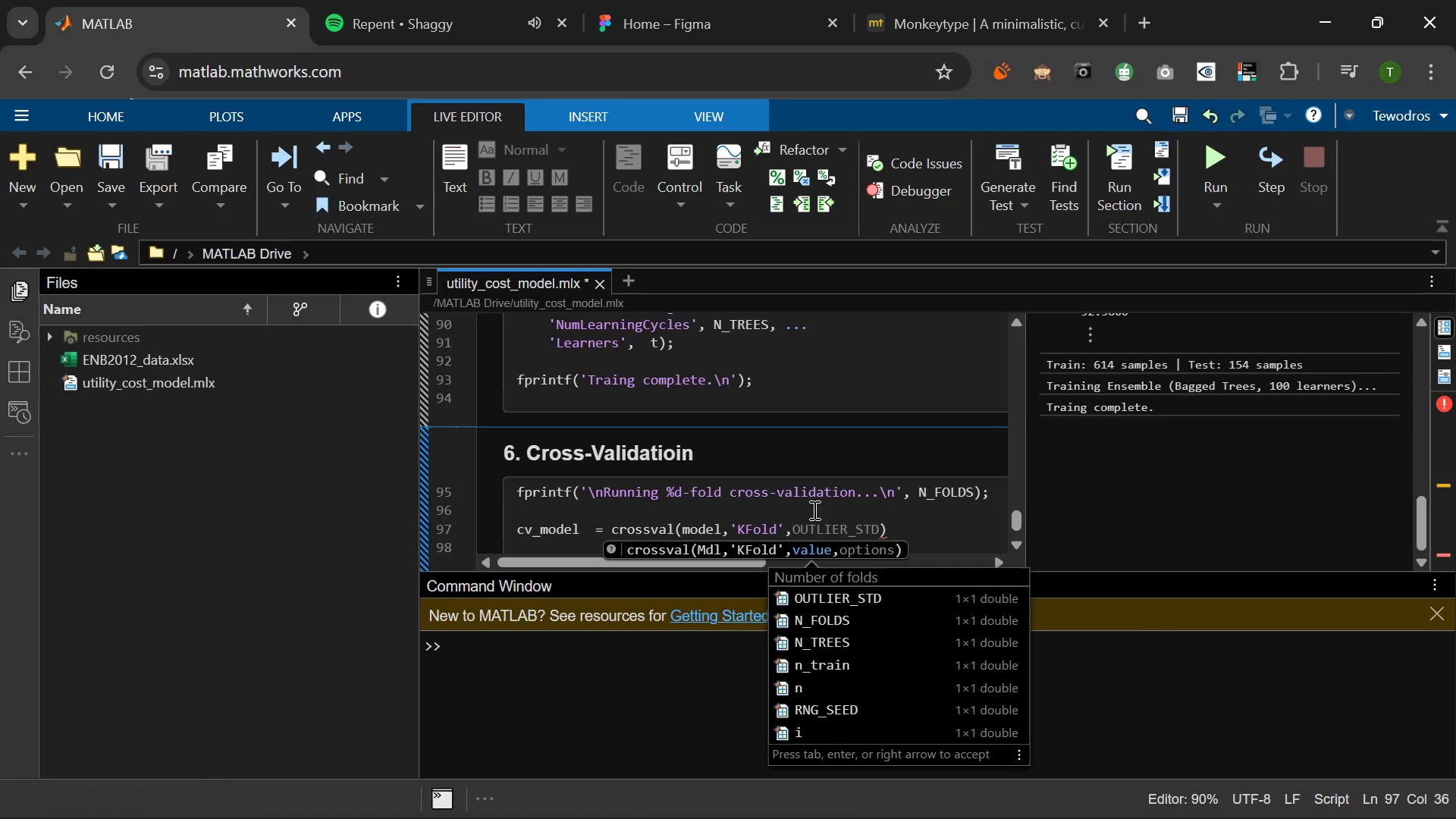 
key(Shift+N)
 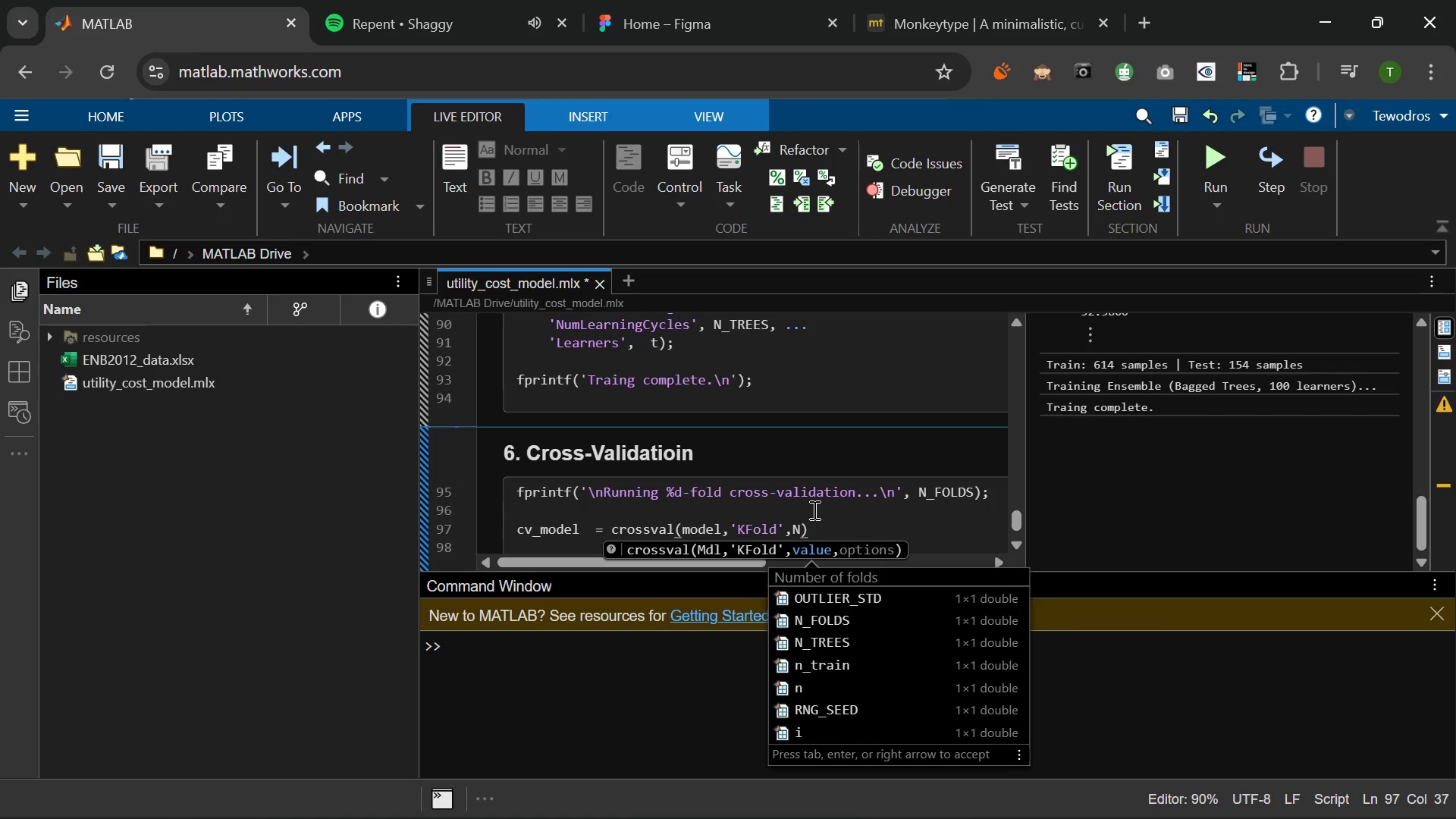 
key(Backspace)
 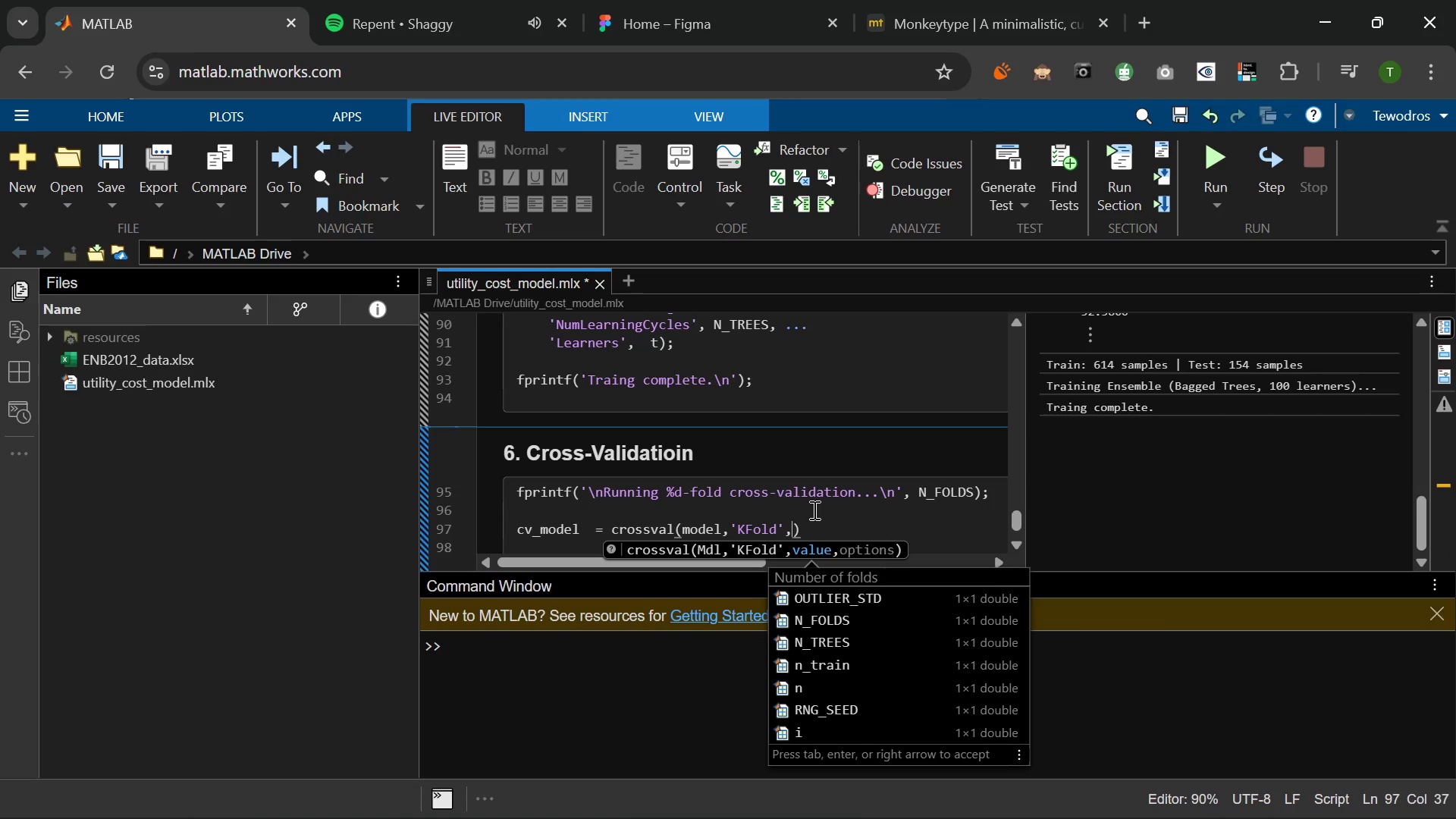 
key(Space)
 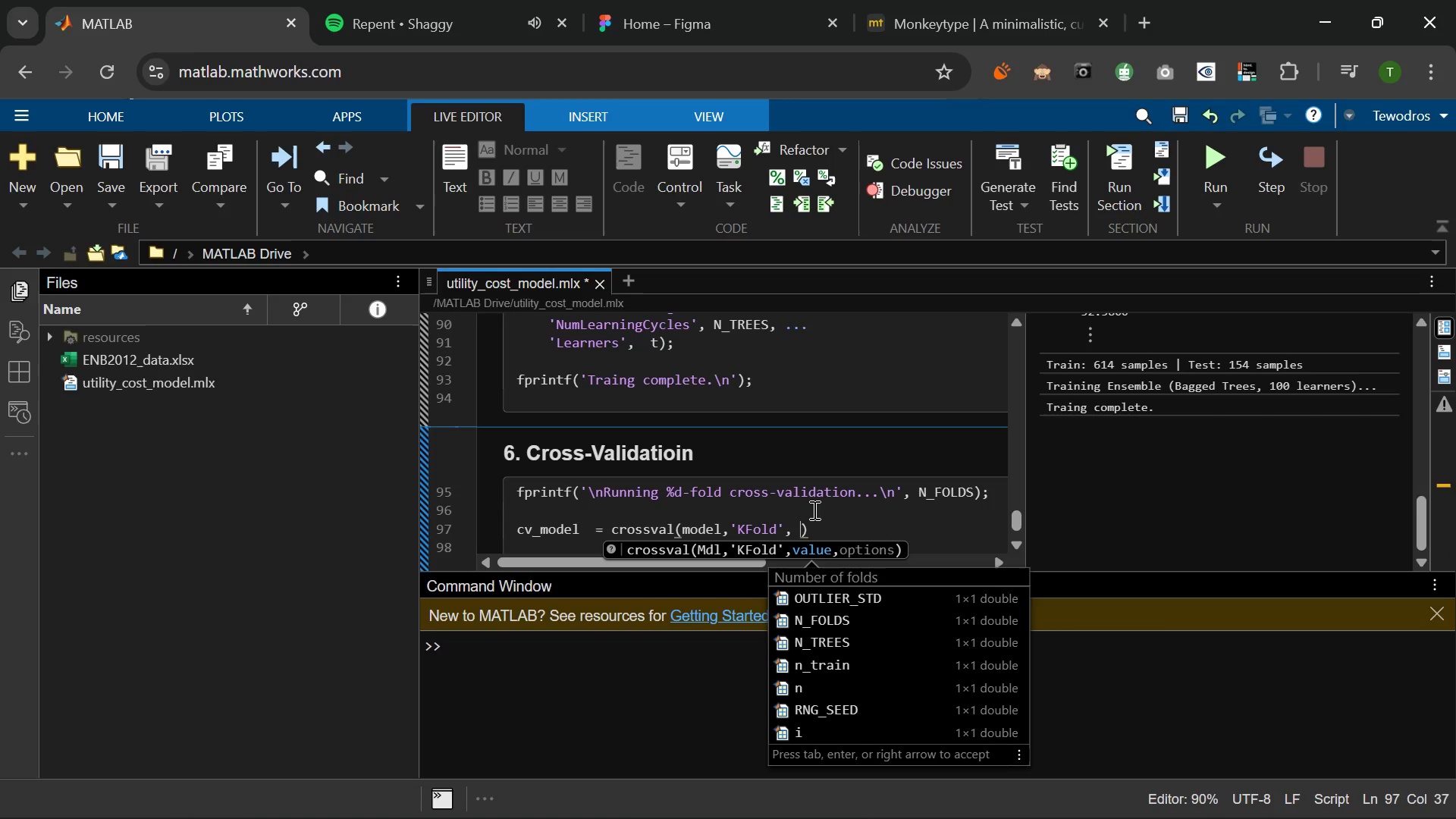 
key(Shift+ShiftLeft)
 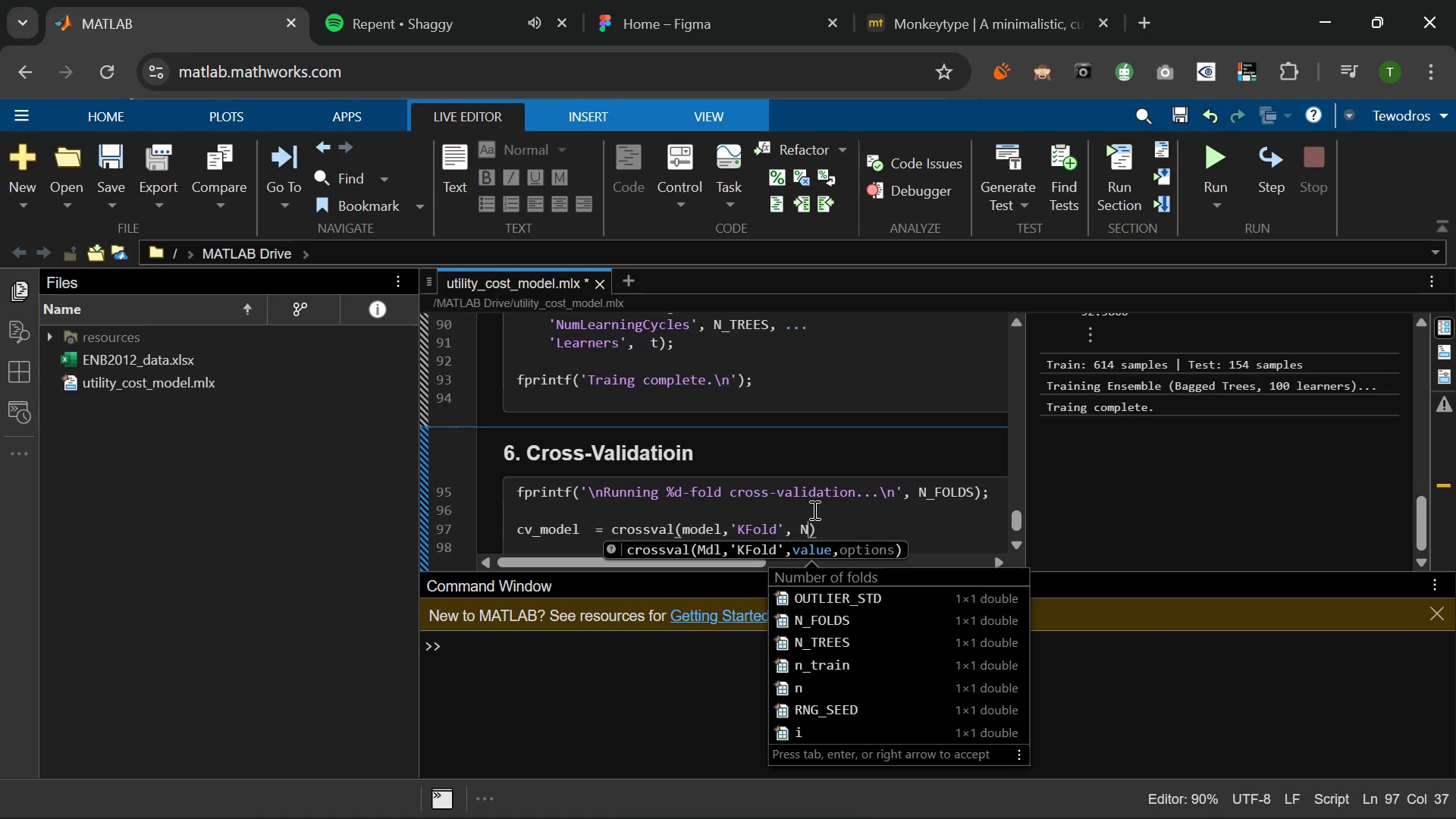 
key(Shift+N)
 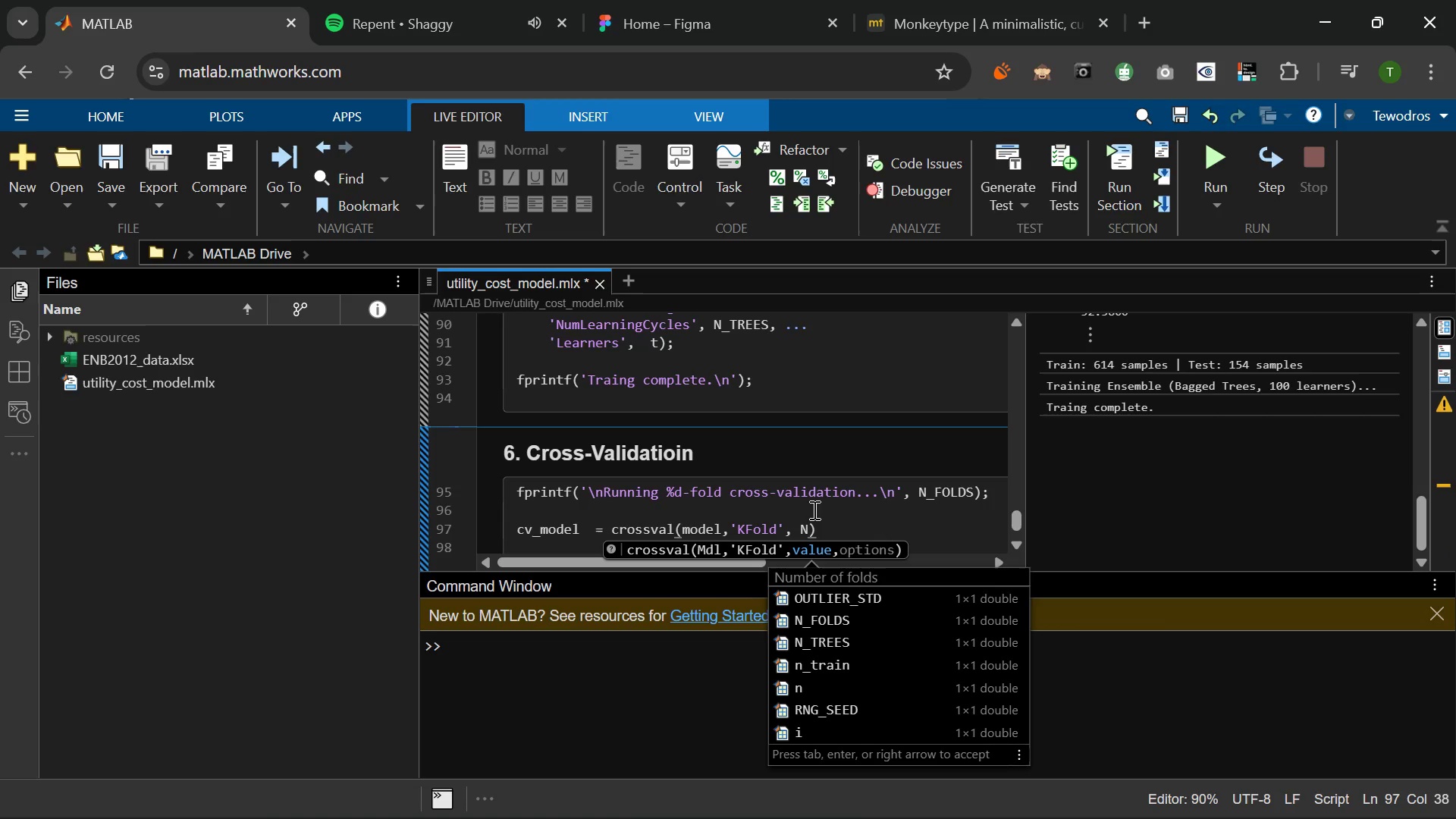 
key(Shift+Minus)
 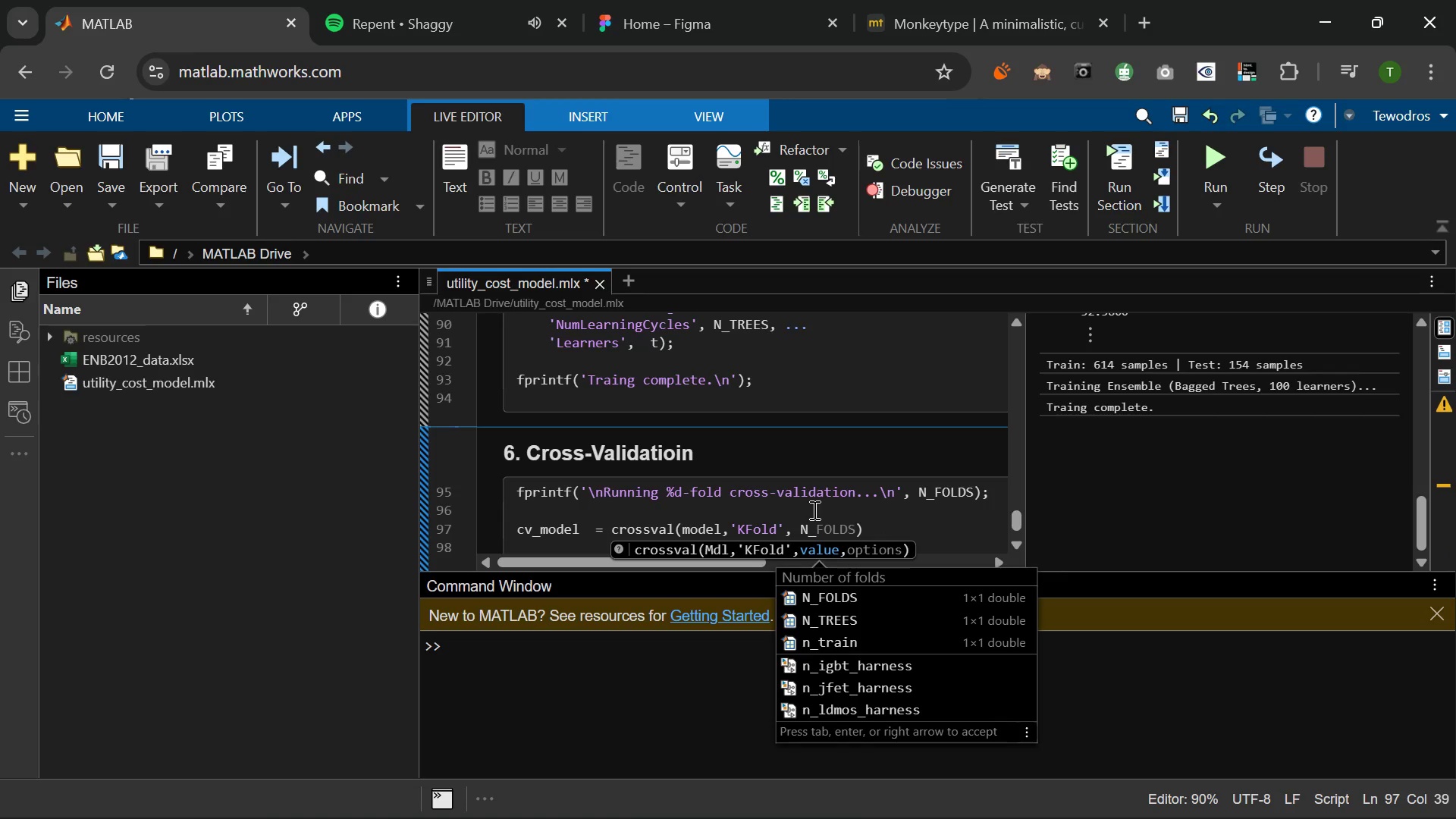 
key(Tab)
 